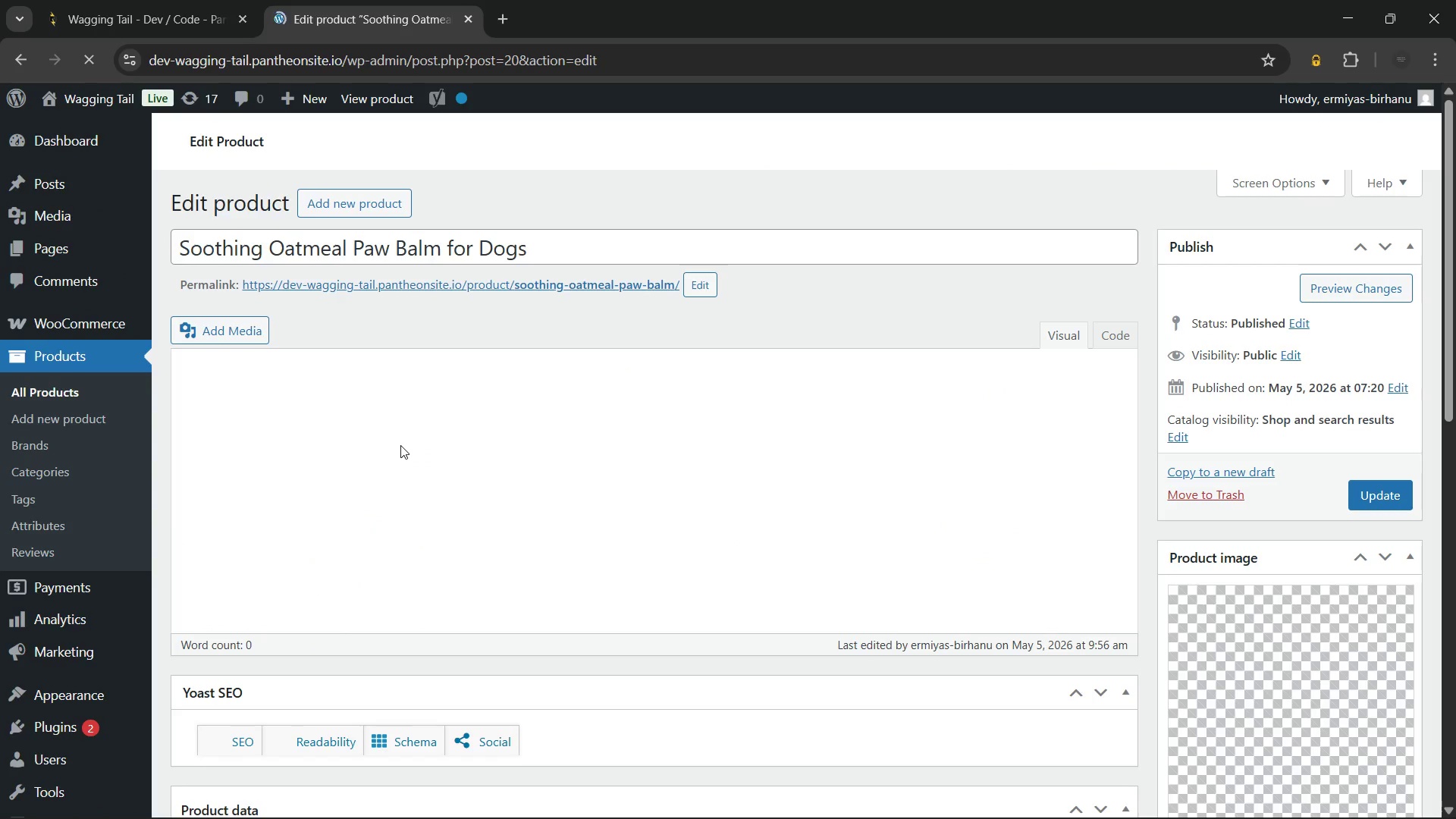 
wait(9.41)
 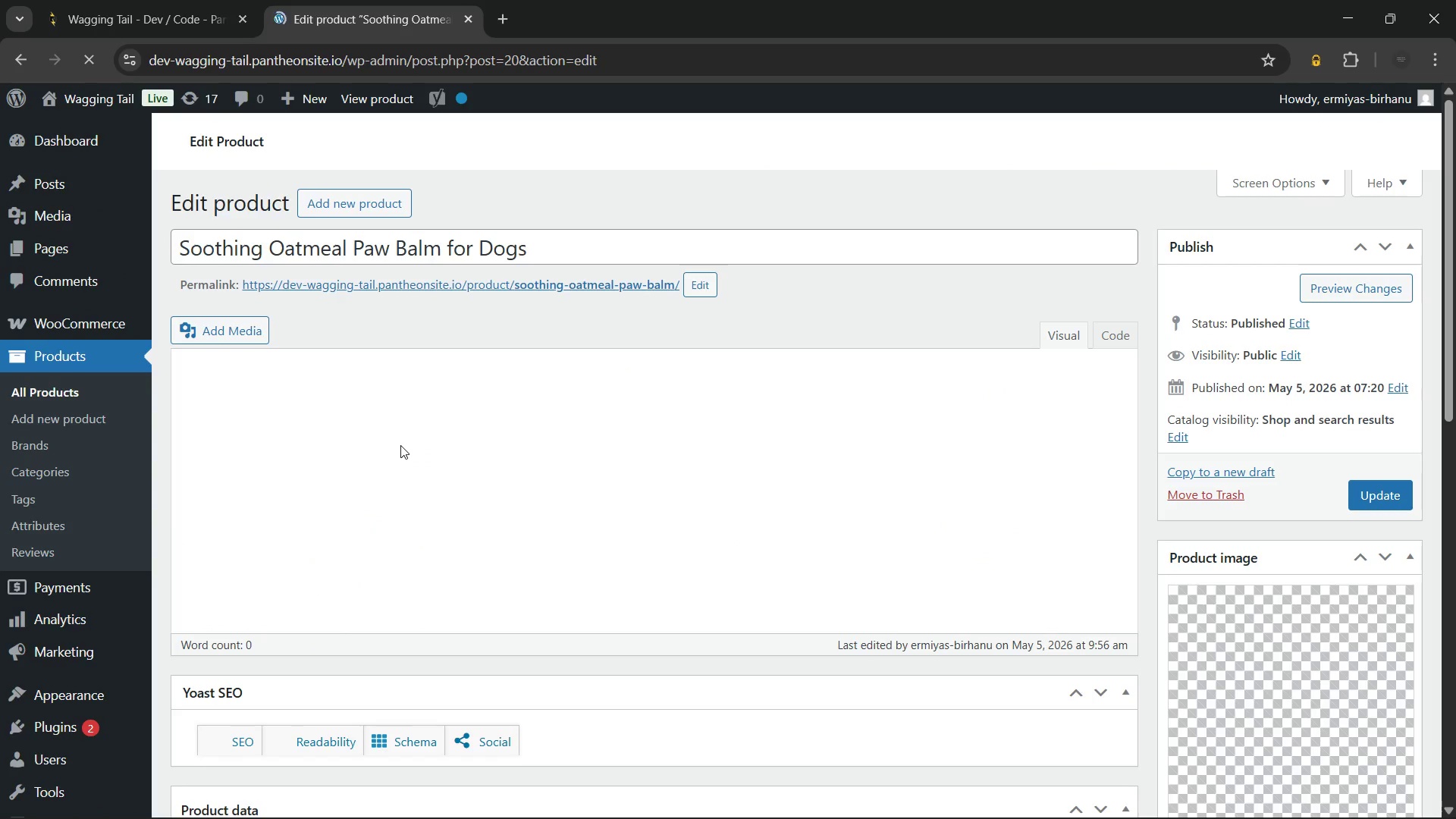 
scroll: coordinate [1079, 428], scroll_direction: down, amount: 8.0
 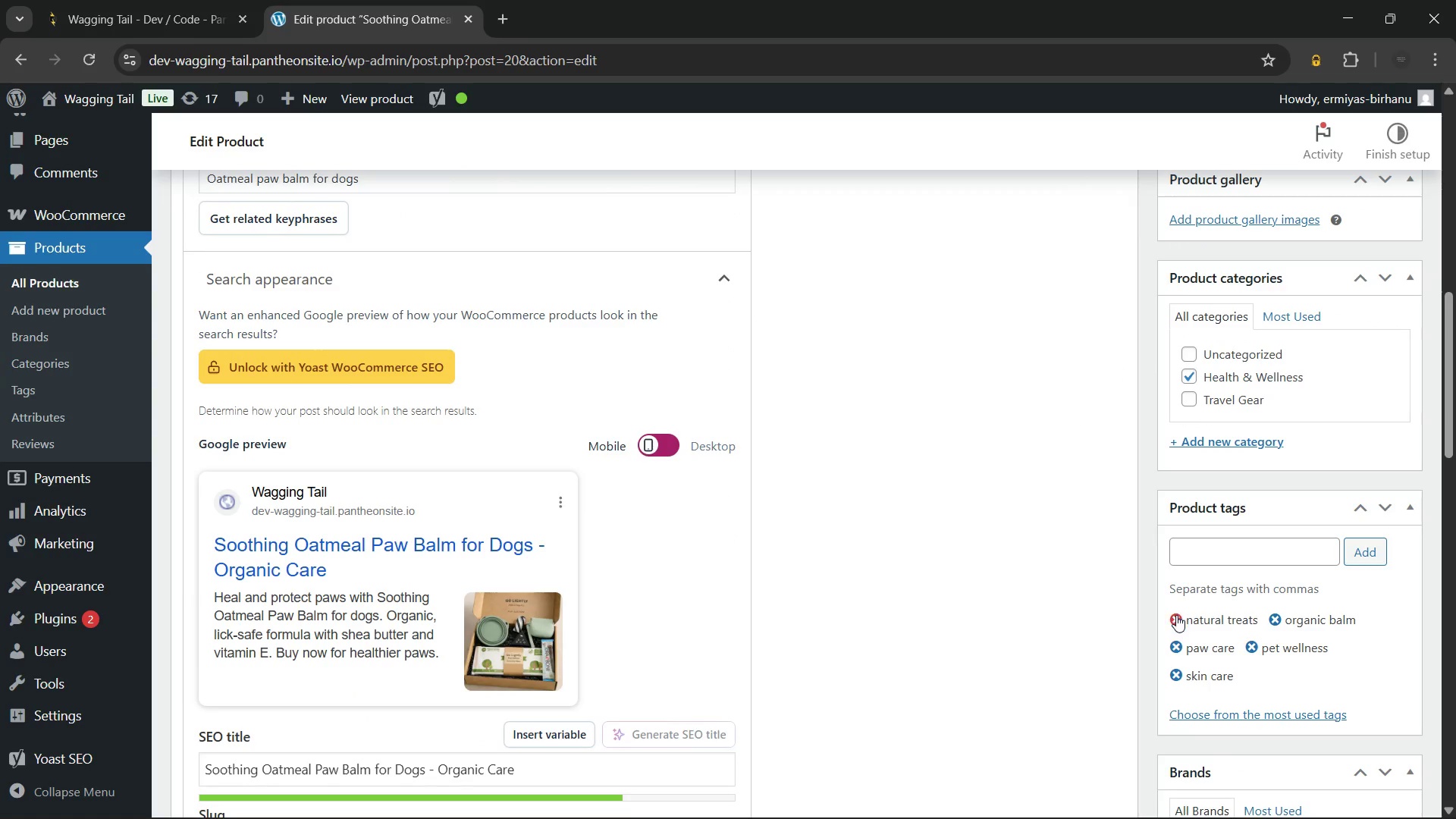 
left_click([1176, 617])
 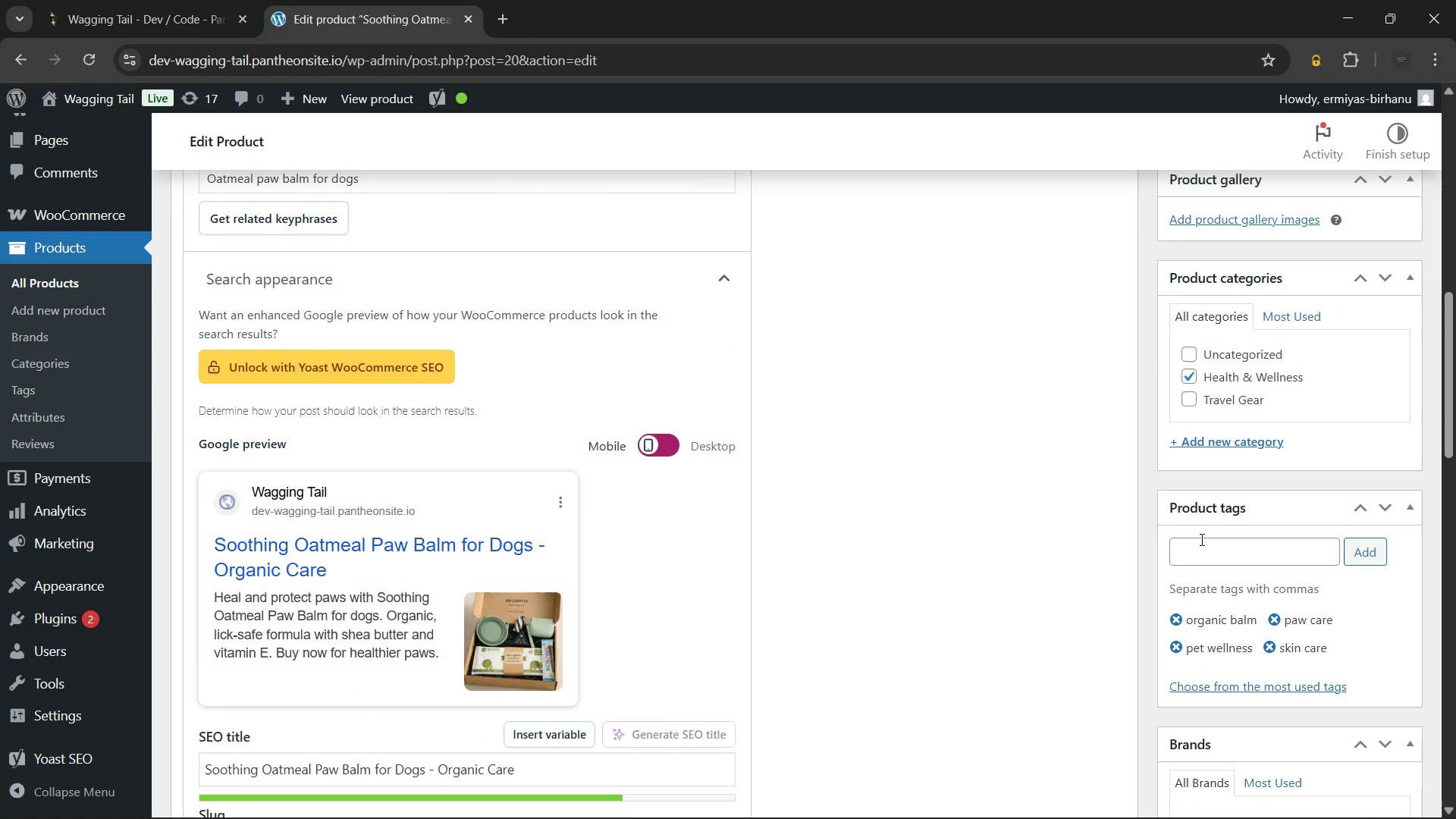 
left_click([1200, 539])
 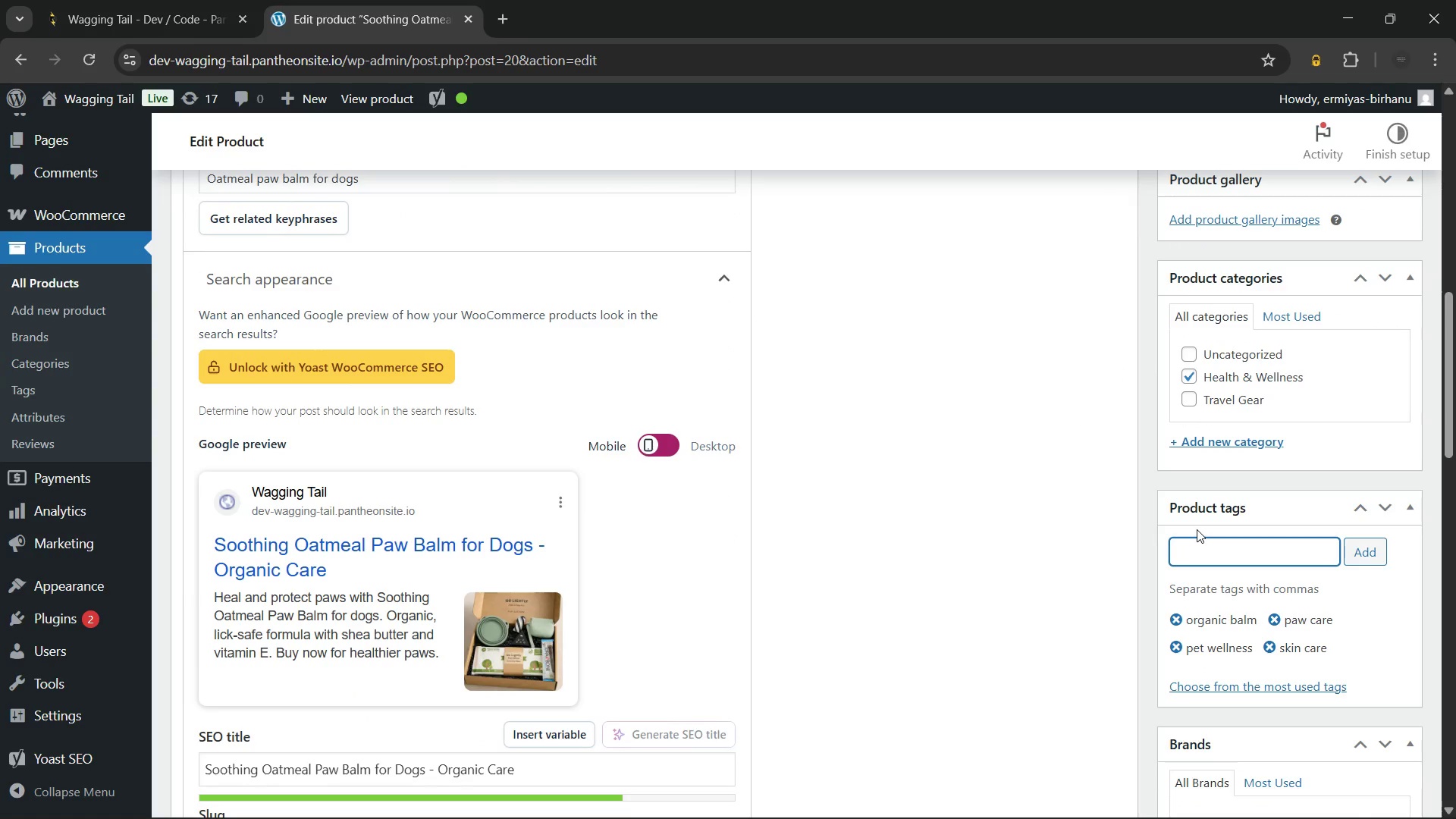 
type(na)
 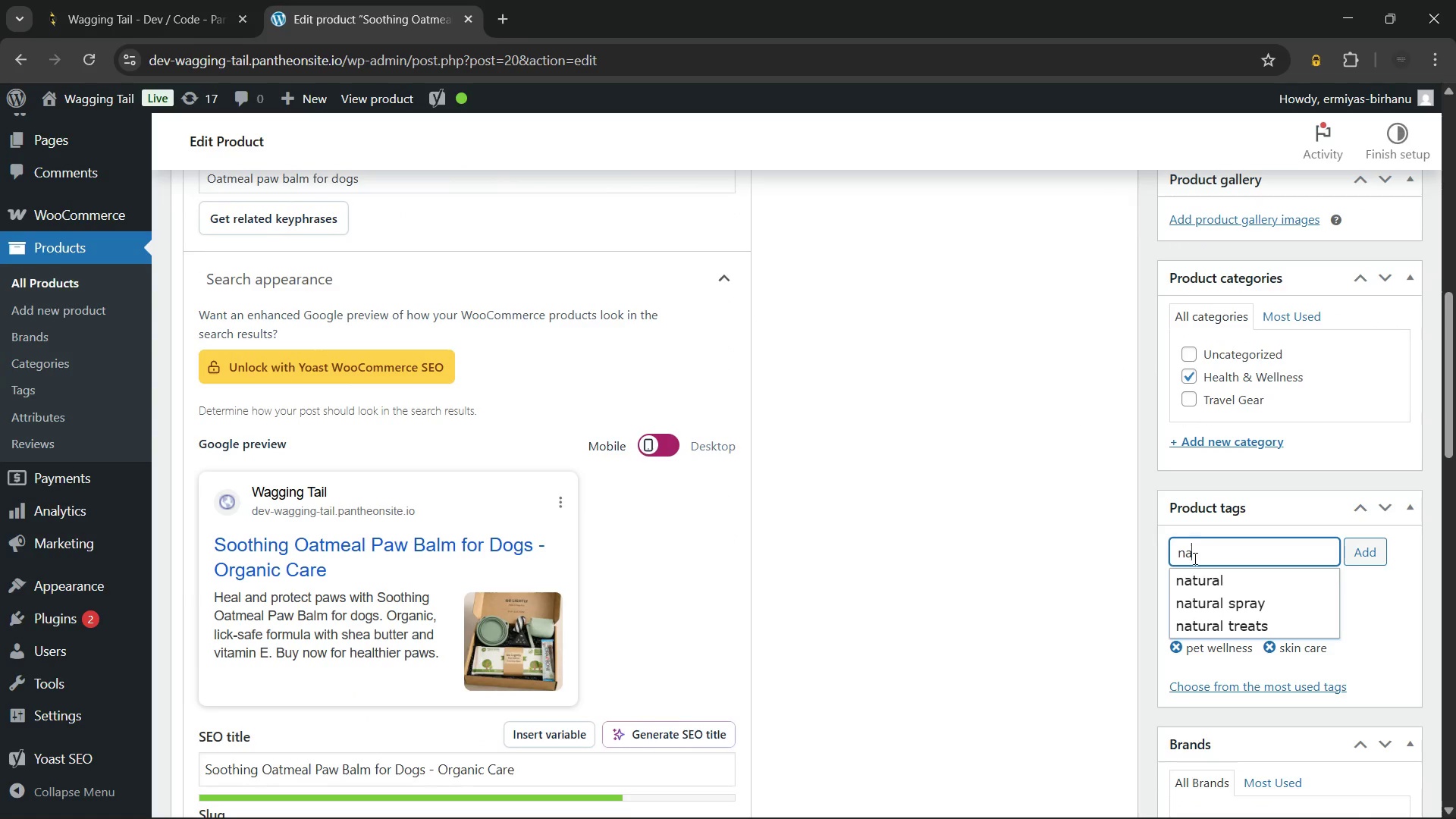 
left_click([1191, 580])
 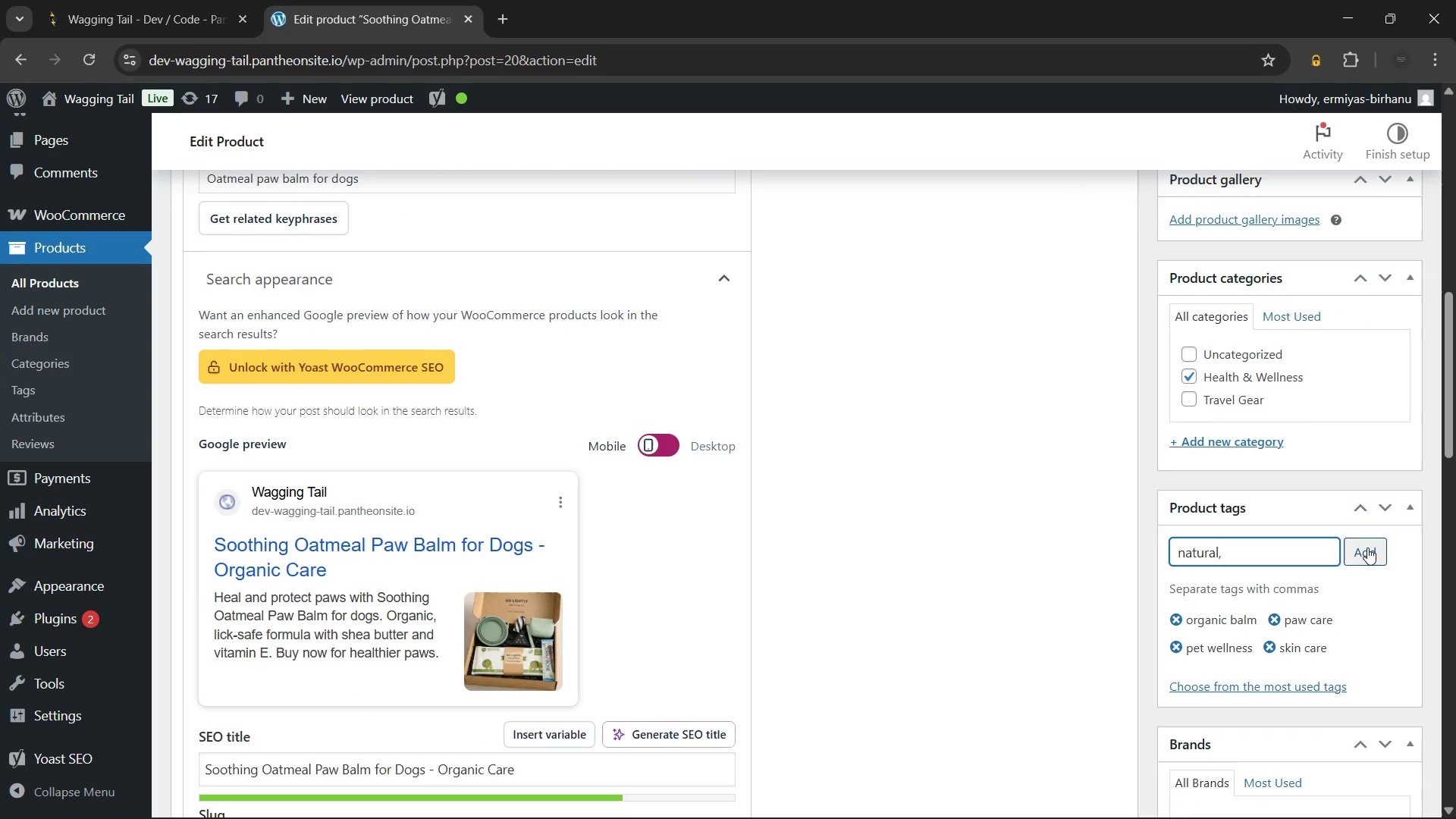 
left_click([1367, 548])
 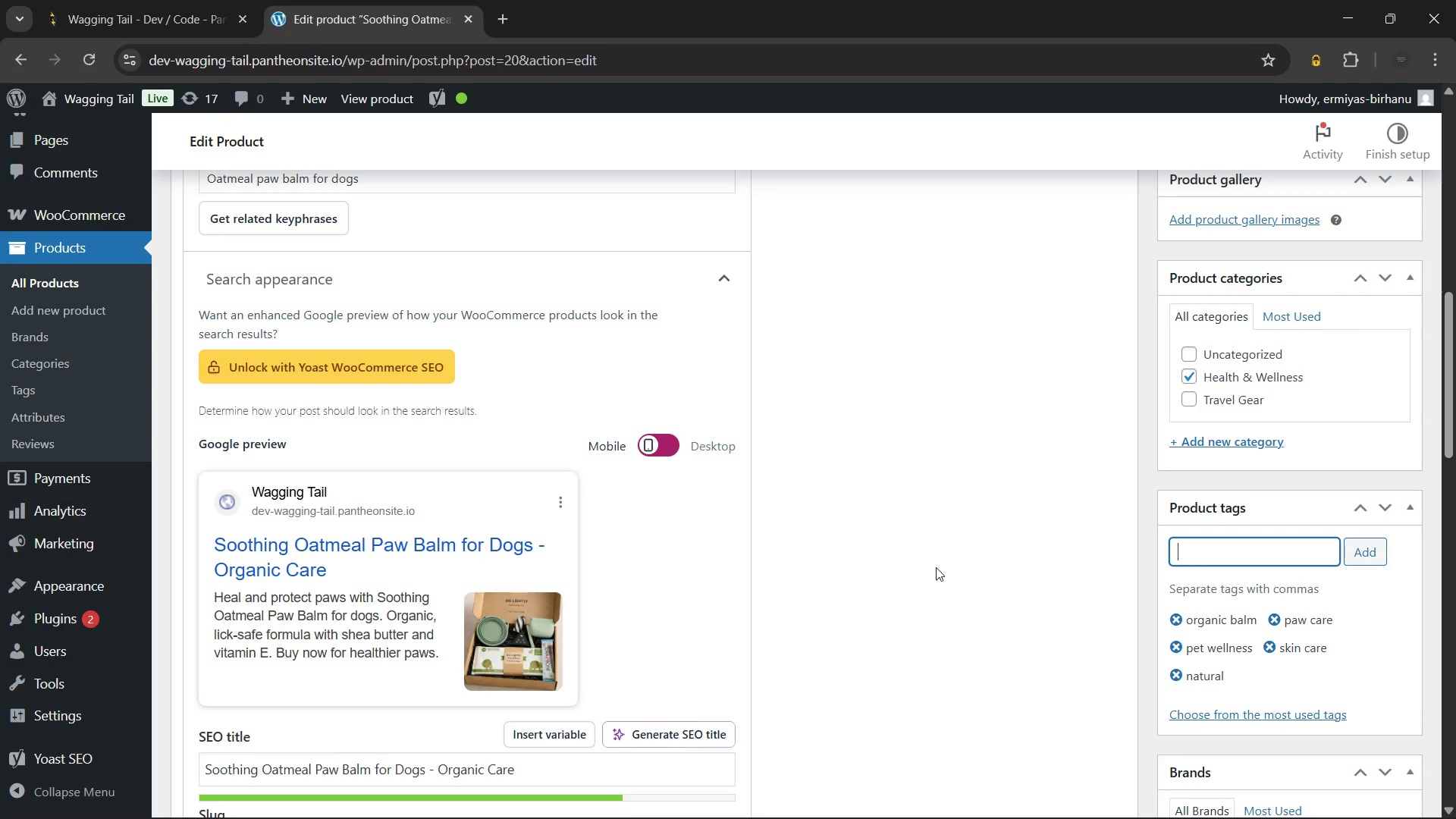 
left_click([936, 567])
 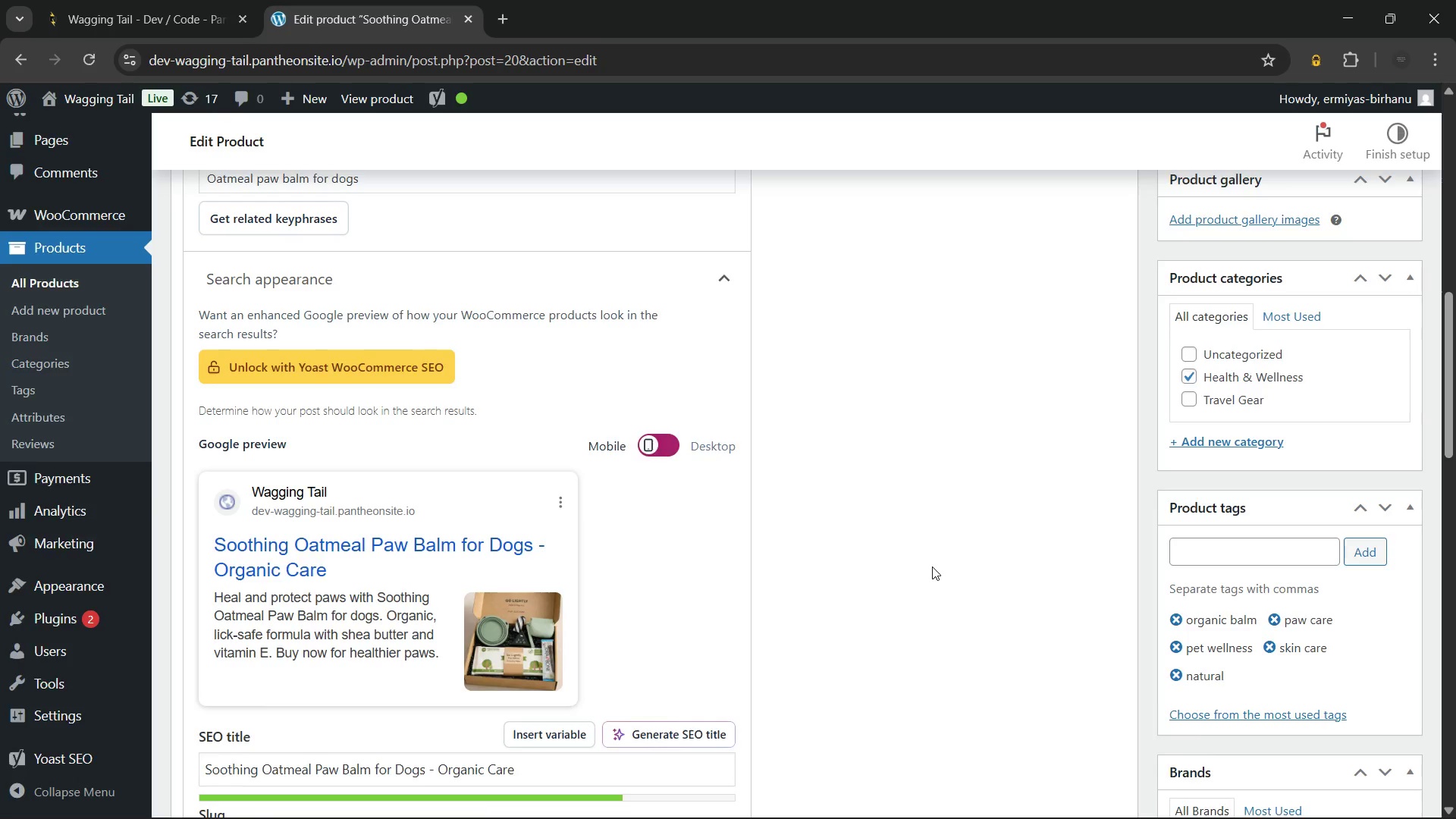 
scroll: coordinate [932, 566], scroll_direction: up, amount: 8.0
 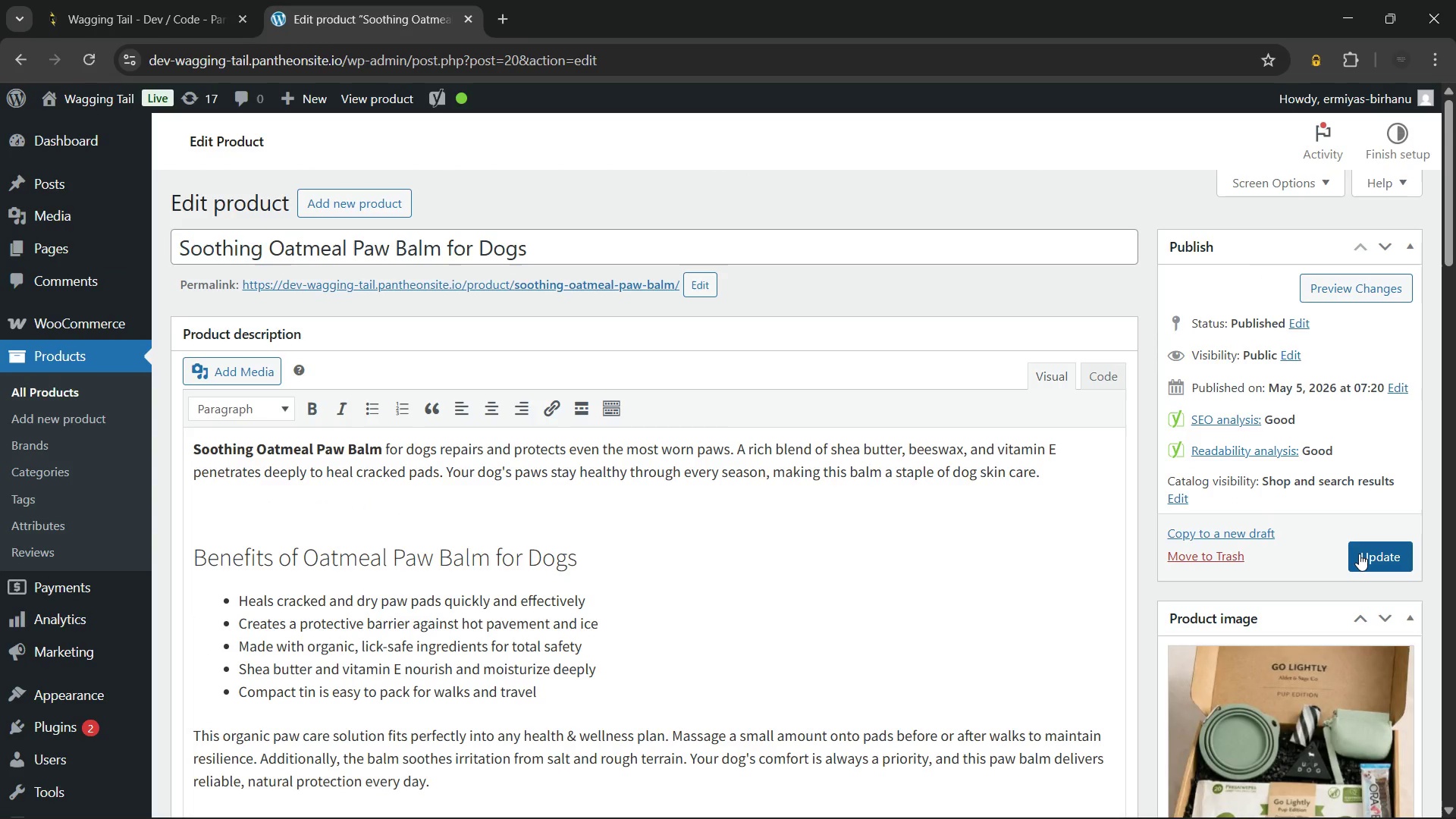 
left_click([1359, 554])
 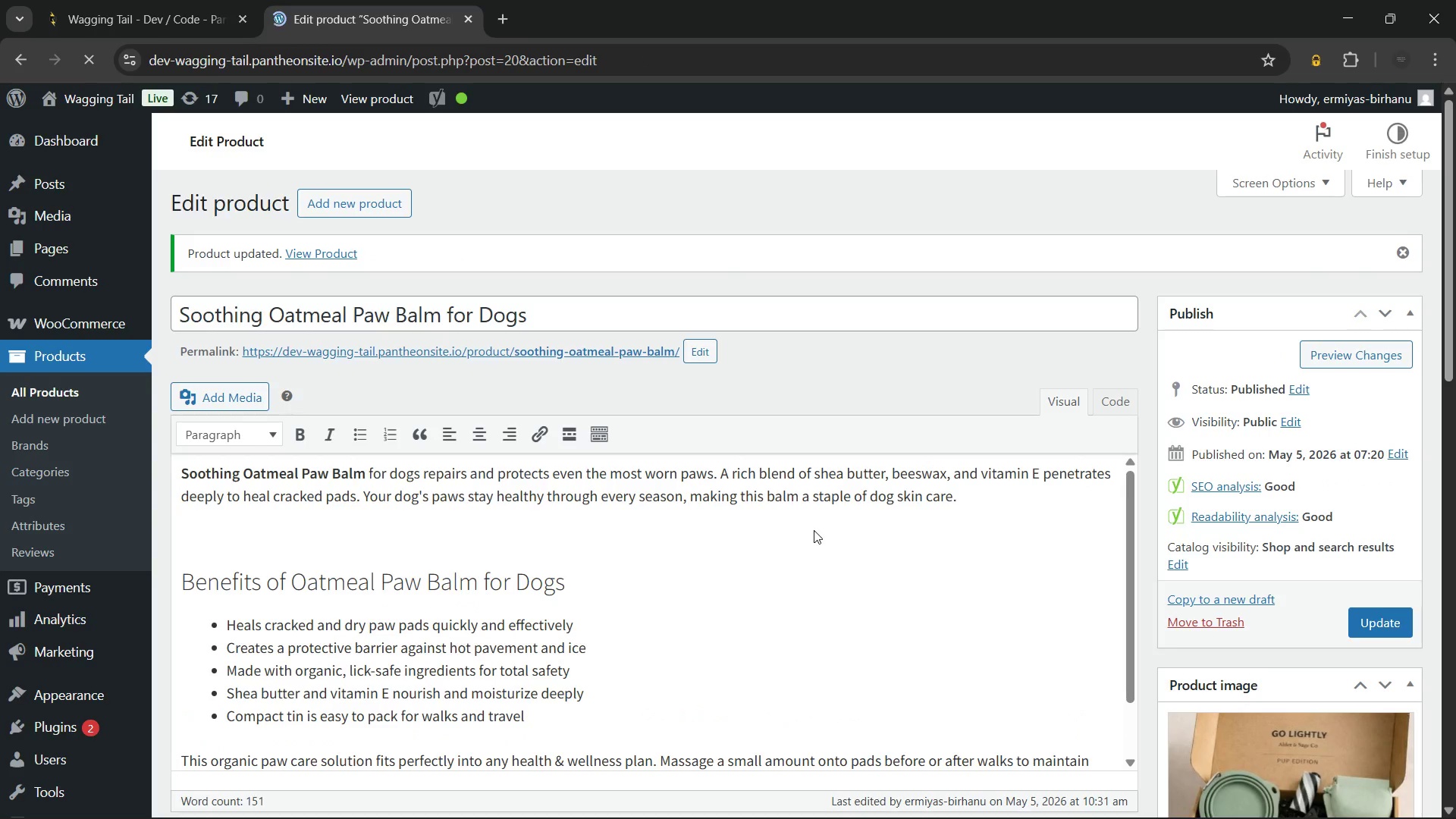 
wait(17.8)
 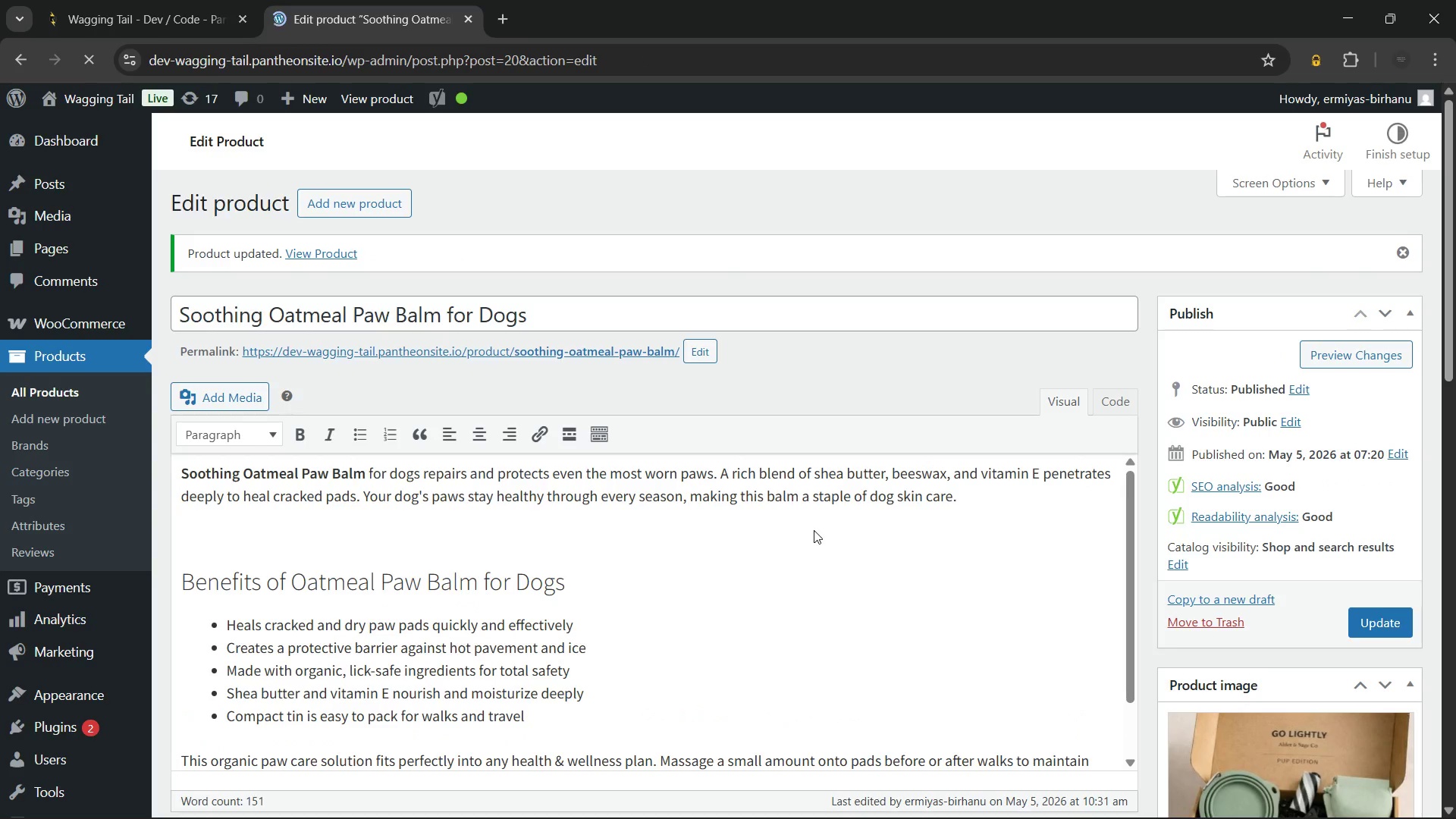 
left_click([49, 389])
 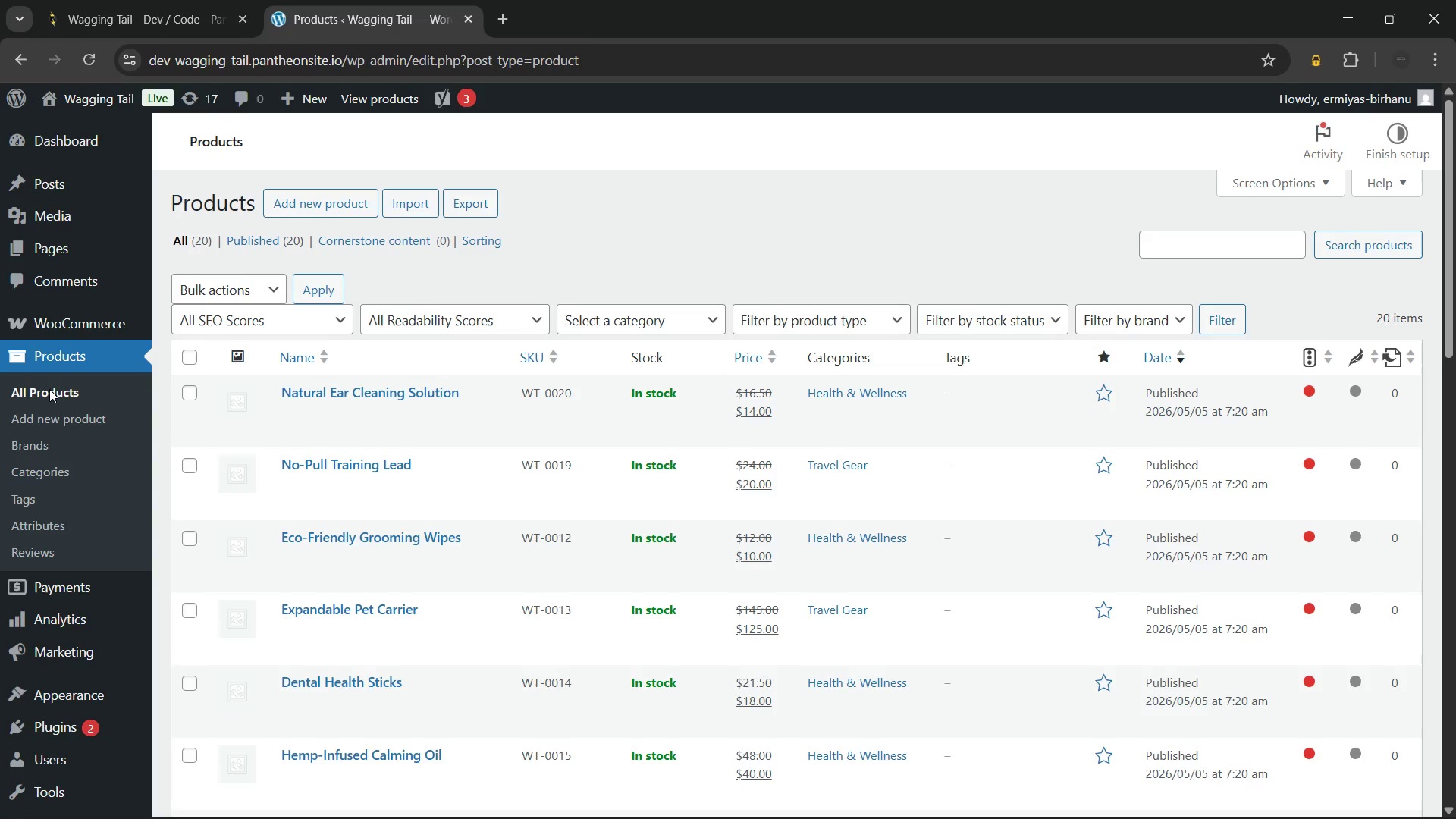 
wait(19.28)
 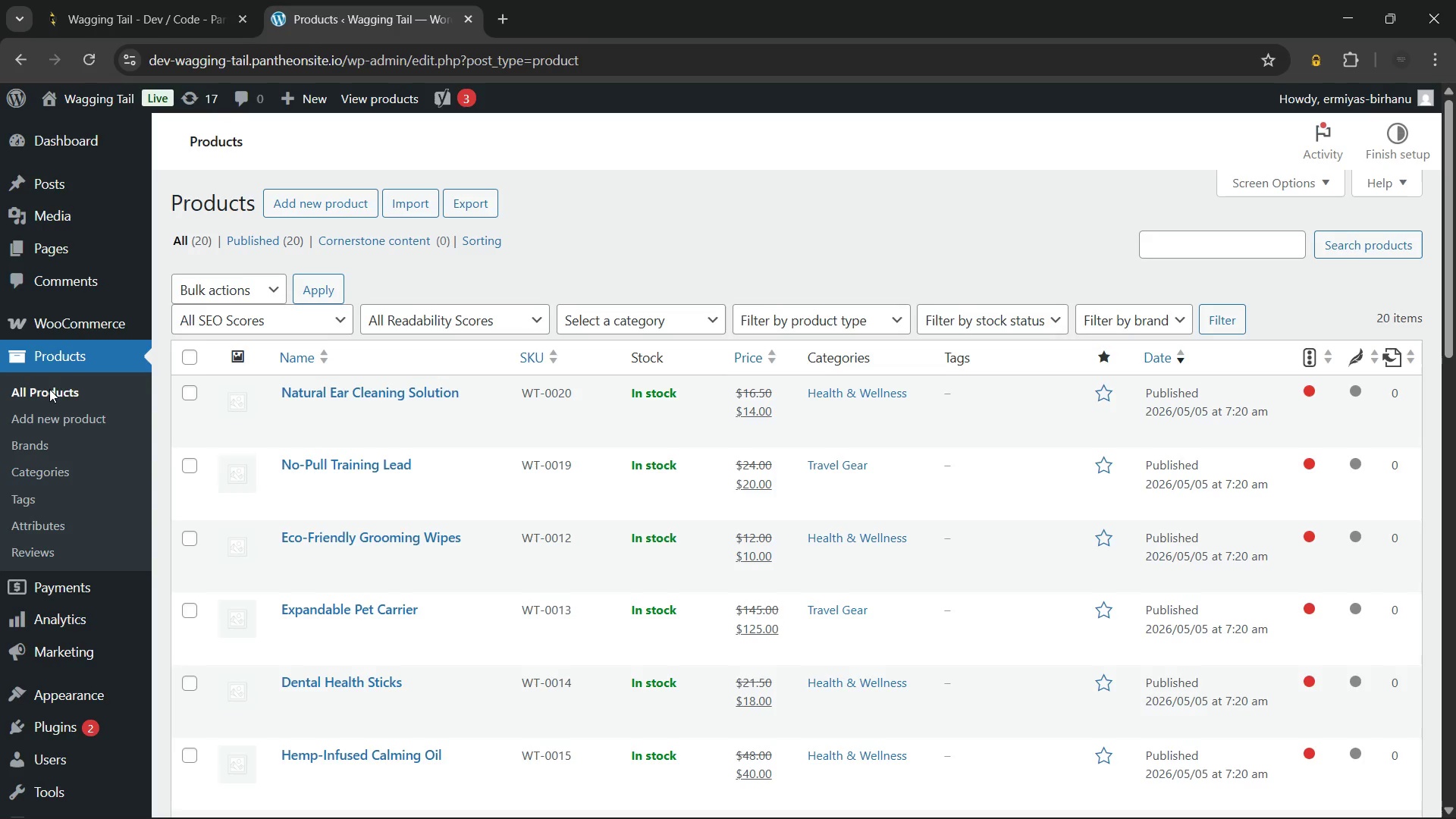 
scroll: coordinate [550, 476], scroll_direction: down, amount: 12.0
 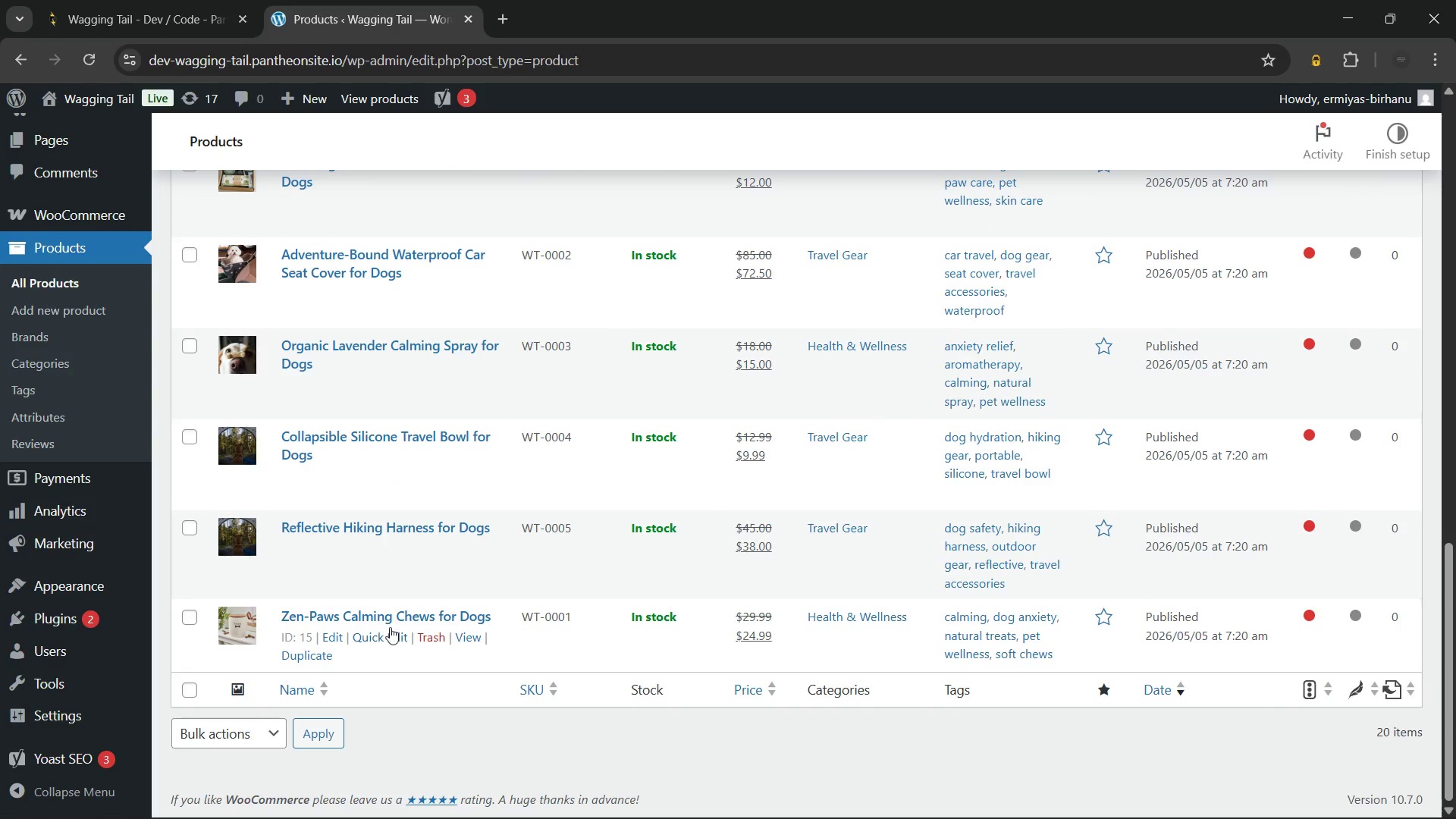 
left_click([388, 630])
 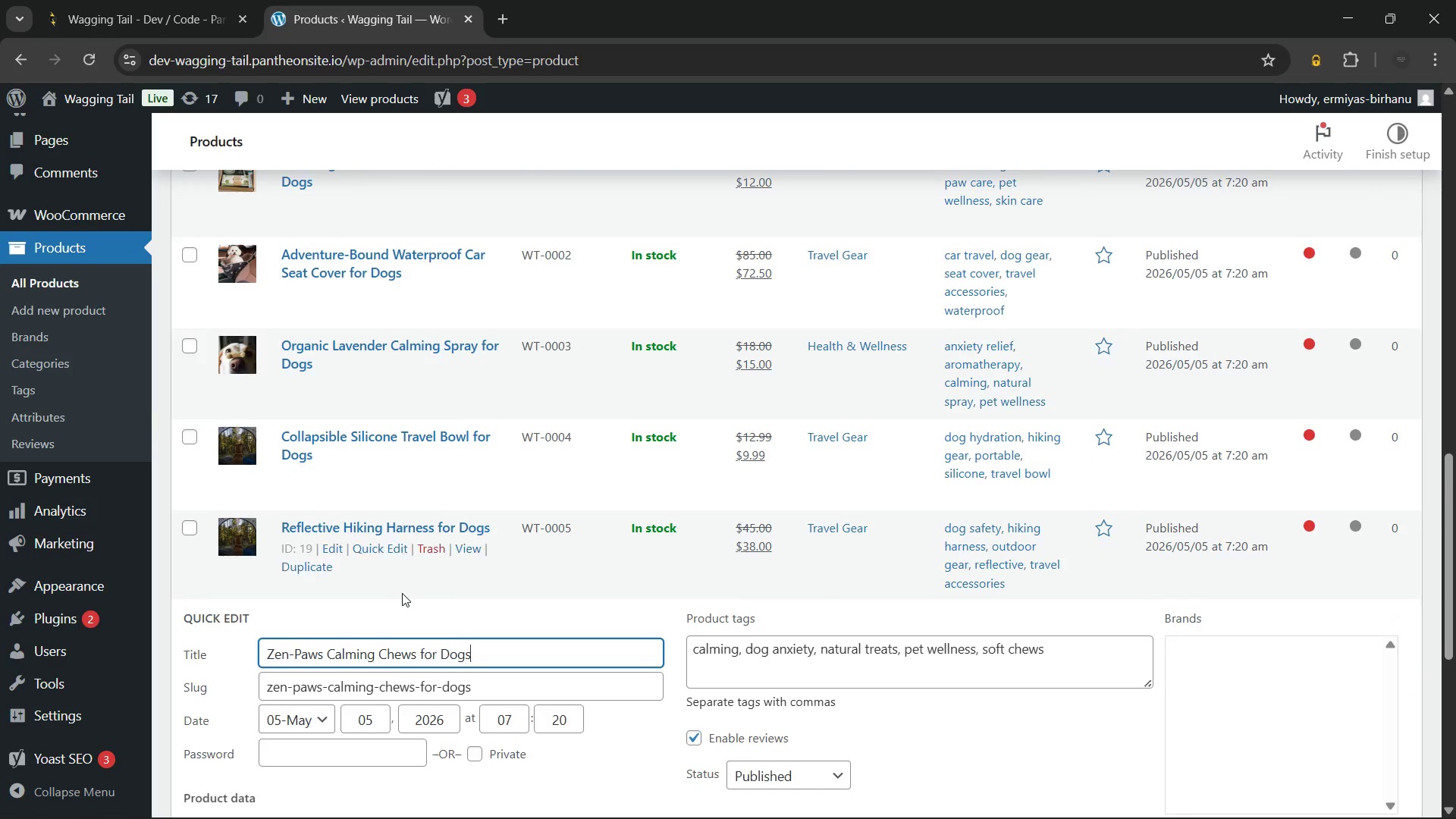 
scroll: coordinate [303, 659], scroll_direction: down, amount: 5.0
 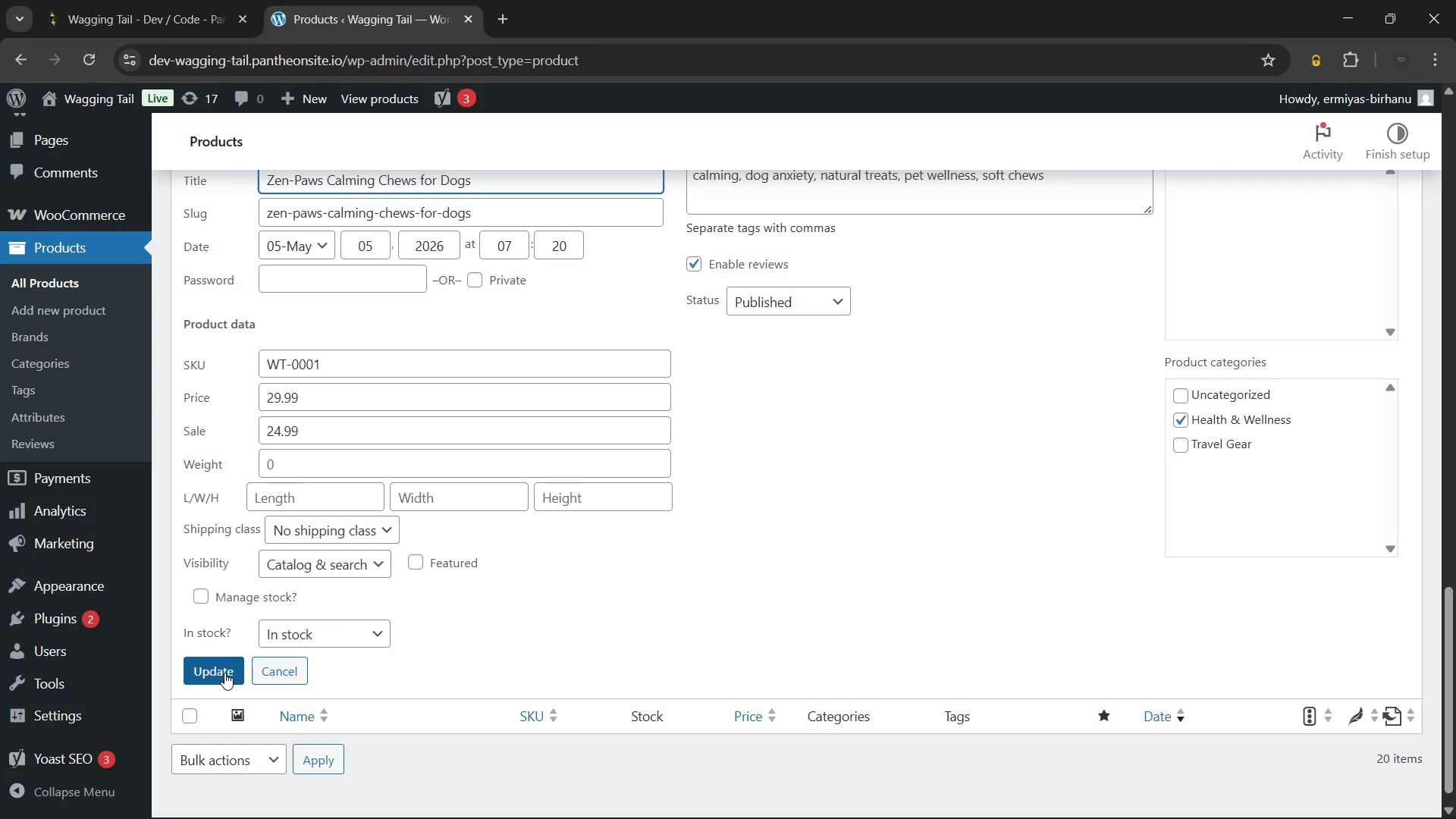 
left_click([224, 673])
 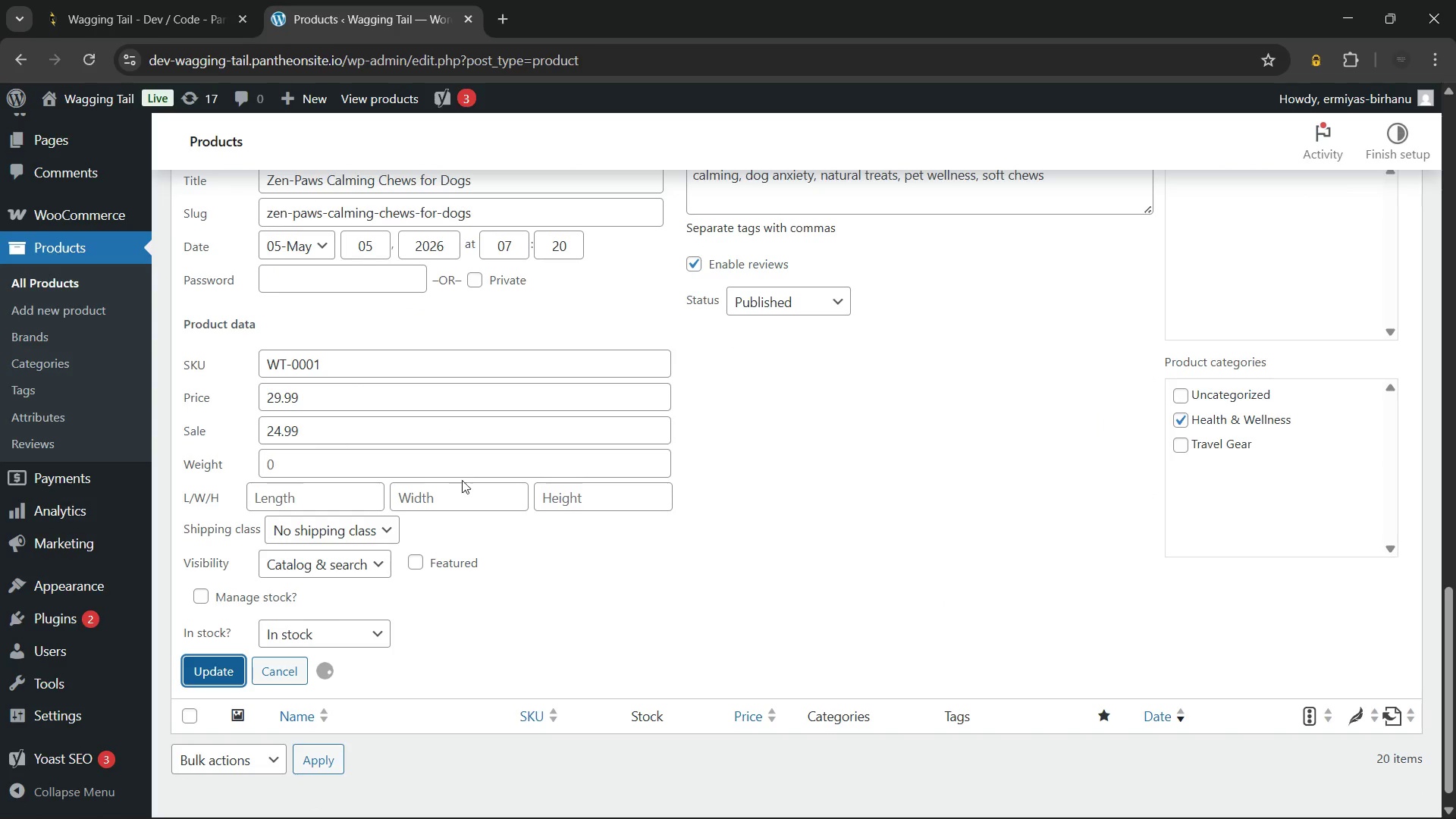 
mouse_move([491, 475])
 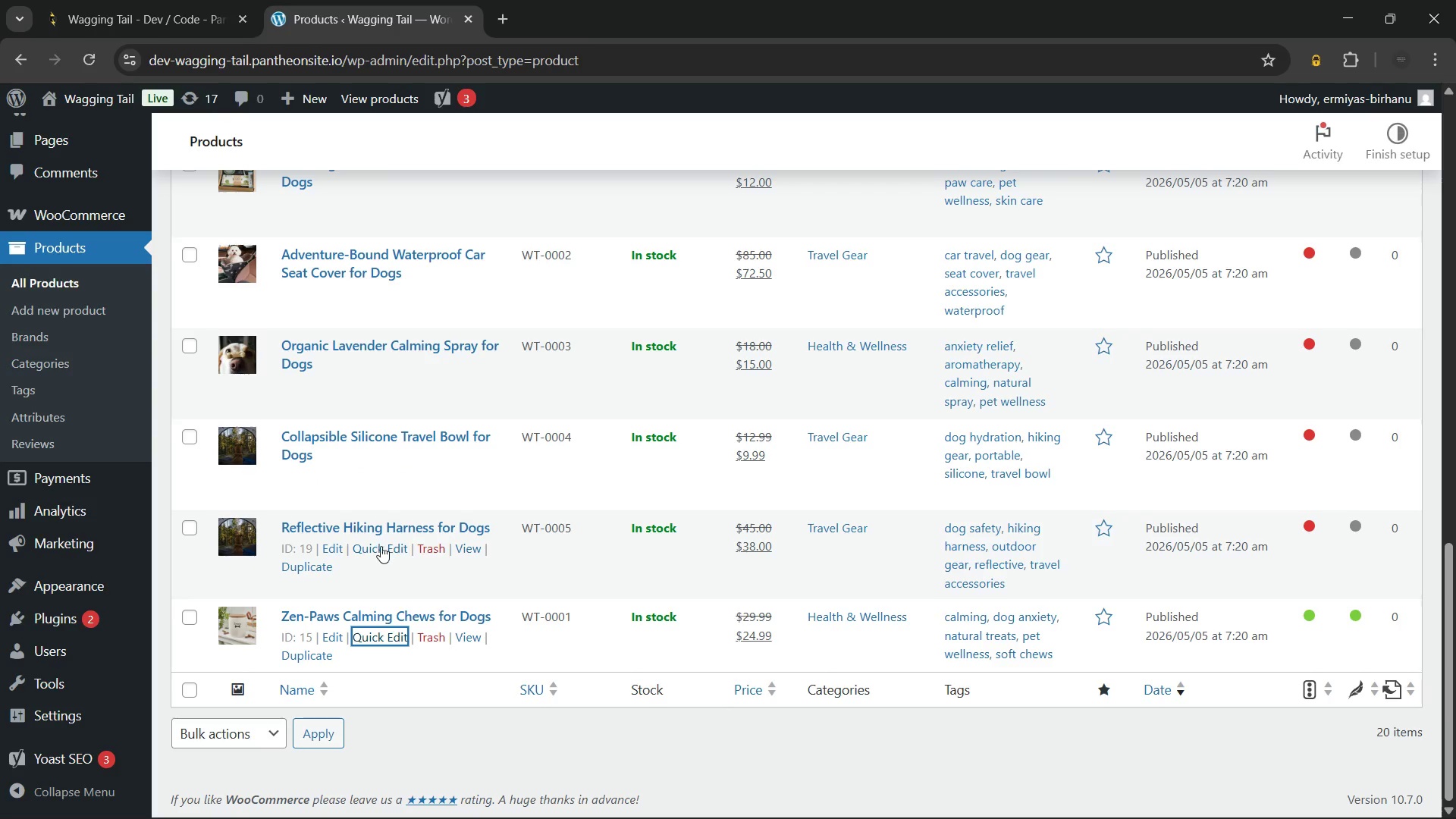 
left_click([377, 549])
 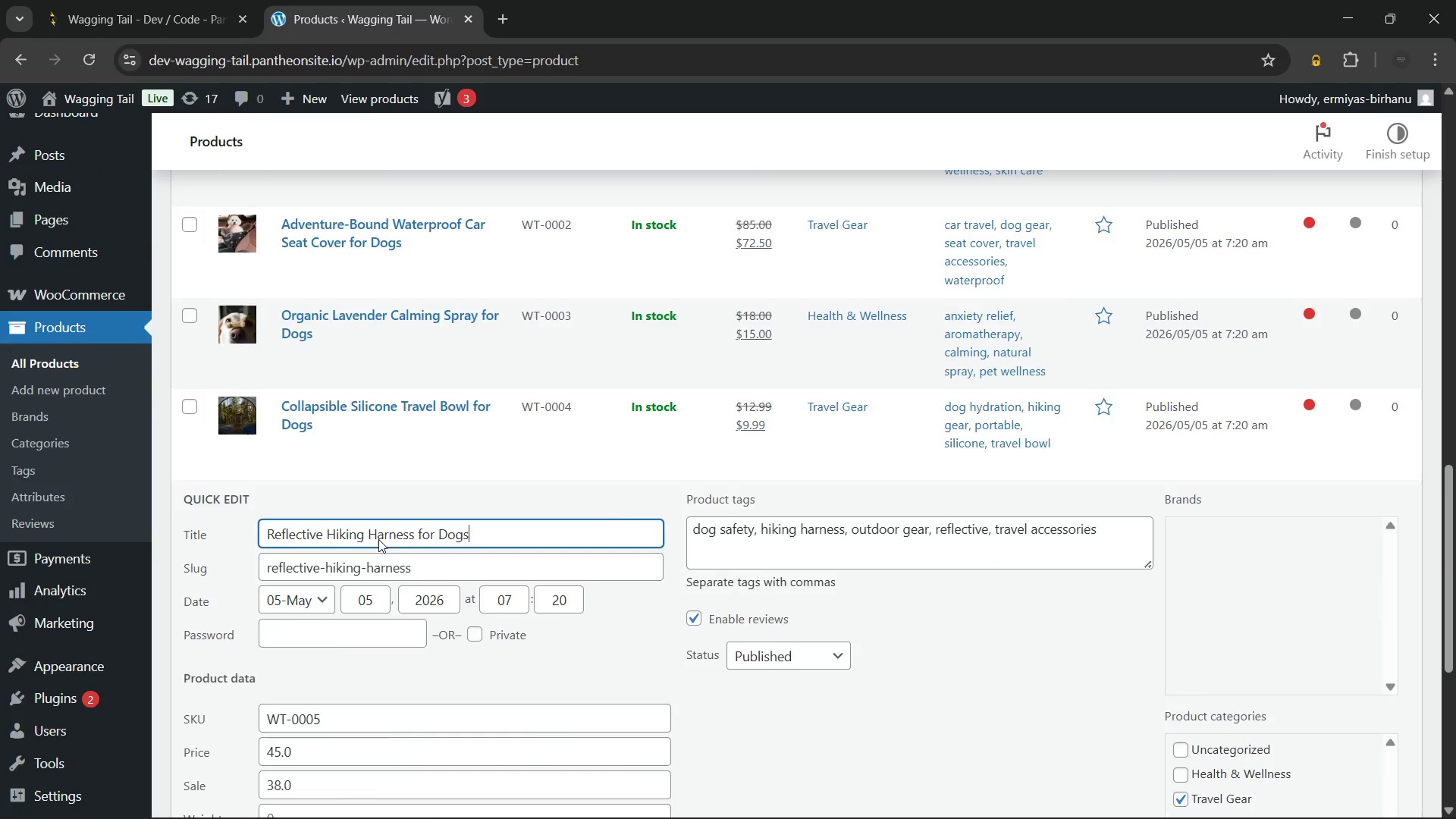 
scroll: coordinate [378, 538], scroll_direction: down, amount: 6.0
 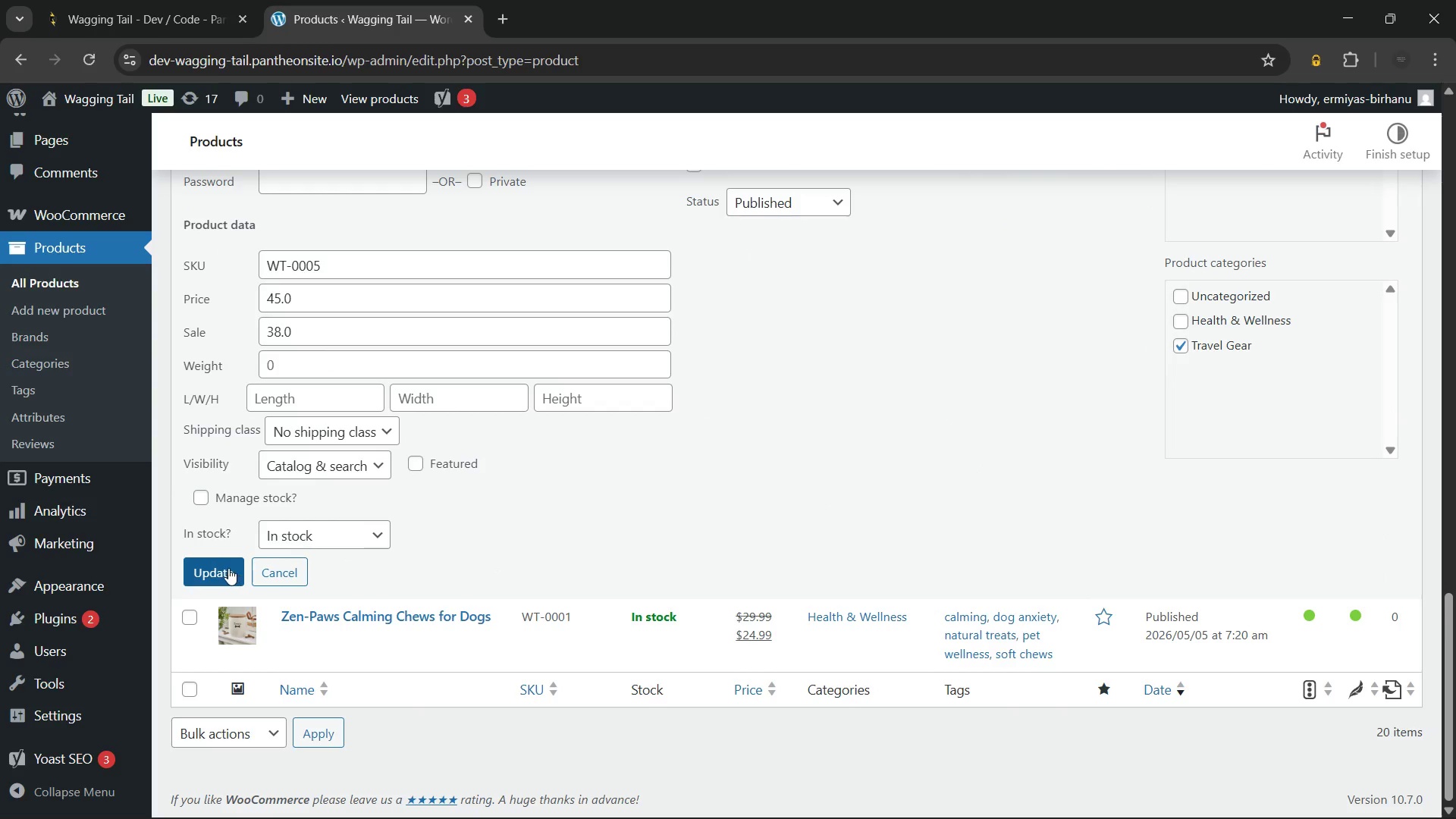 
left_click([228, 568])
 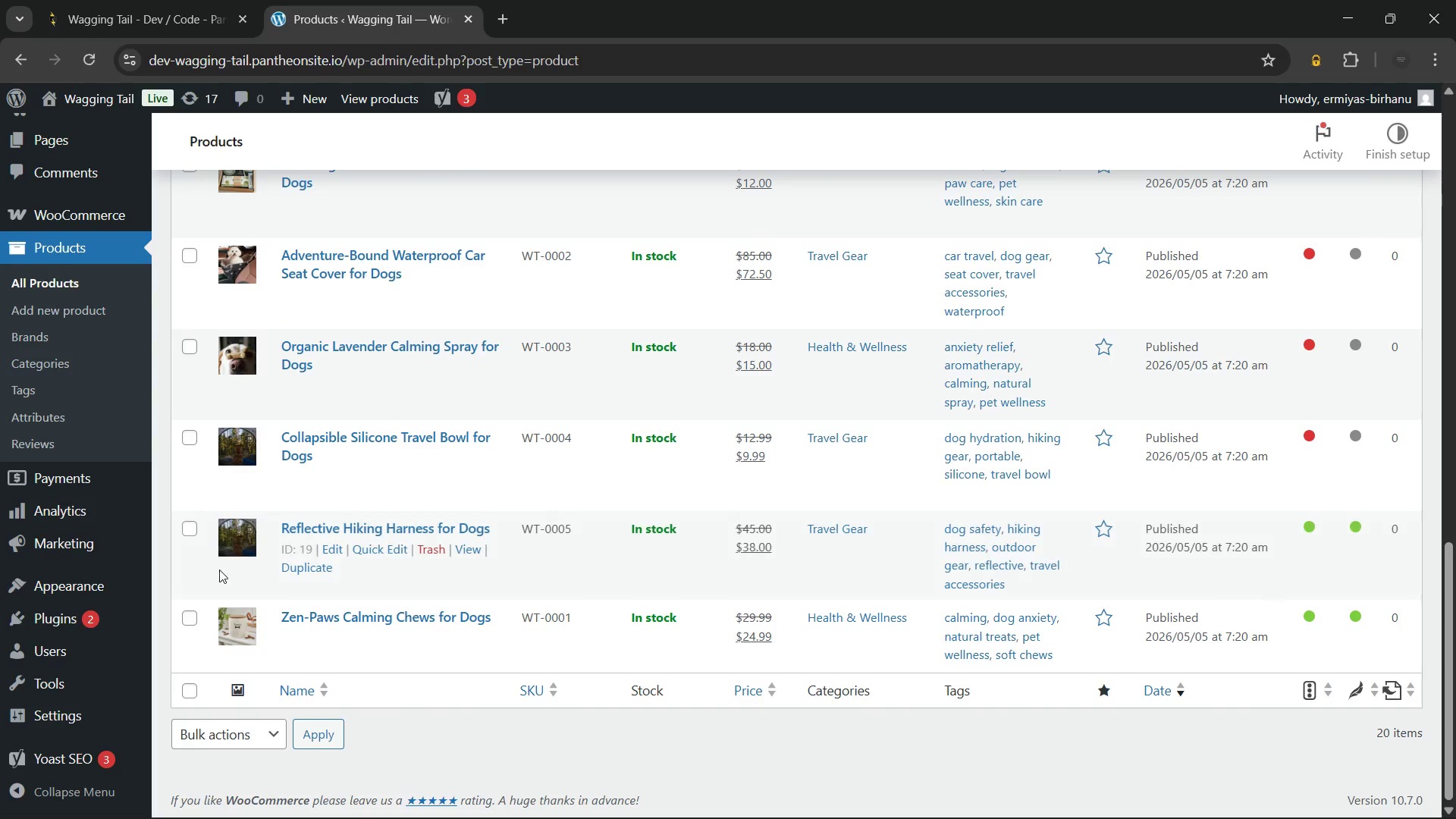 
scroll: coordinate [438, 588], scroll_direction: up, amount: 5.0
 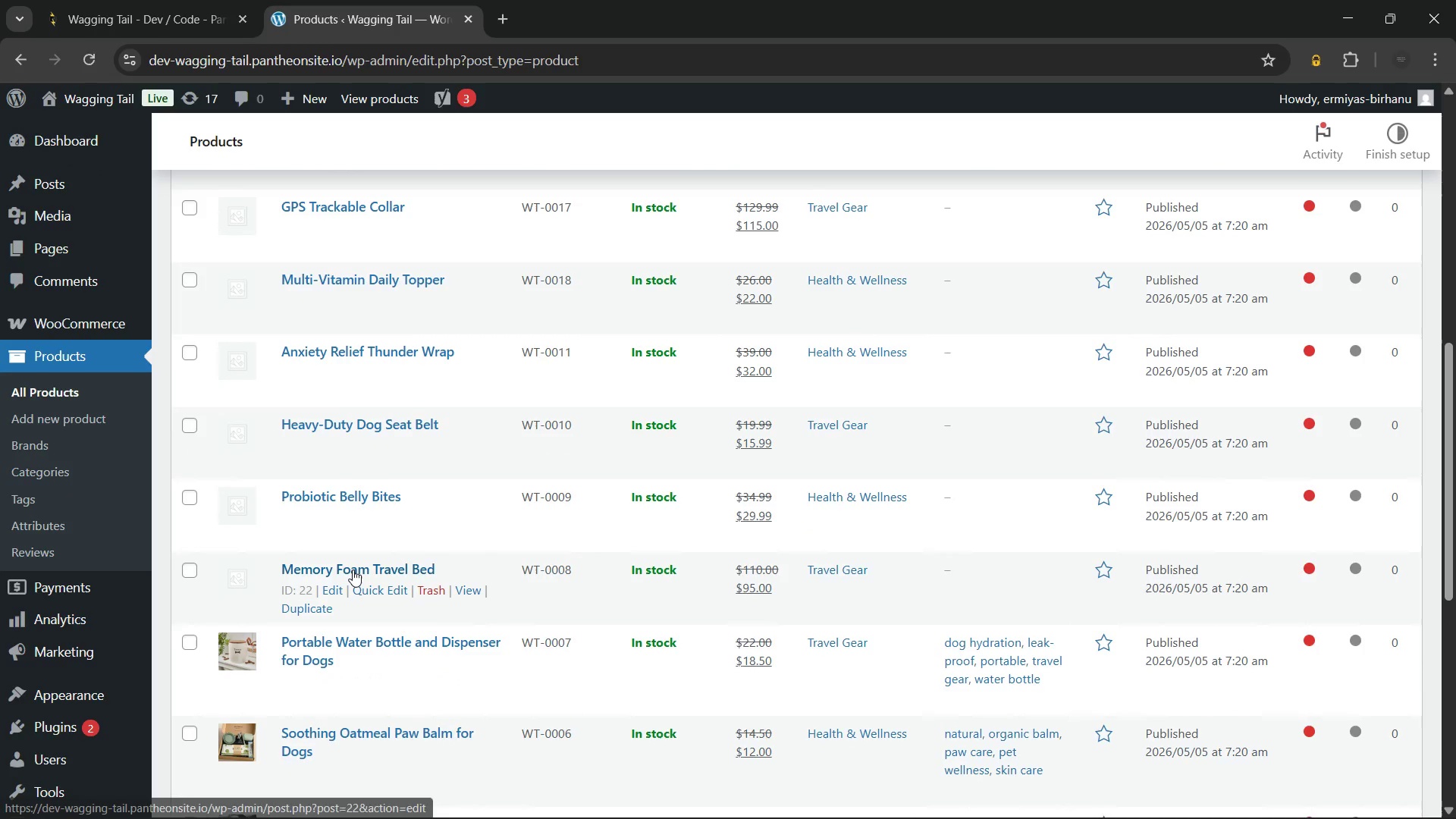 
left_click([353, 566])
 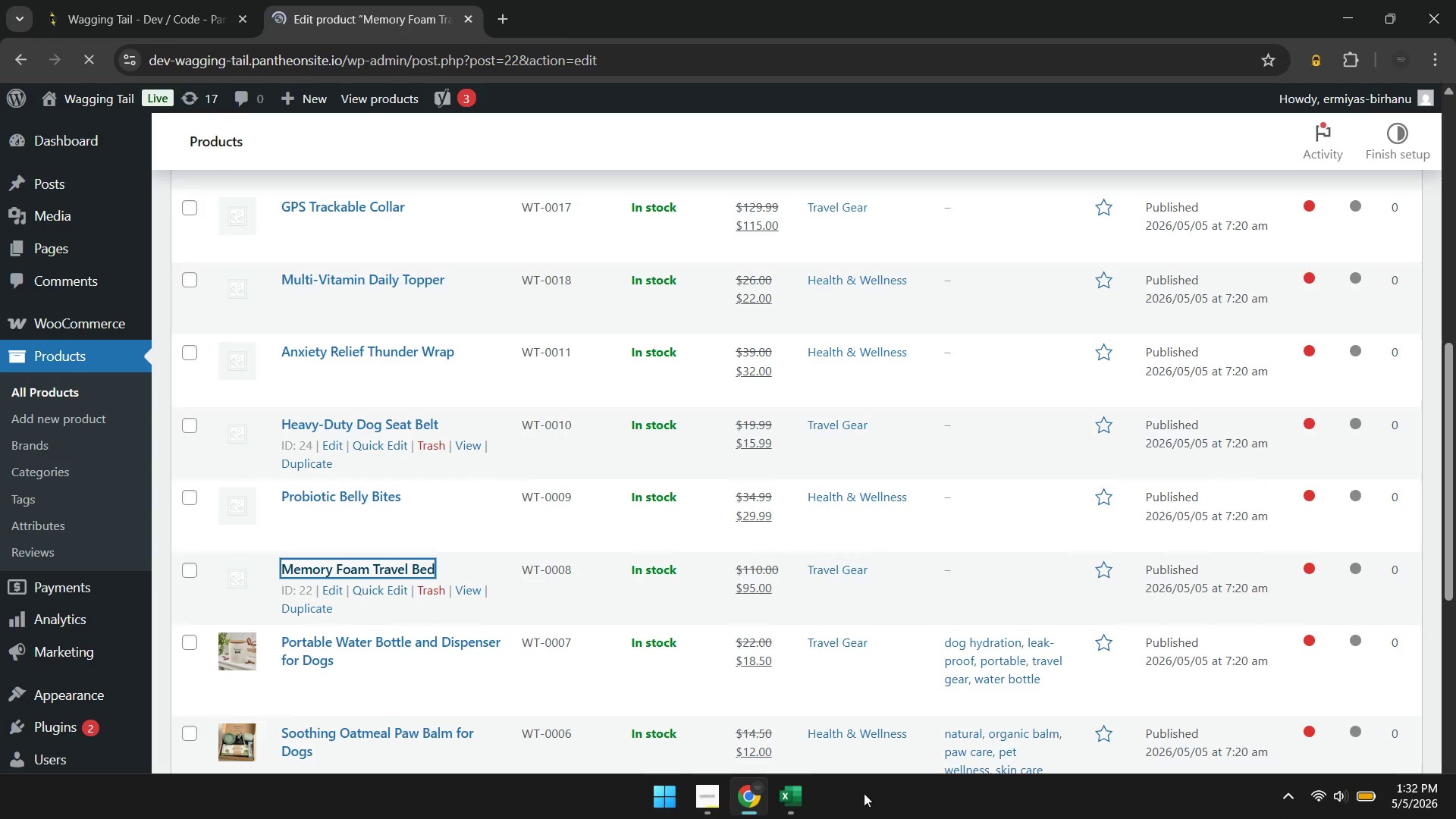 
left_click([802, 796])
 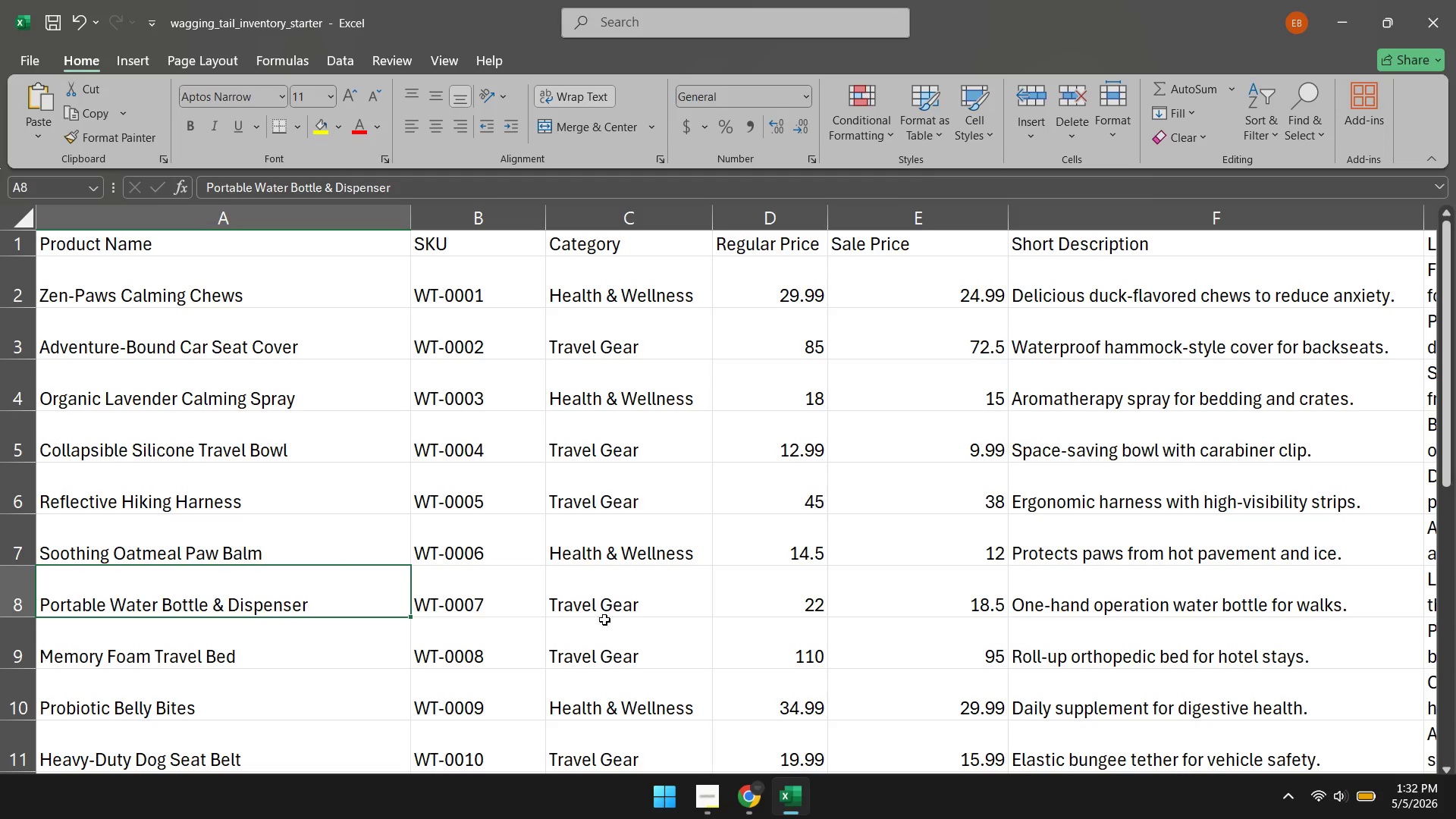 
scroll: coordinate [582, 573], scroll_direction: down, amount: 2.0
 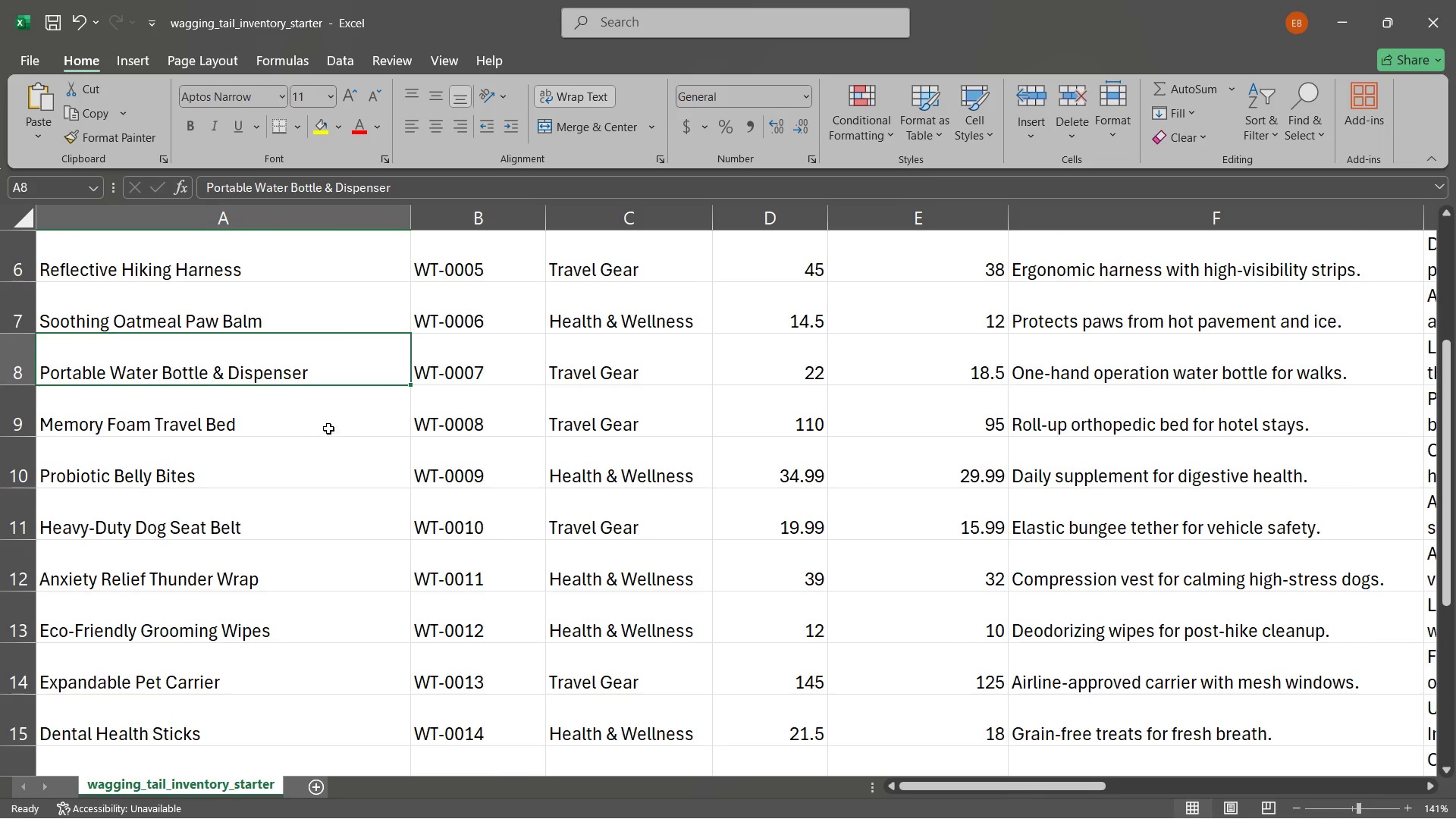 
left_click([328, 428])
 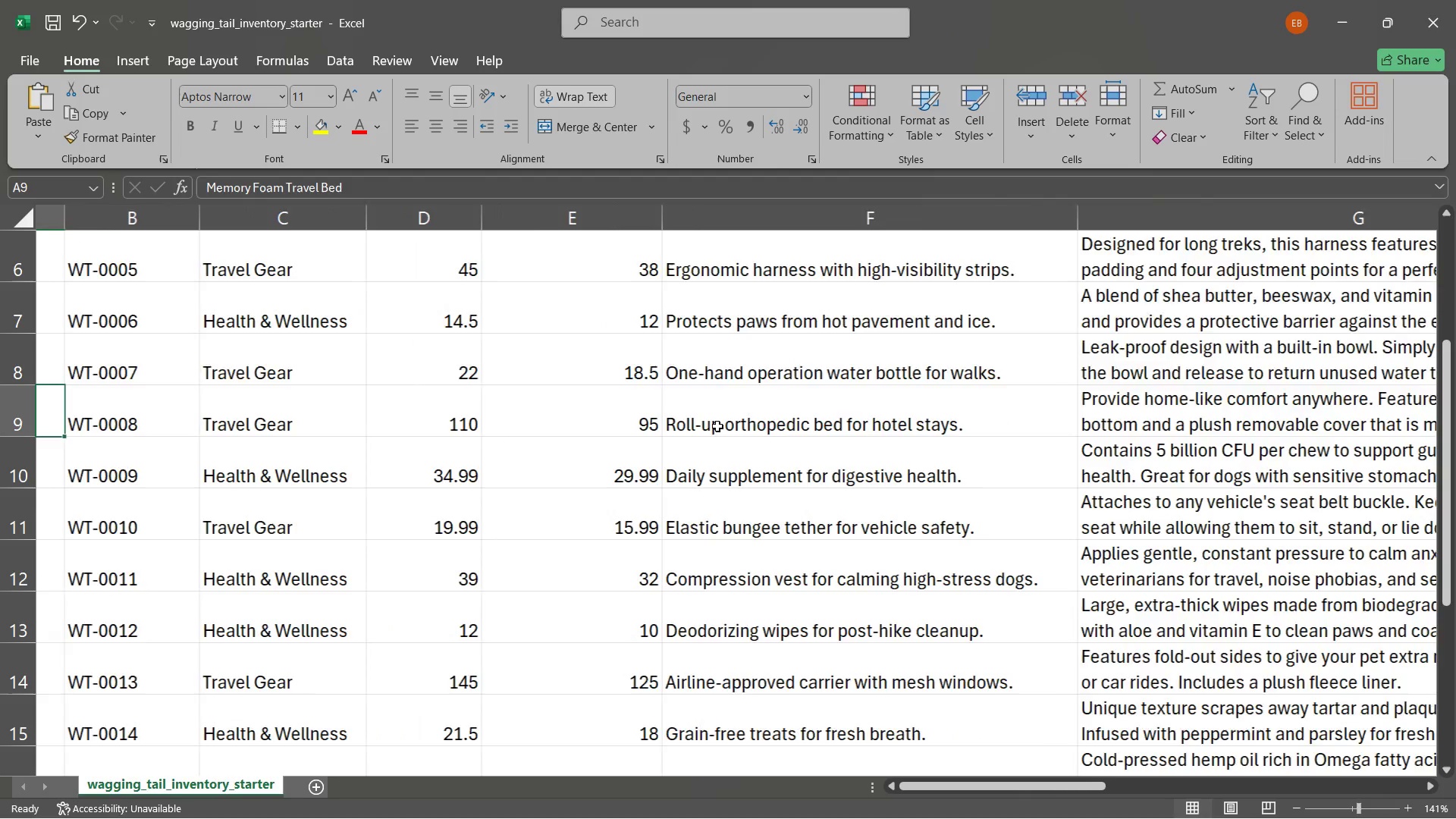 
wait(5.12)
 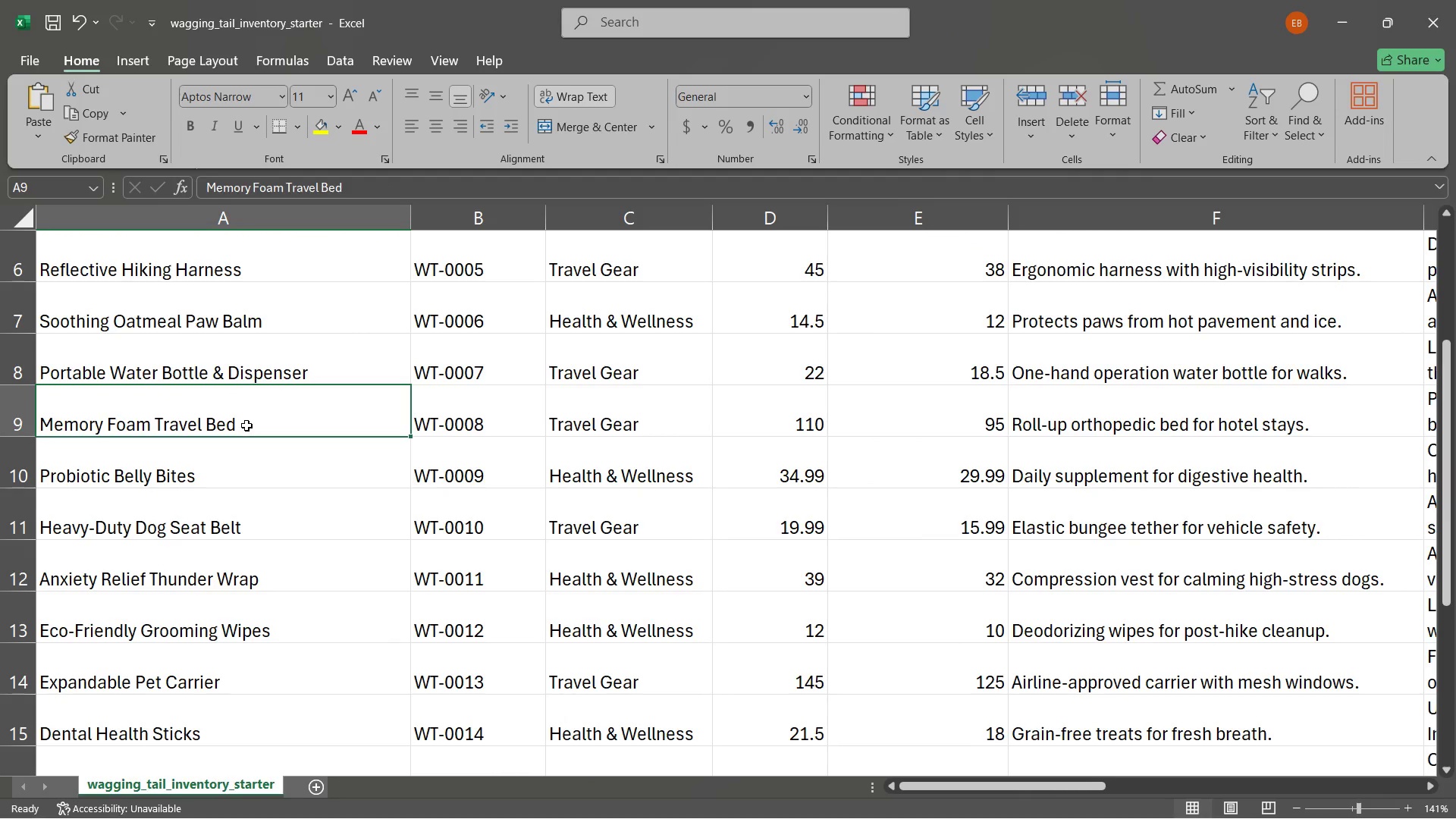 
left_click([875, 430])
 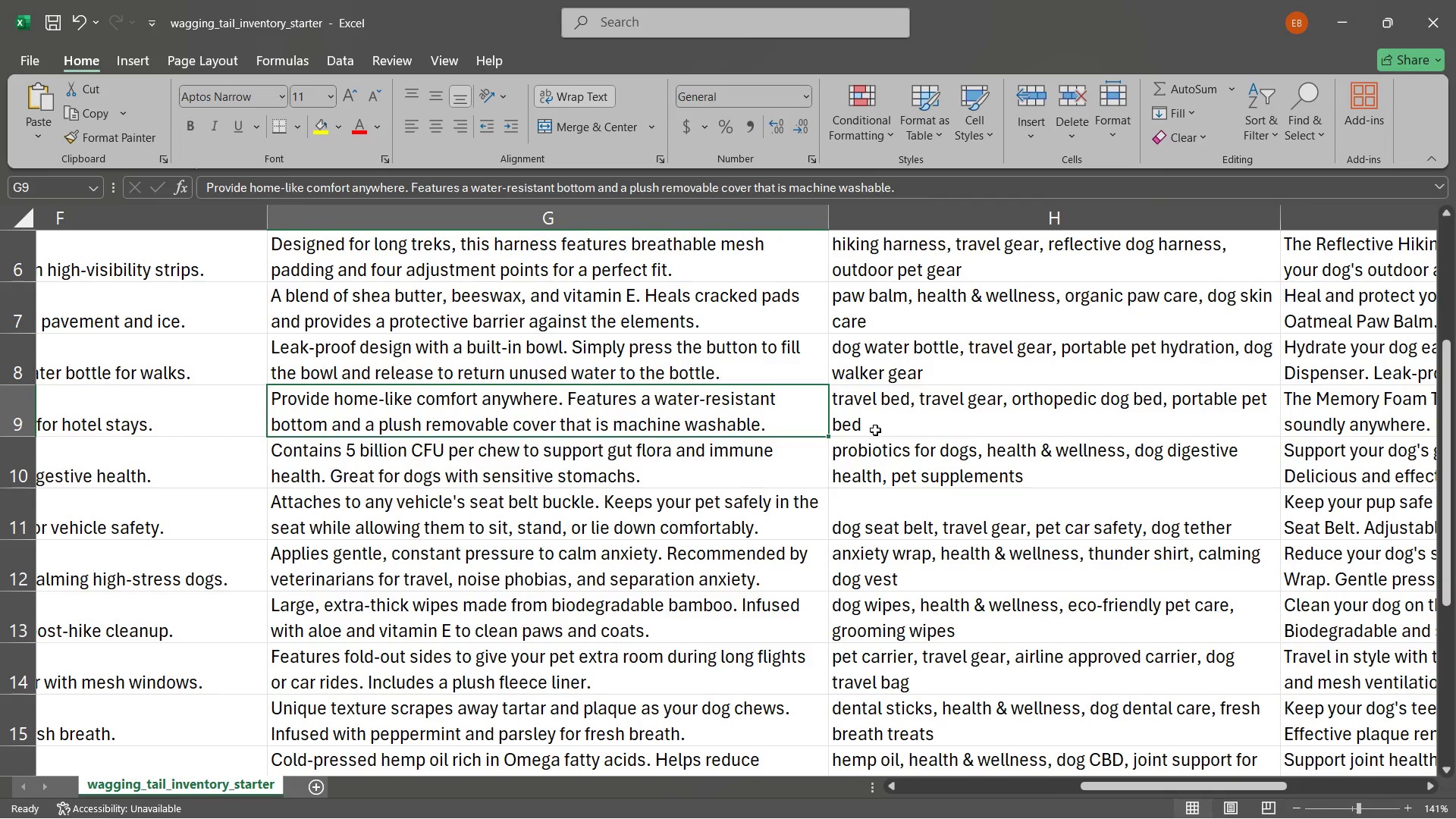 
left_click([896, 430])
 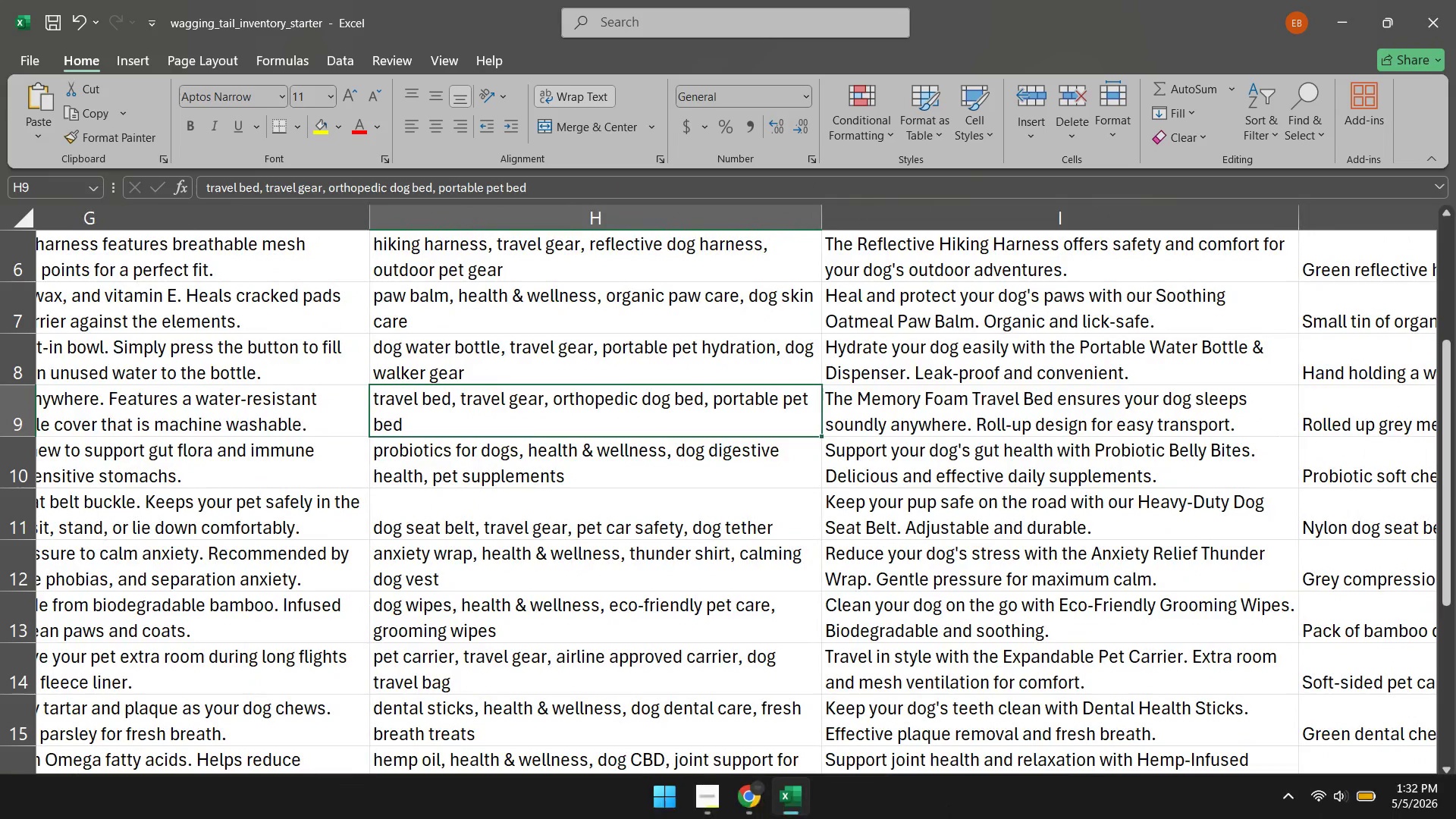 
left_click([759, 799])
 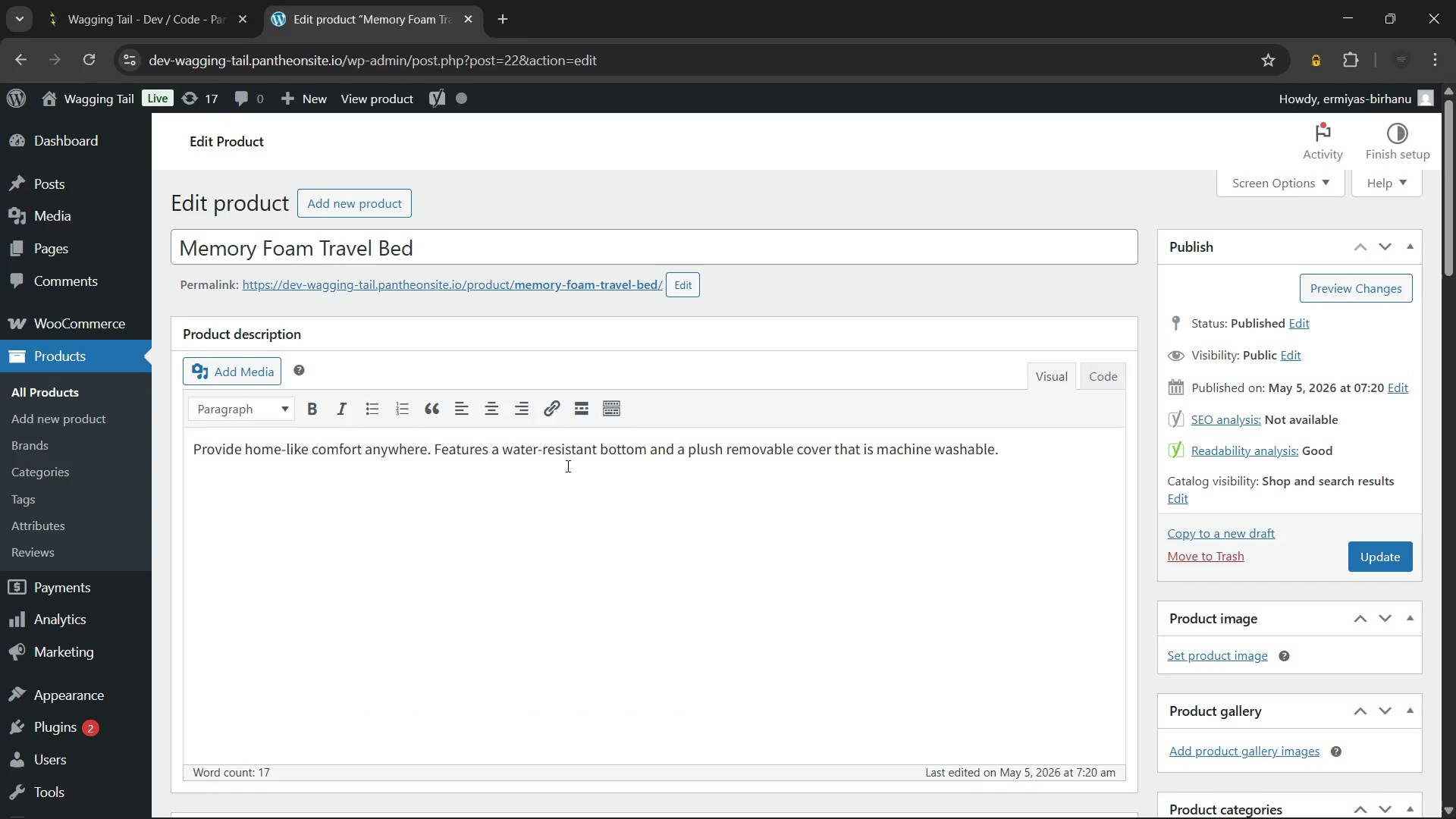 
wait(36.5)
 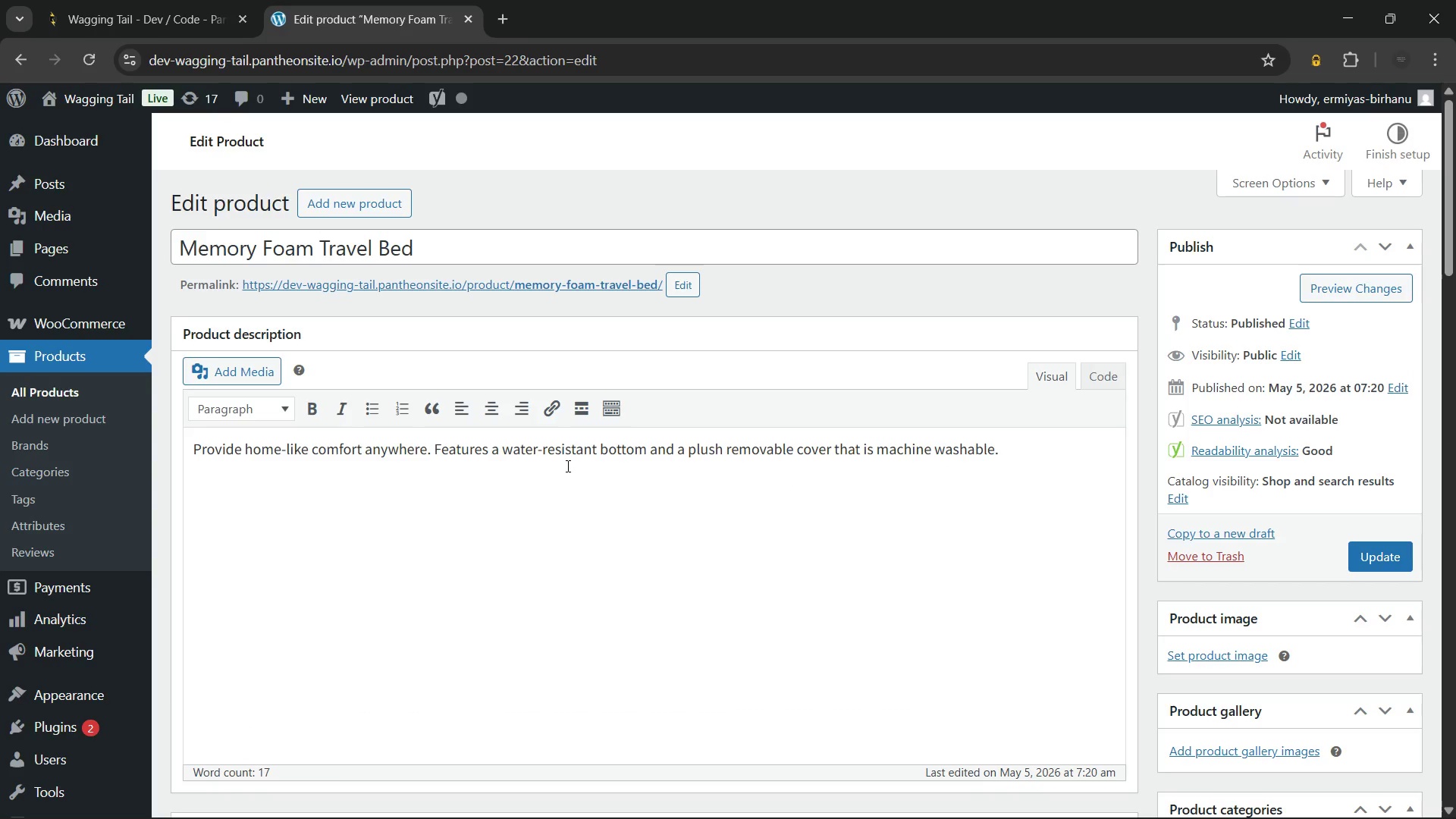 
left_click([513, 237])
 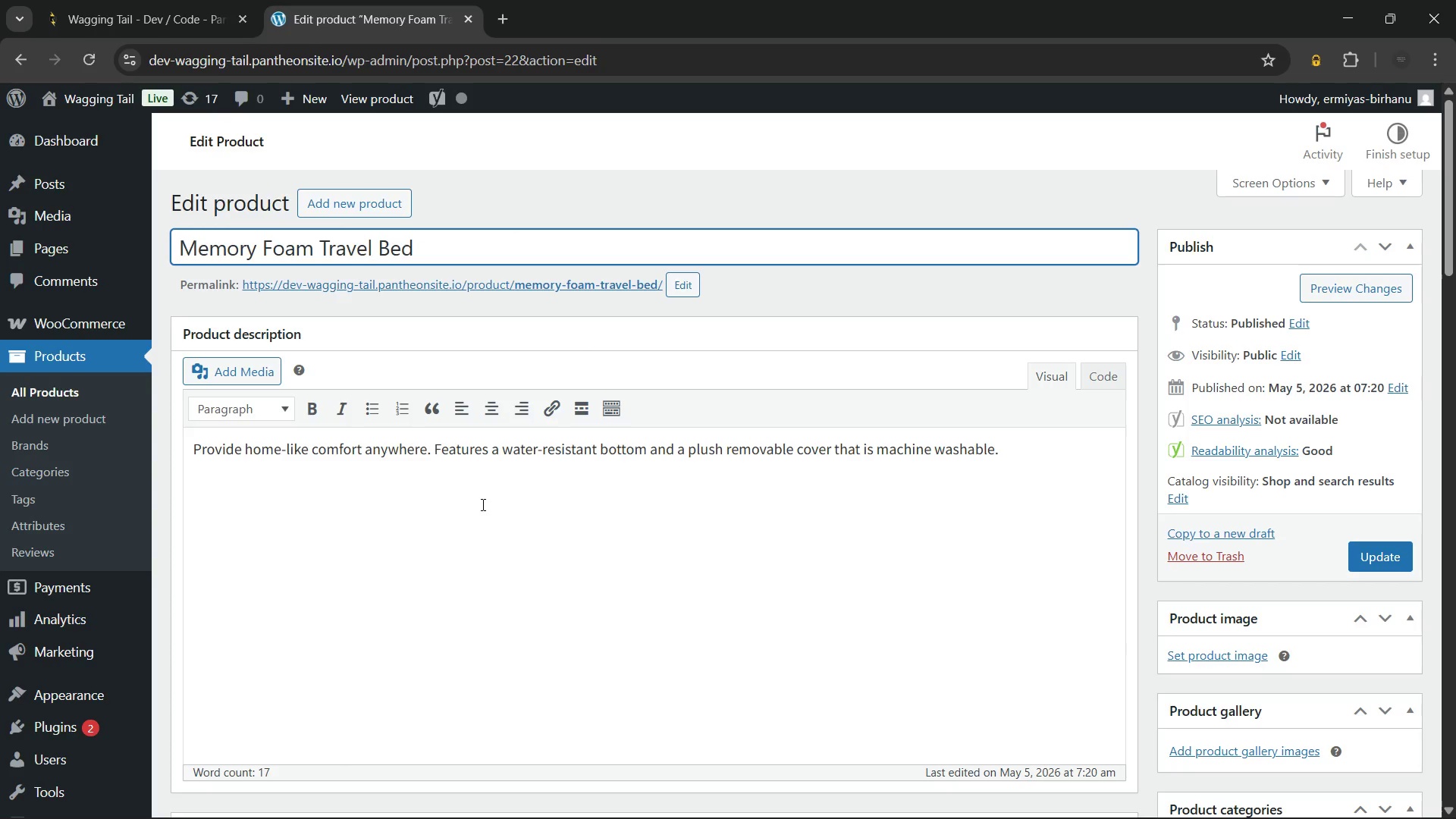 
type( for Dogs)
 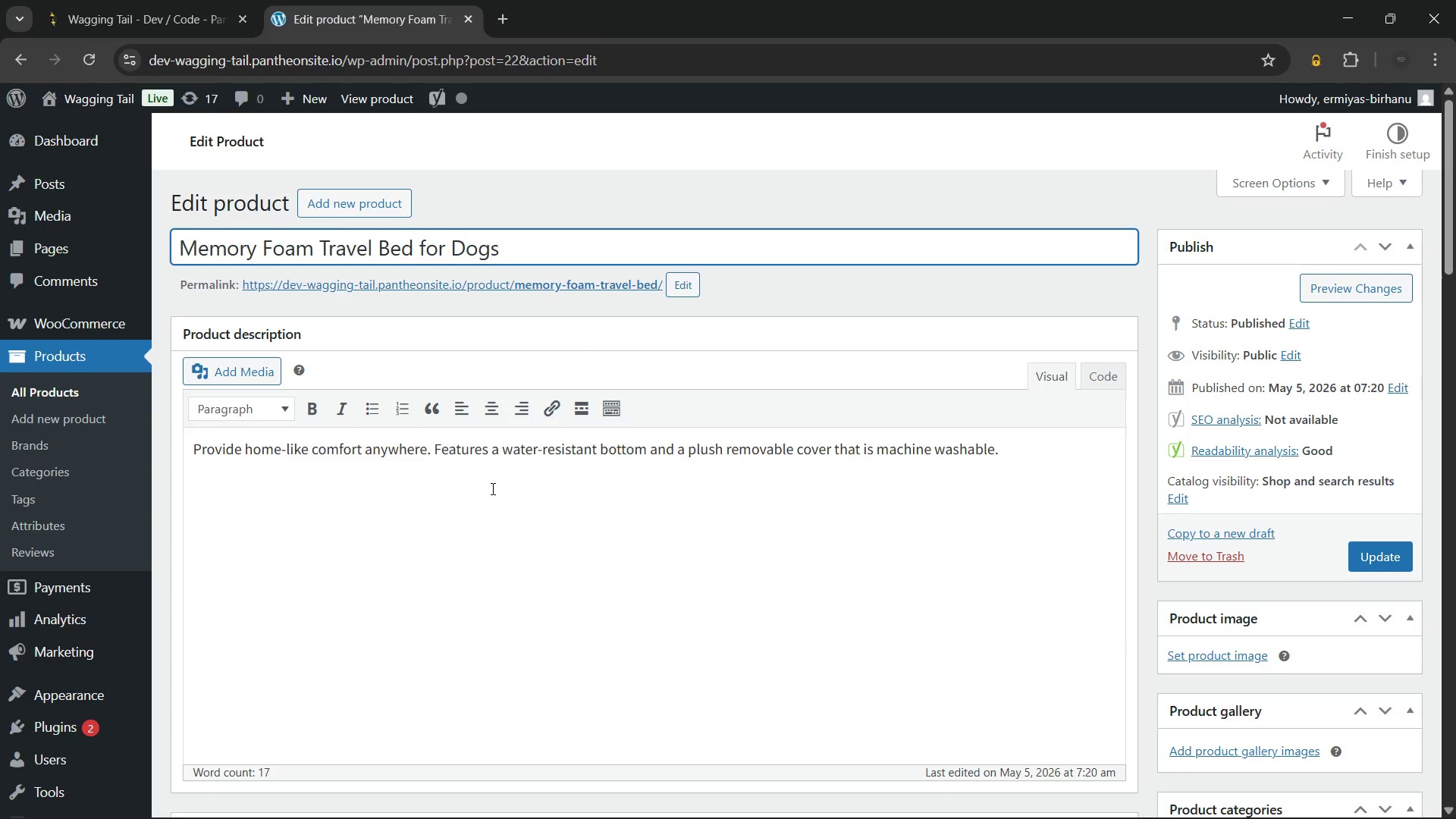 
left_click([1053, 455])
 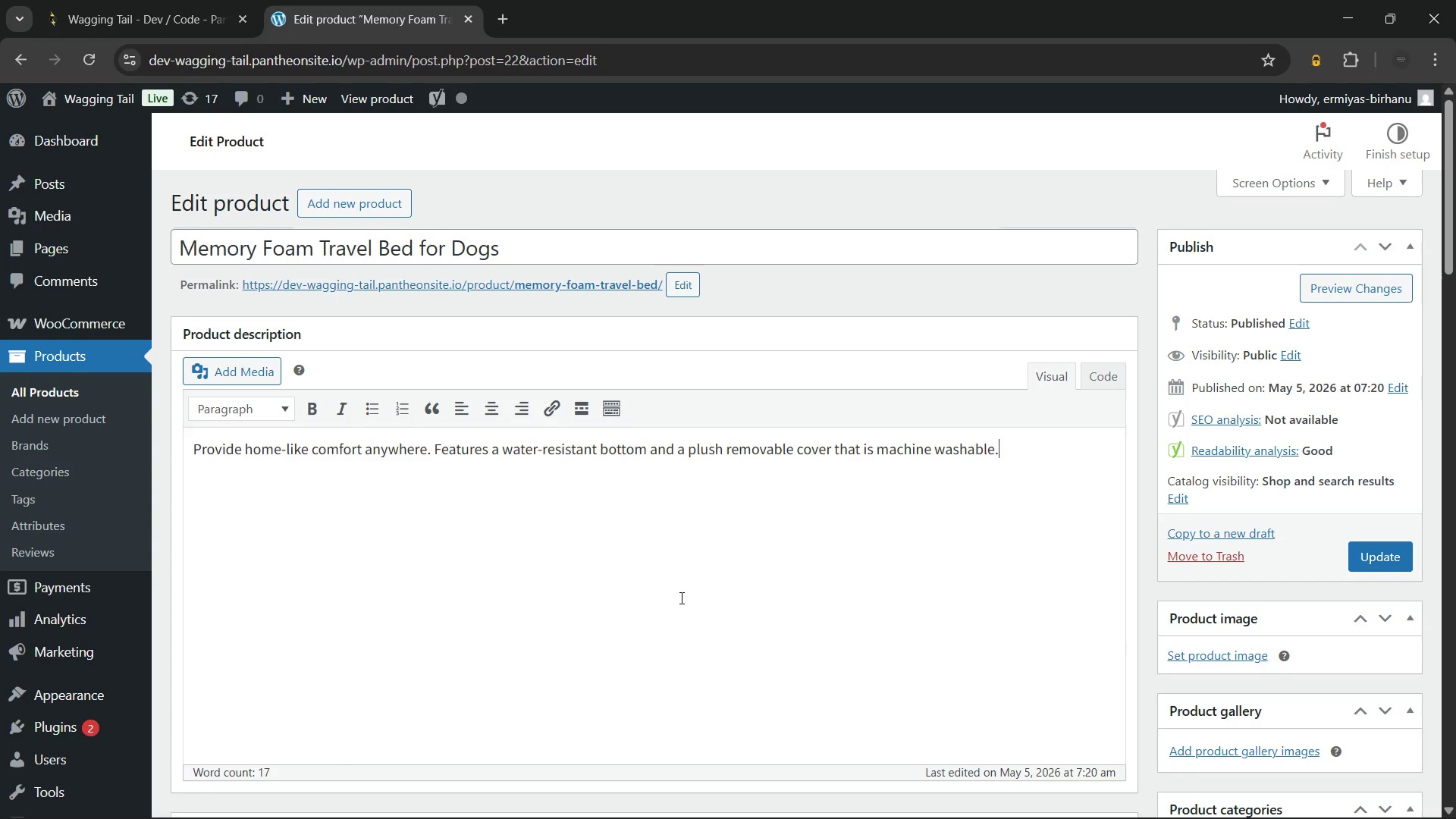 
wait(17.38)
 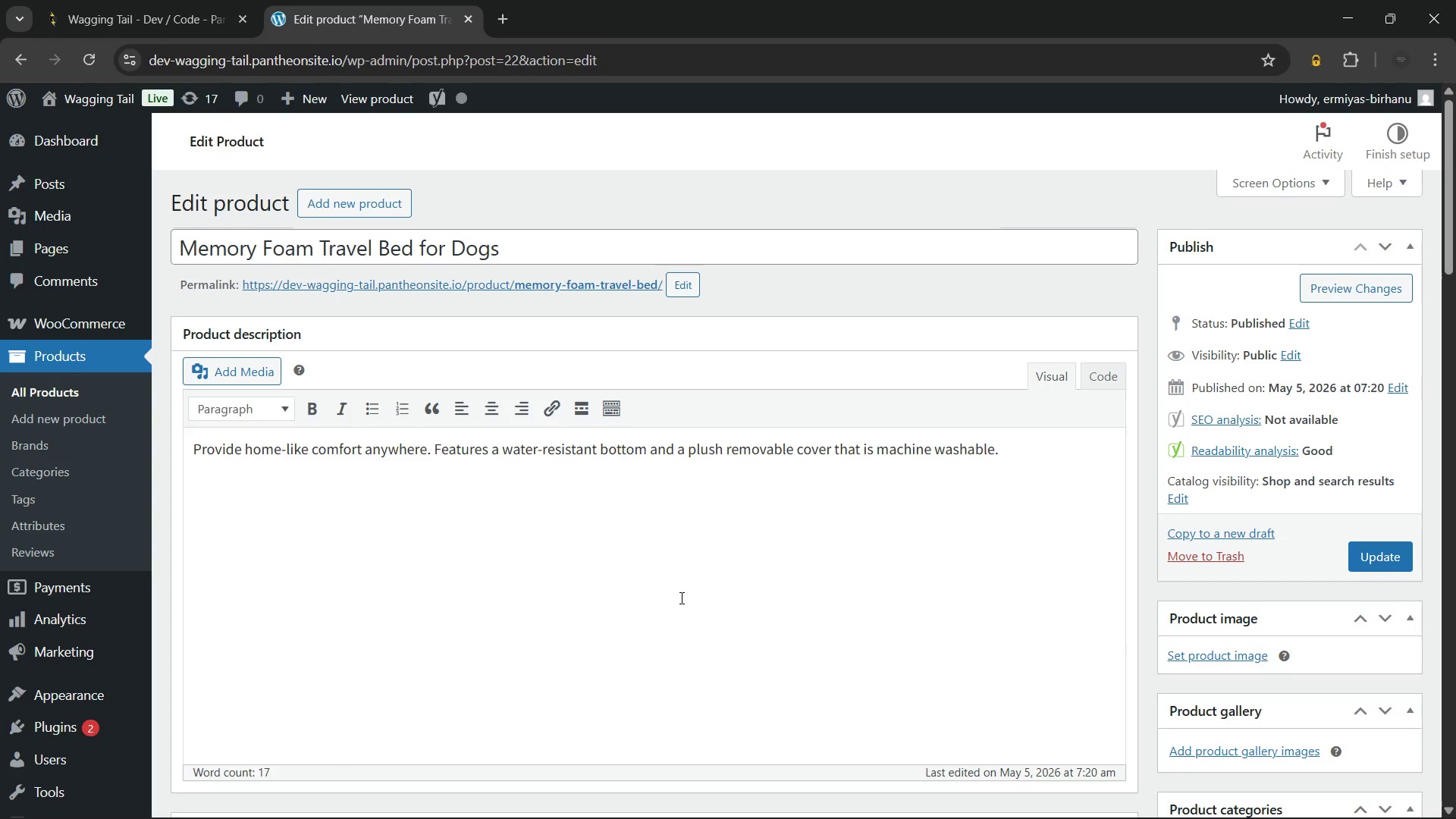 
key(Control+A)
 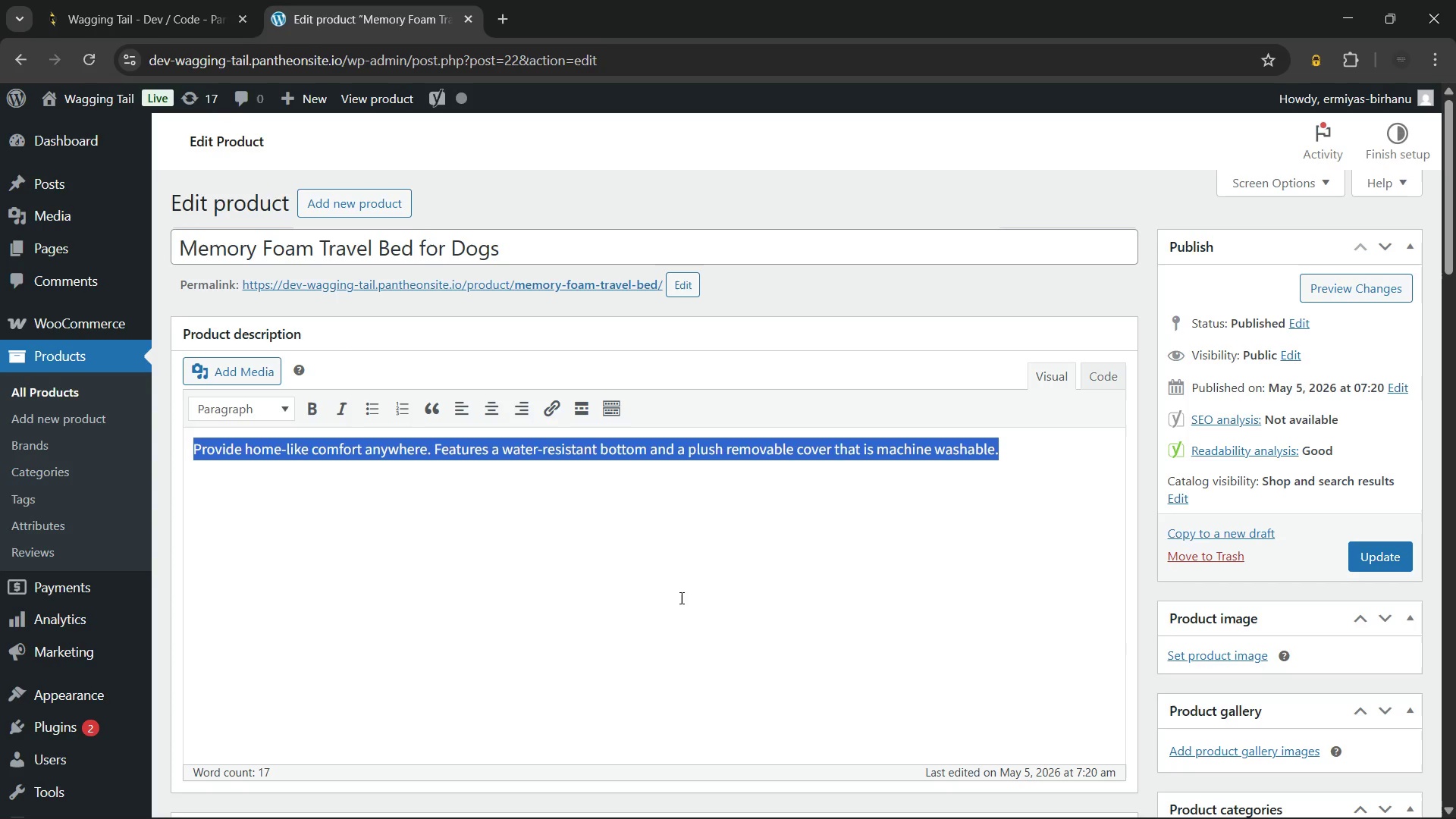 
key(Backspace)
 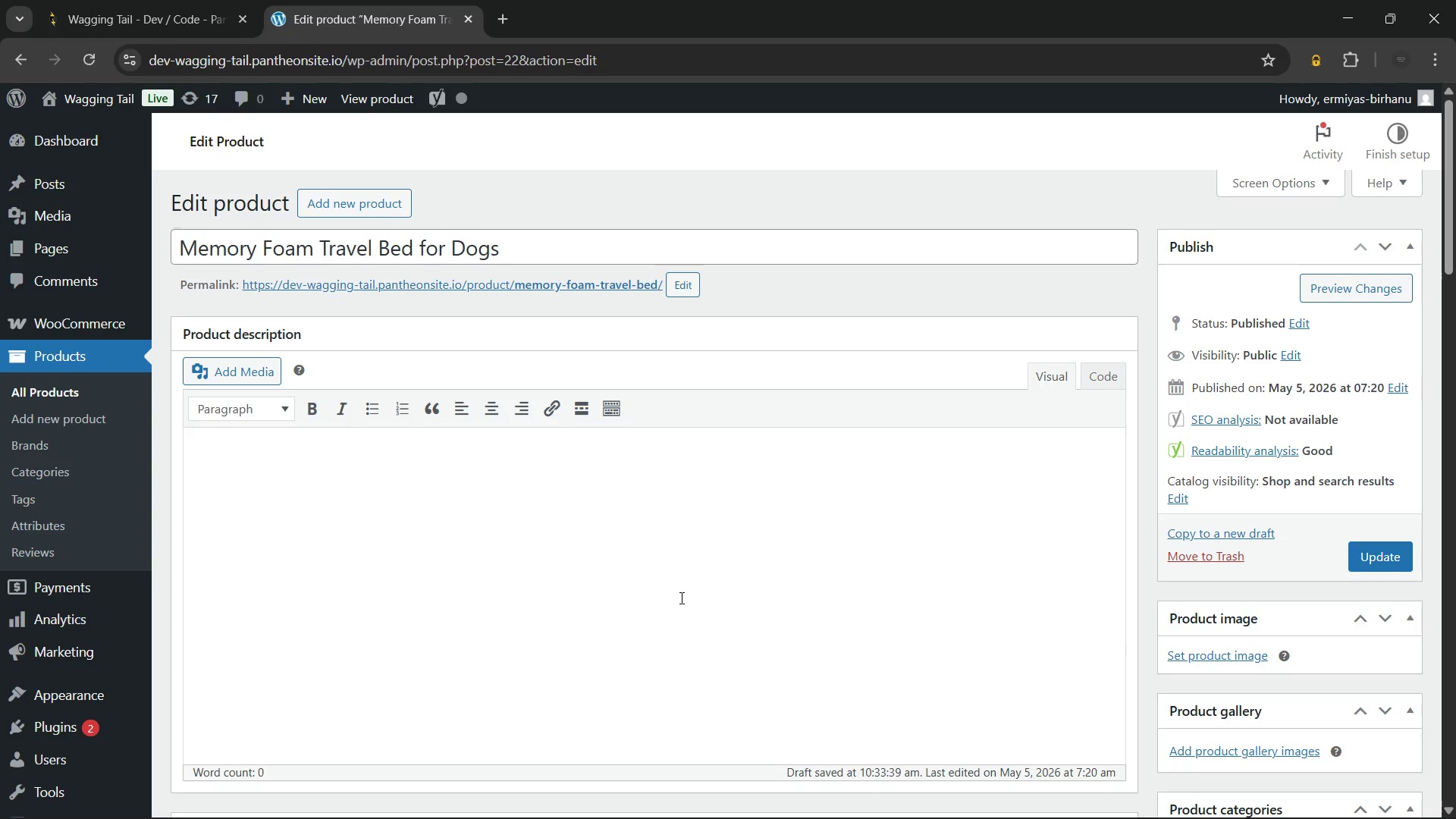 
wait(14.33)
 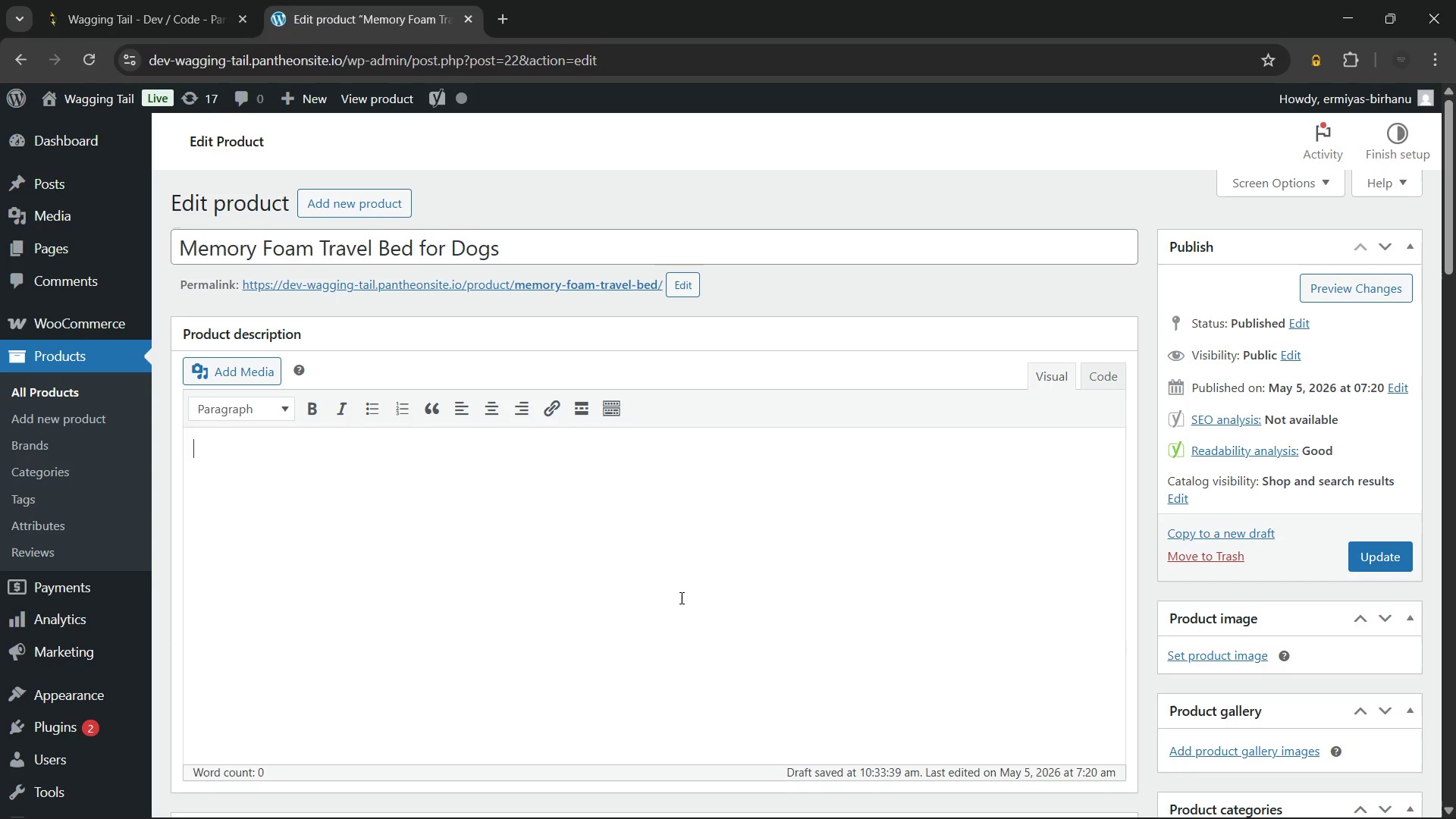 
type(The Memory Foam Travel Bed for dogs brings )
 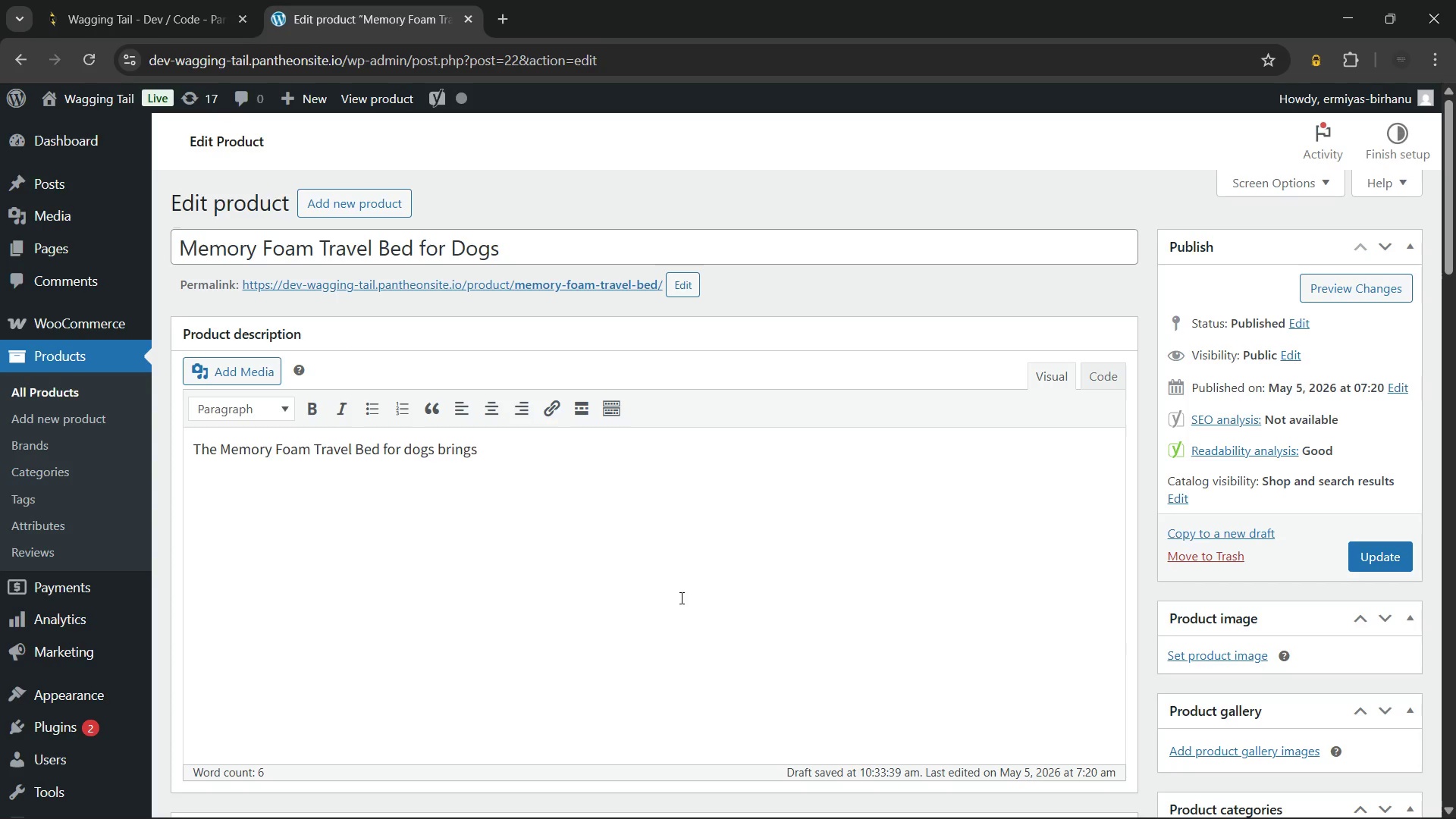 
wait(5.08)
 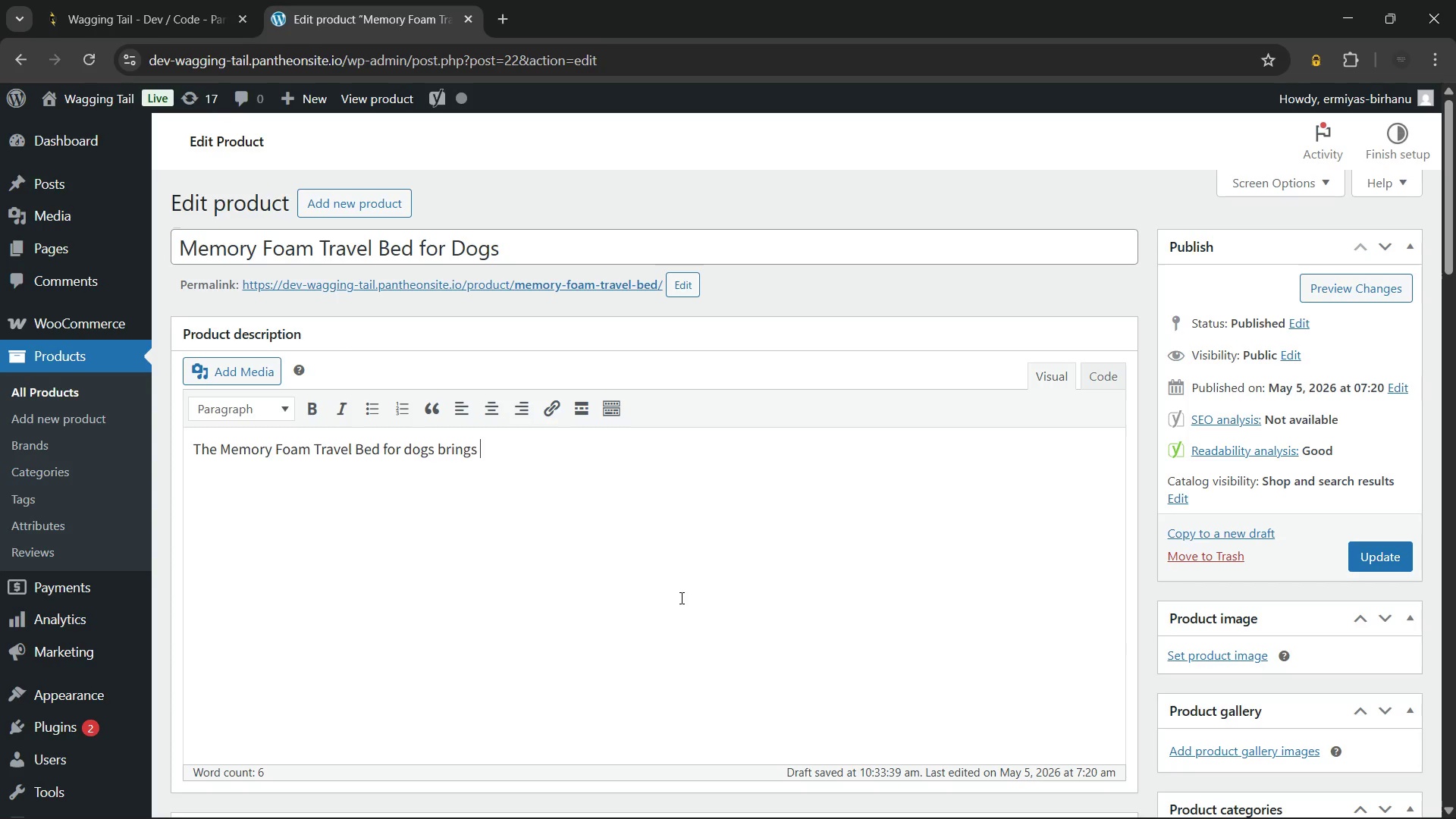 
type(hotel-quality comfort)
 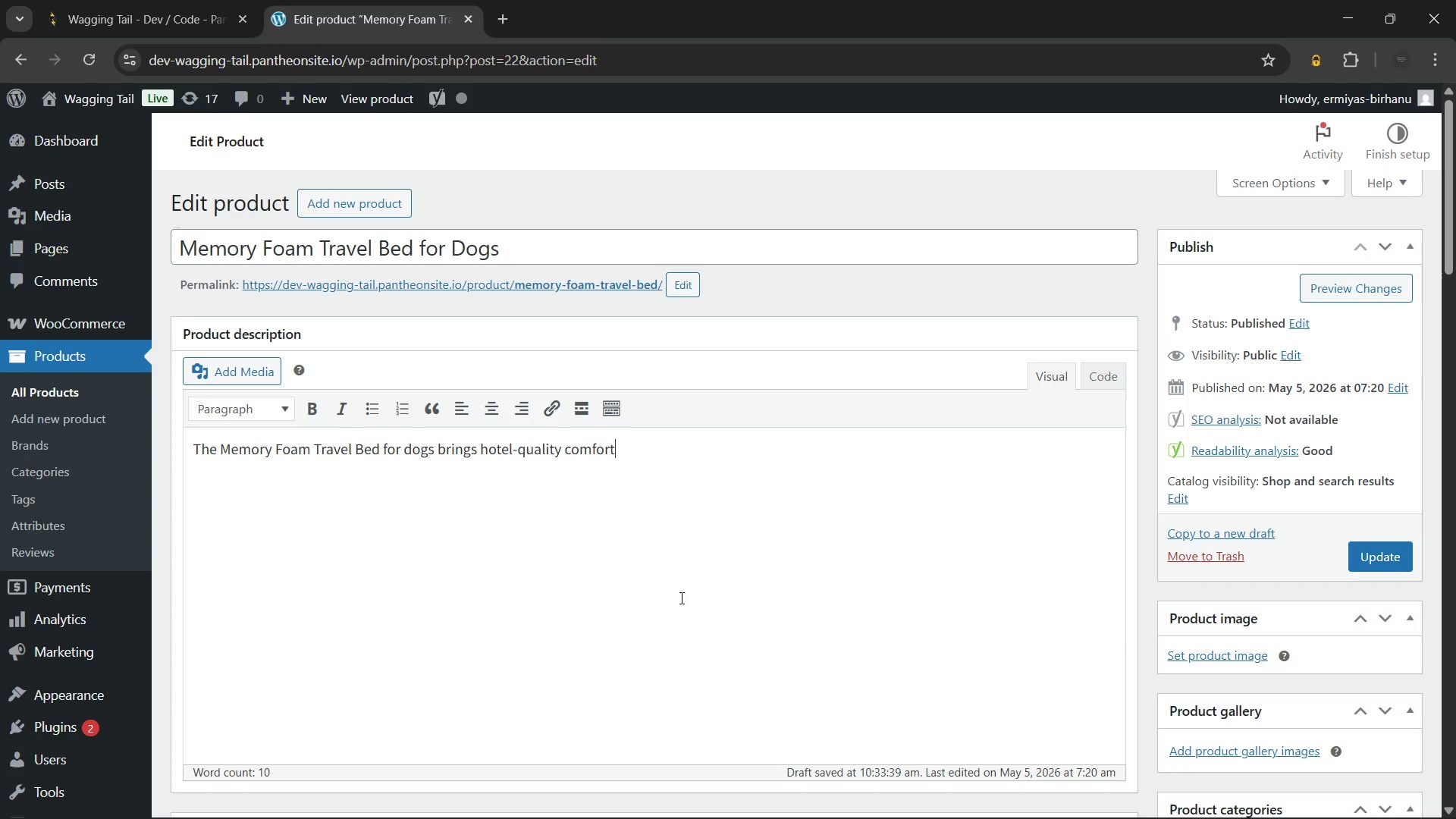 
type( to every destination)
 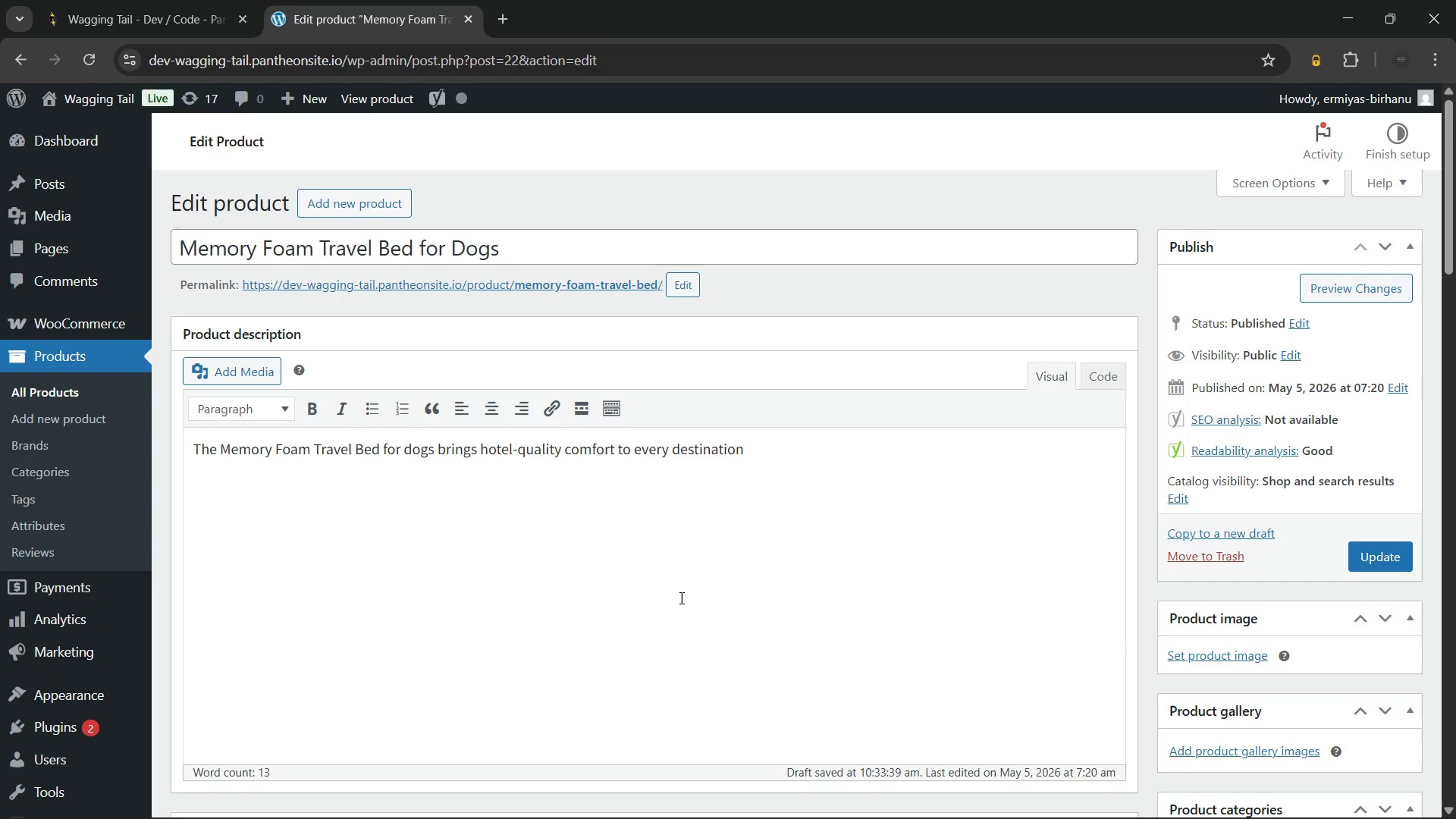 
wait(6.23)
 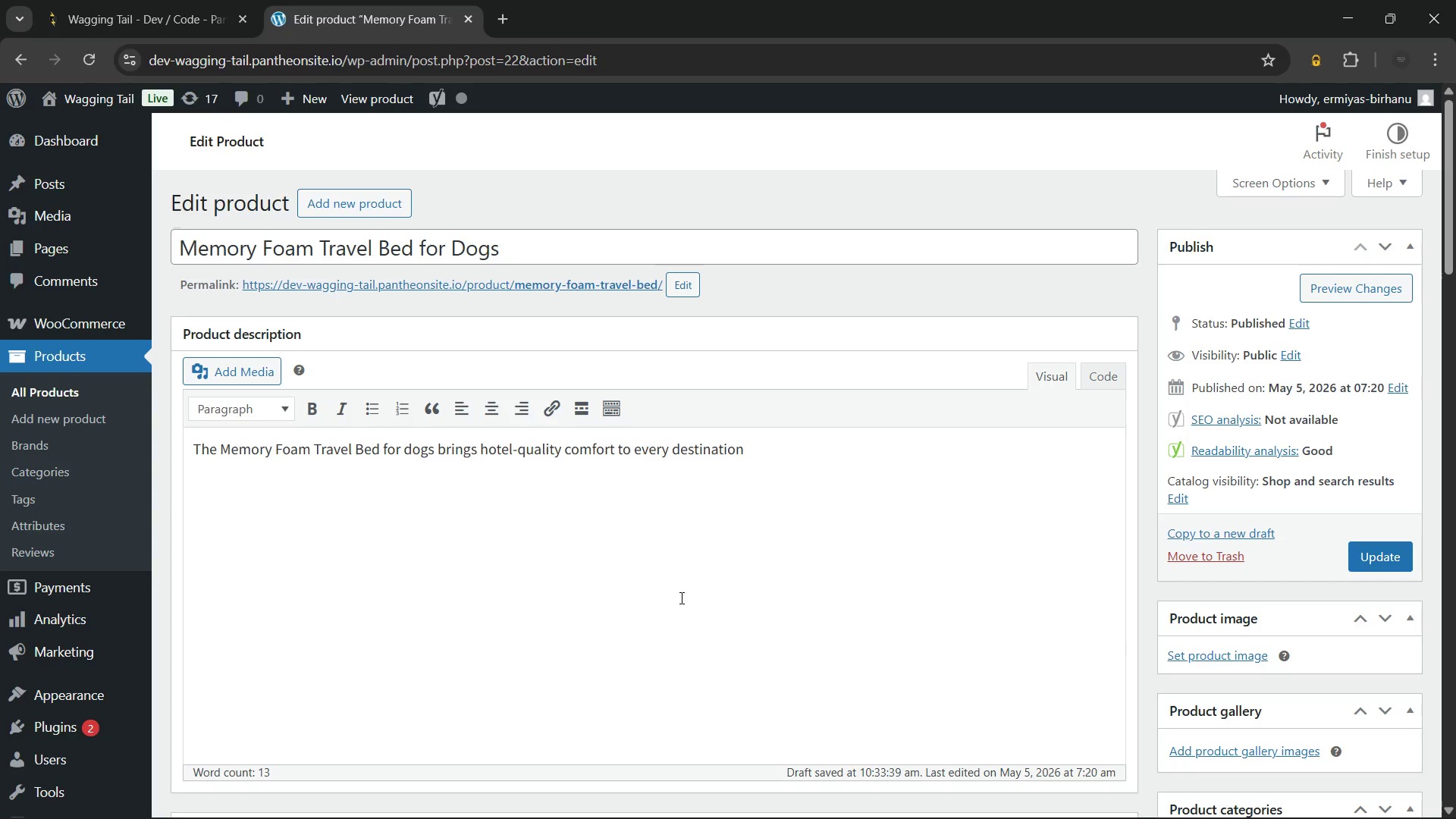 
type(. Orthopedic memory foam supports joints and relieves pressure during)
 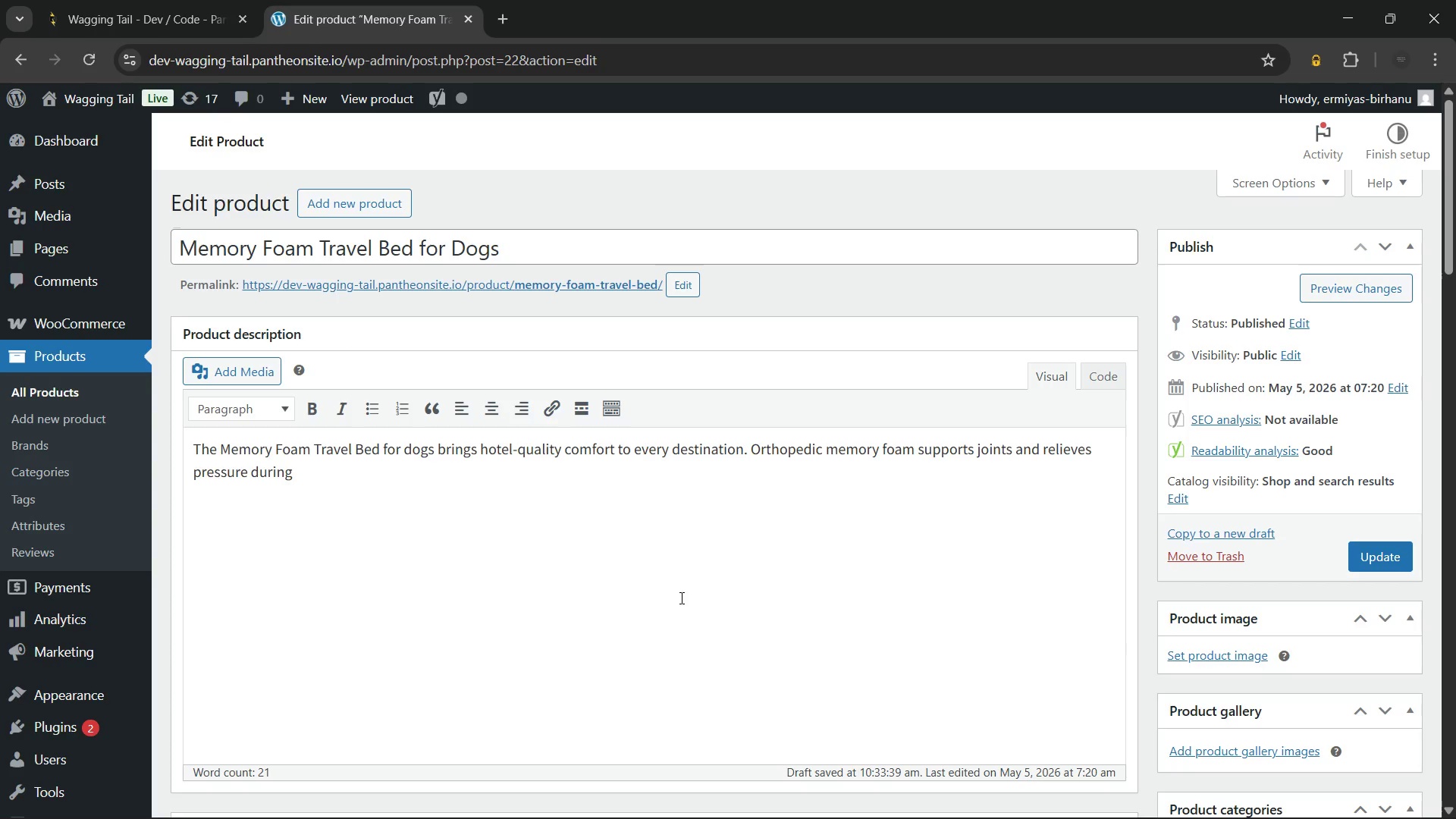 
type( rest. Your dog sl)
 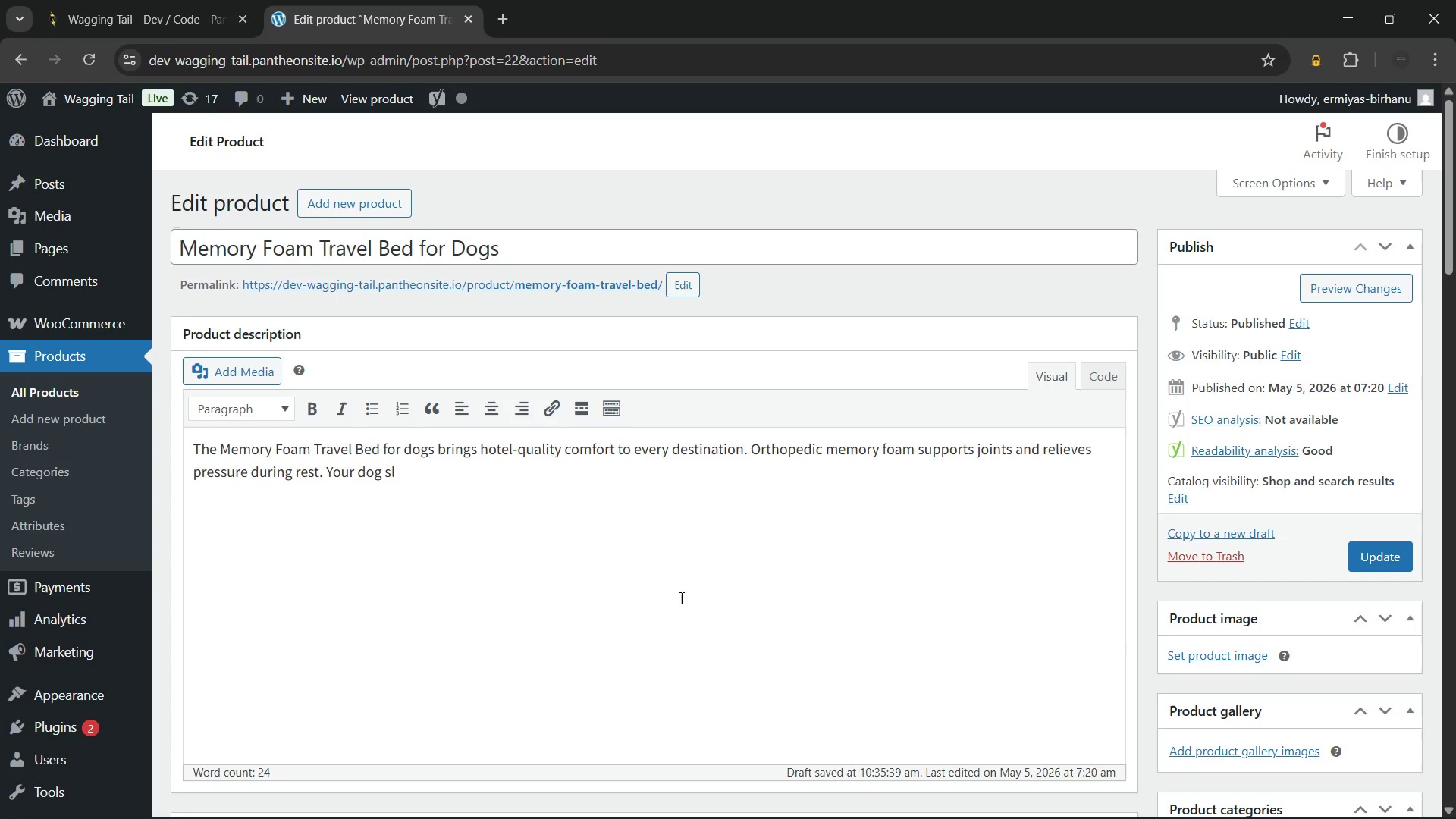 
wait(6.81)
 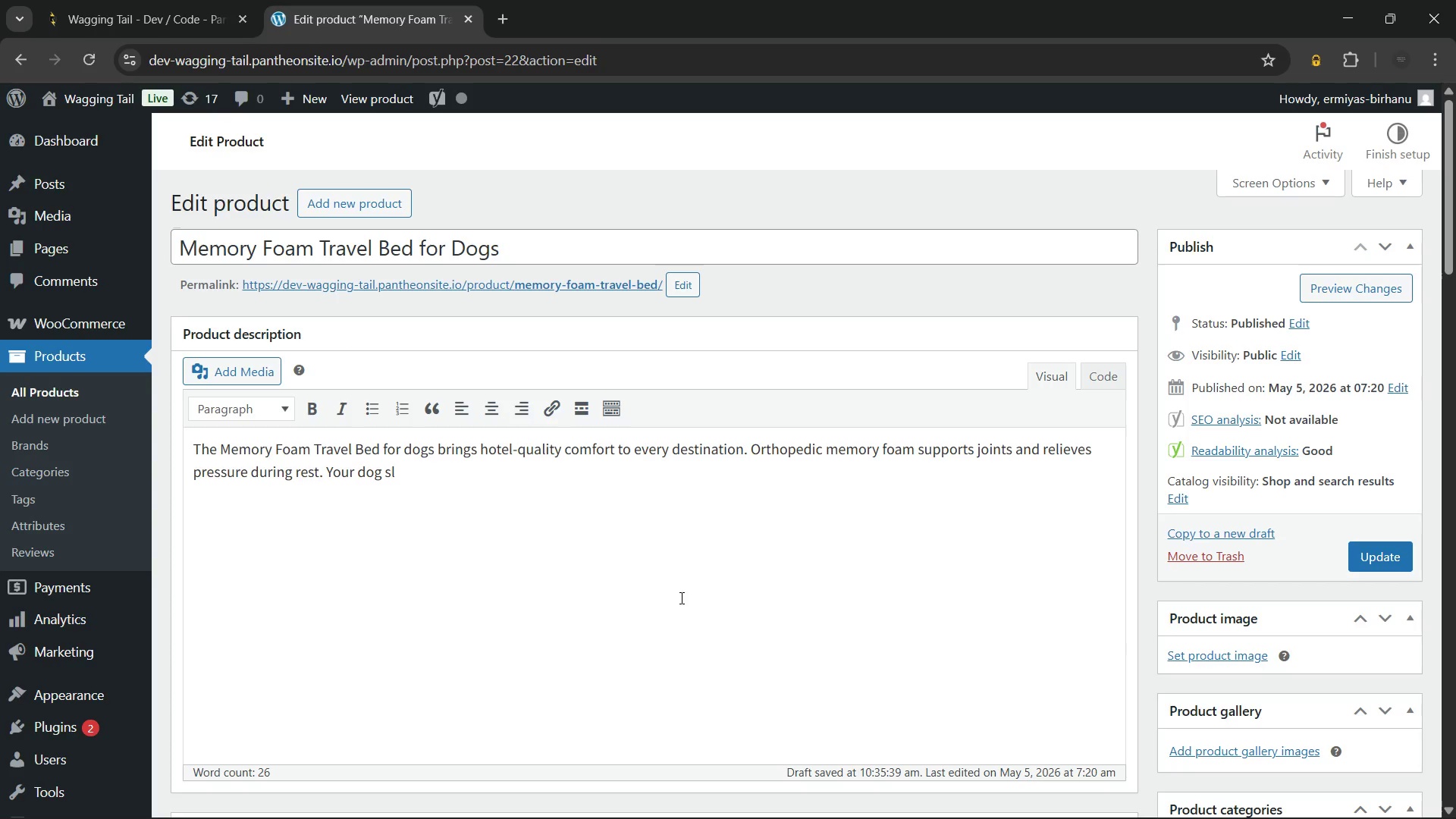 
type(eeps)
 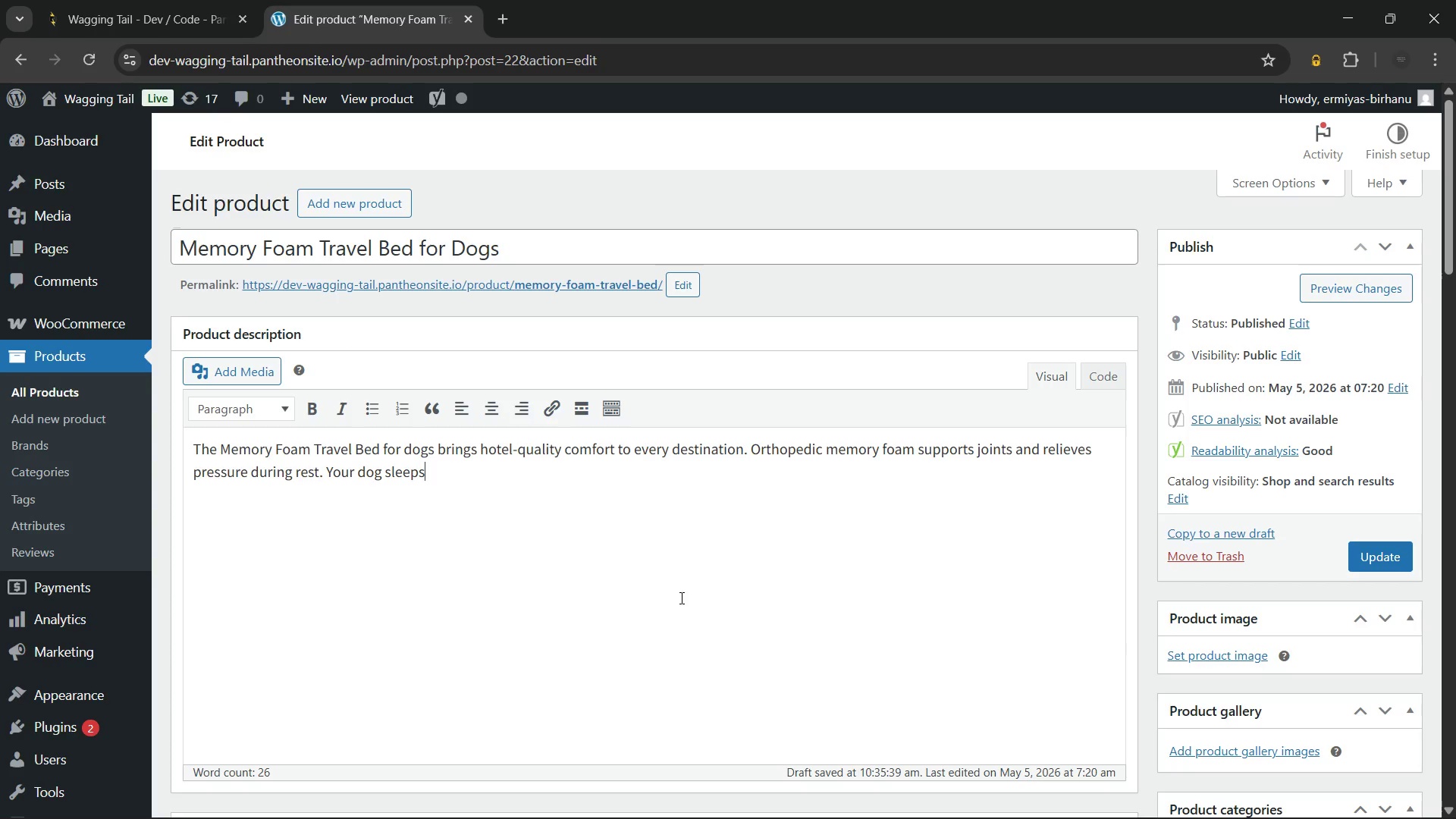 
wait(12.41)
 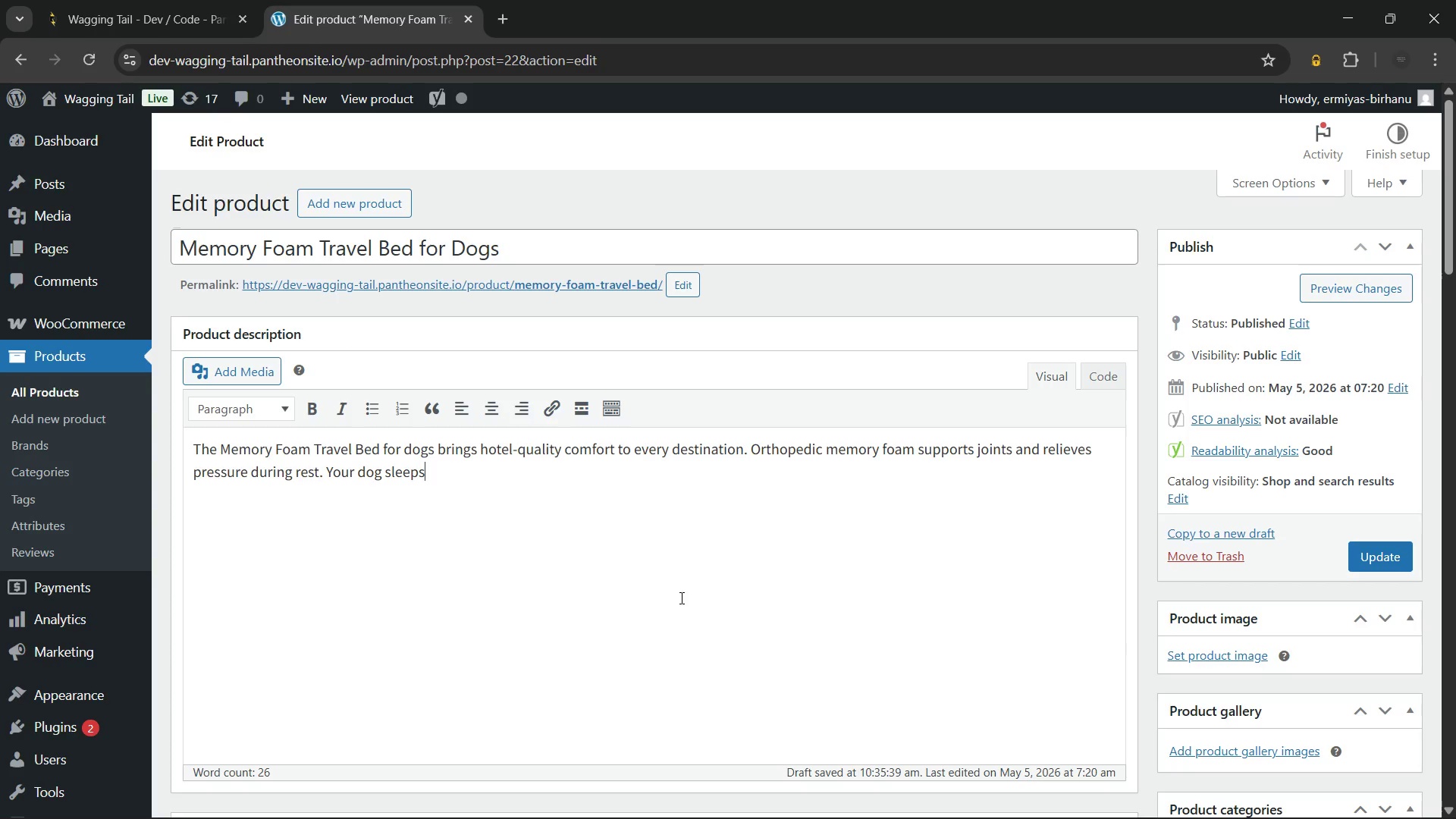 
type( as soundly on the road)
 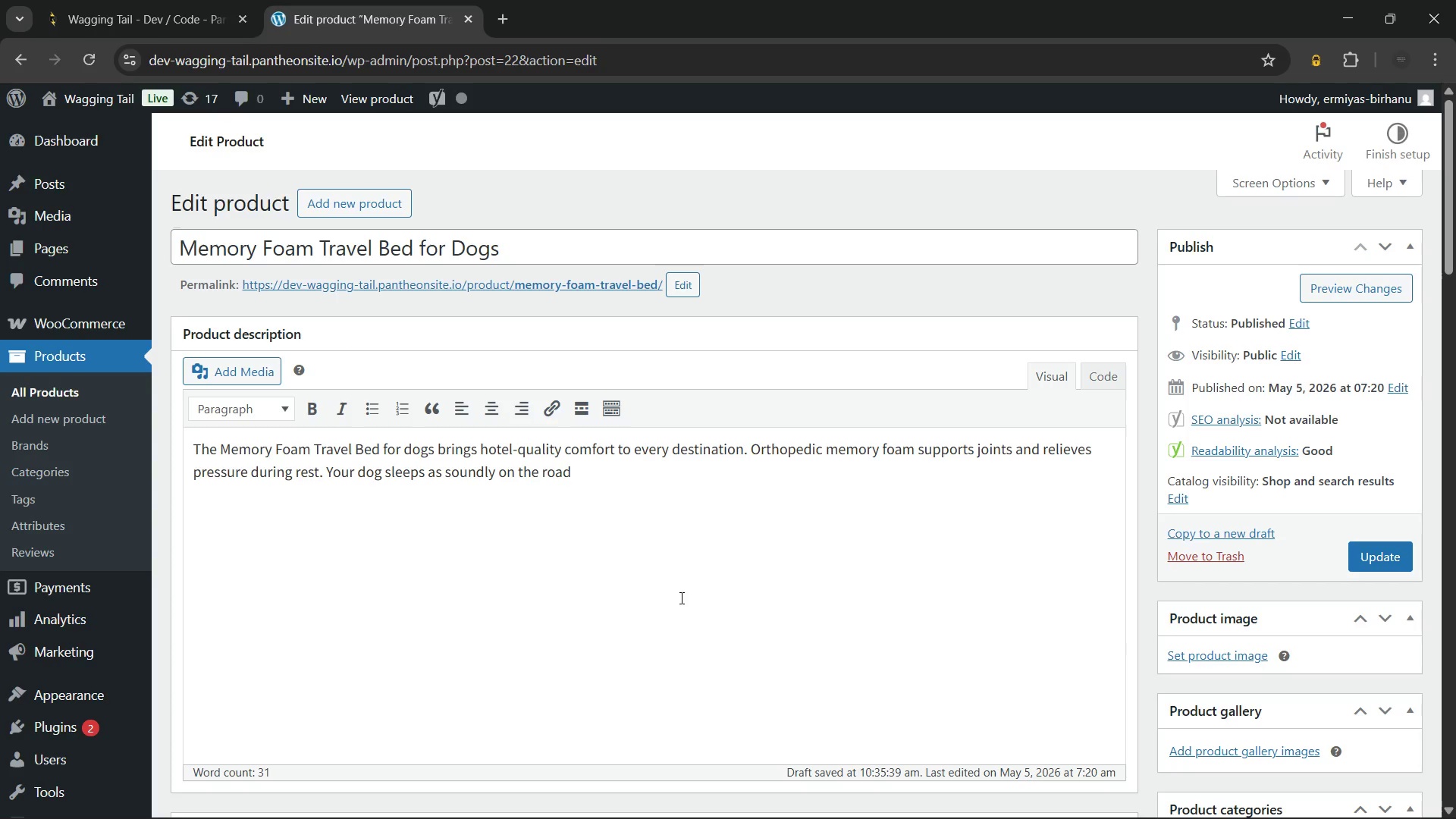 
type( as at home)
 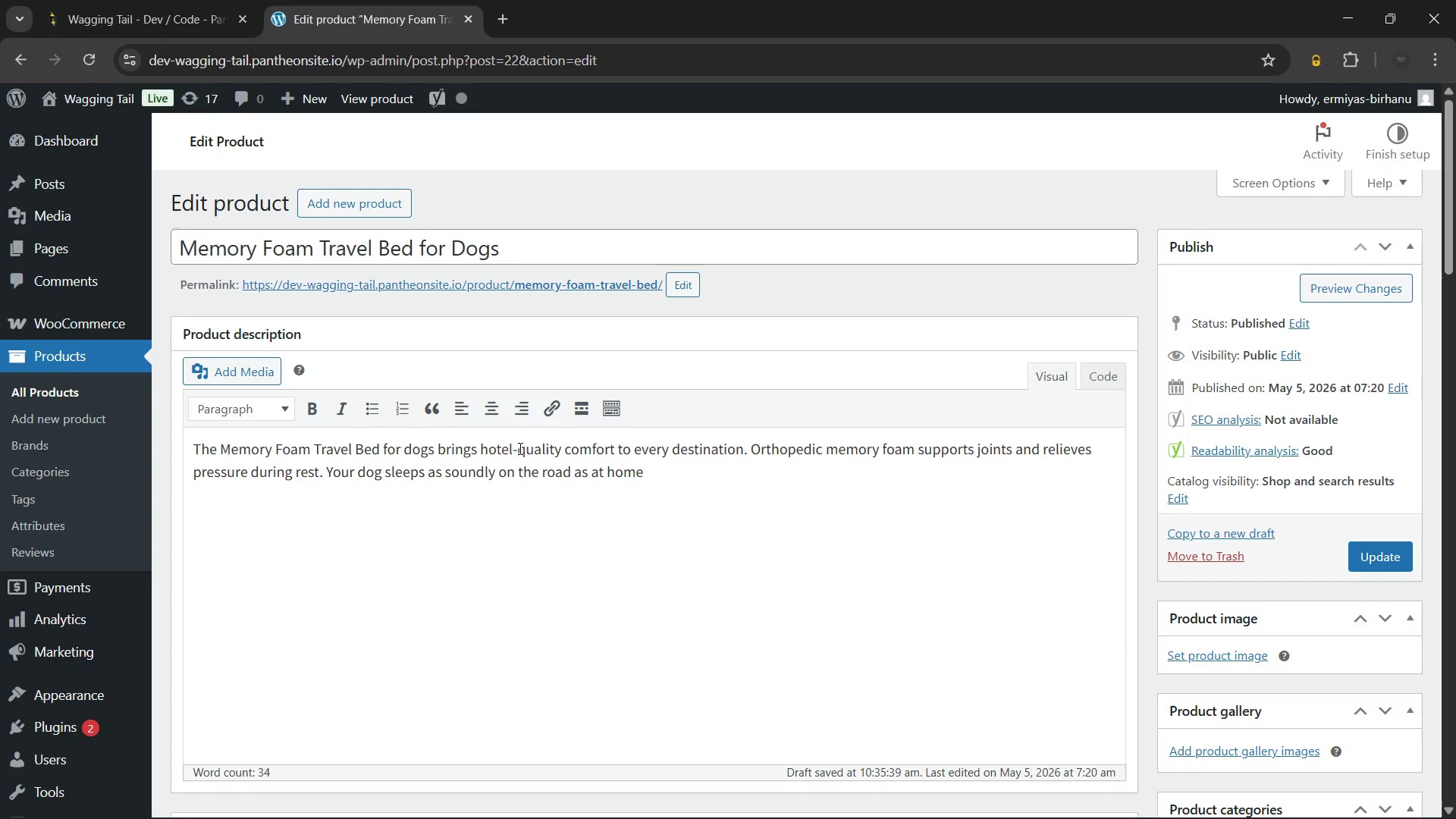 
left_click([513, 447])
 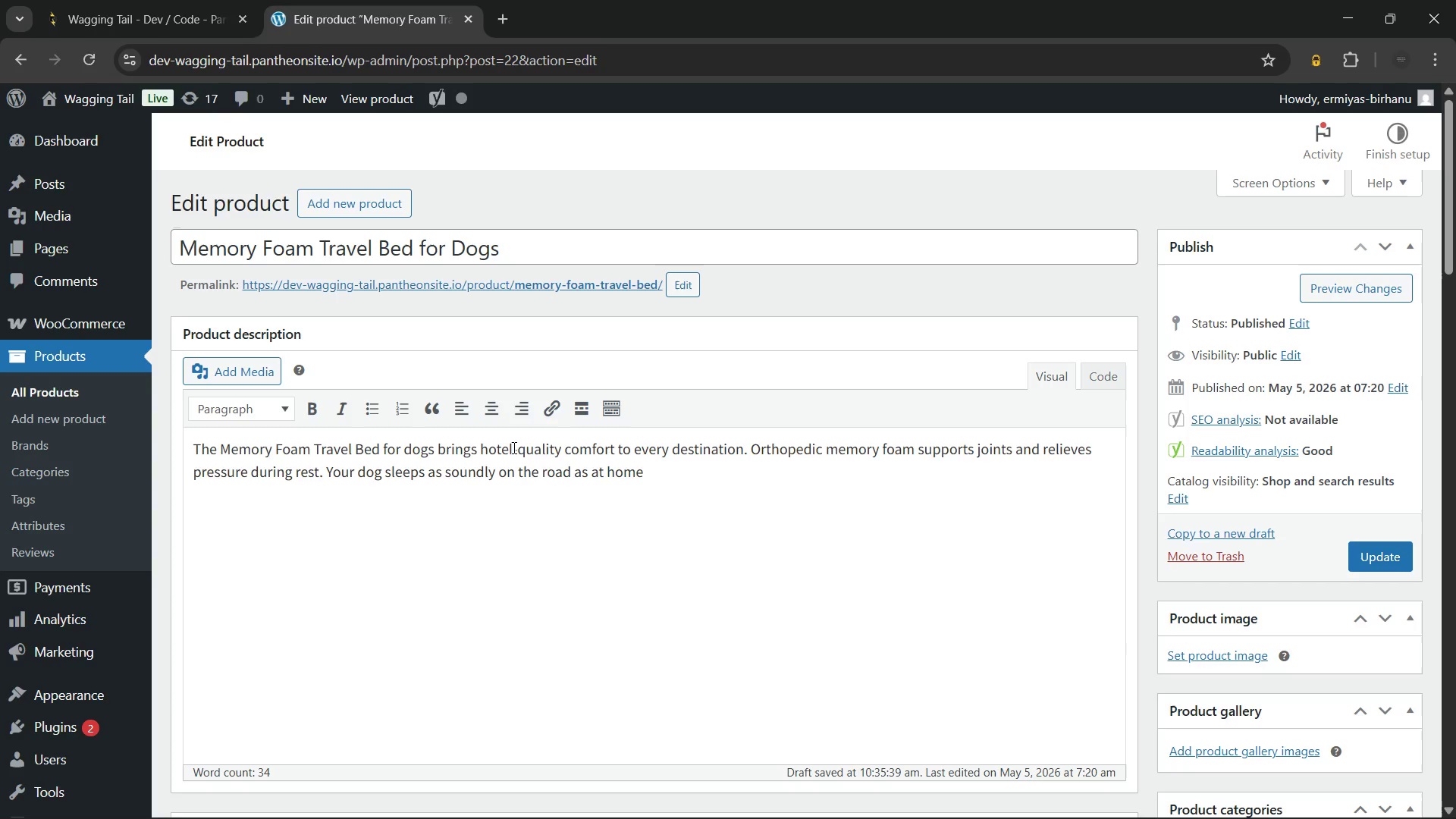 
key(Backspace)
key(Backspace)
key(Backspace)
type(me)
 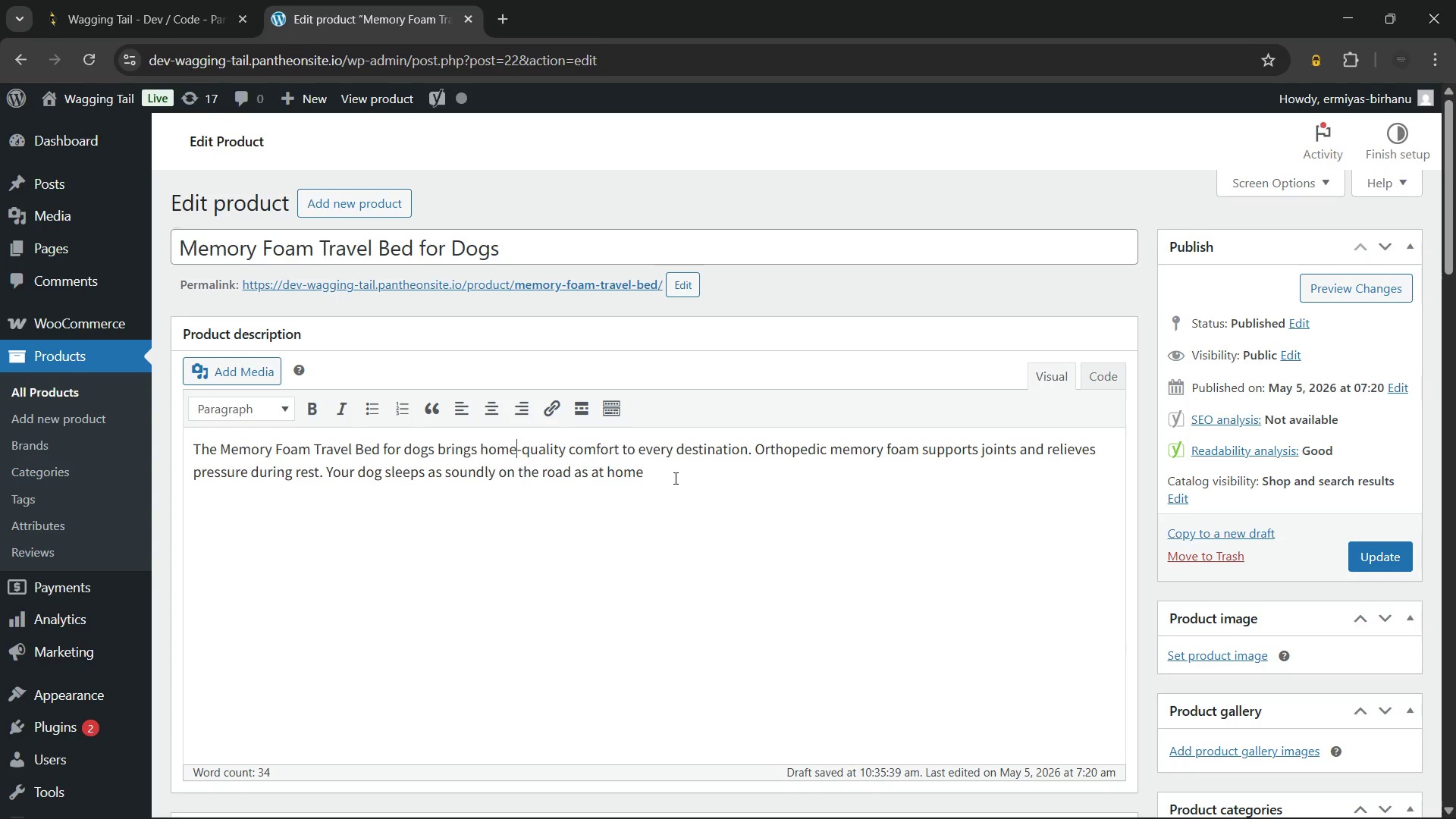 
left_click([682, 469])
 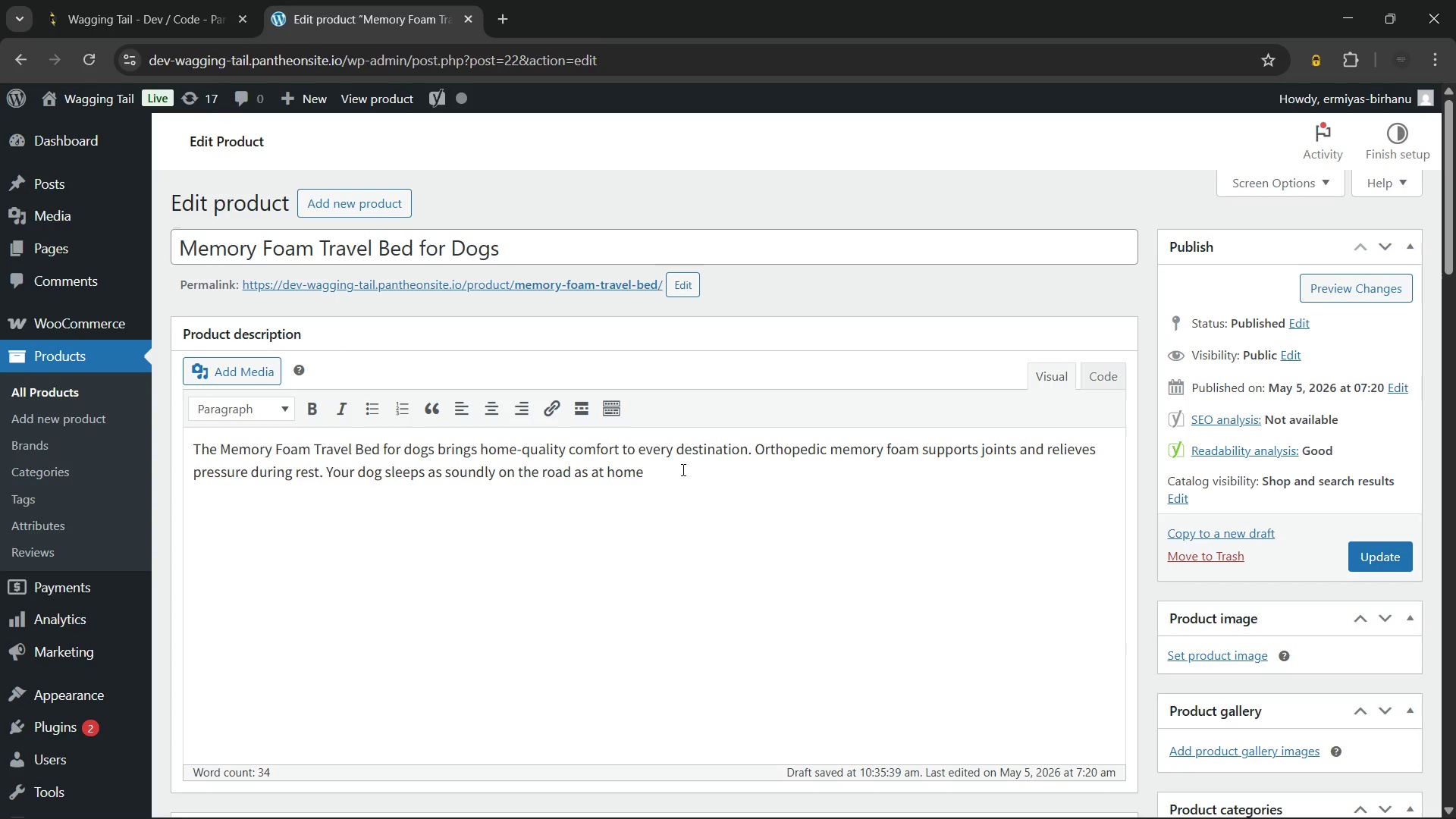 
type(. This)
 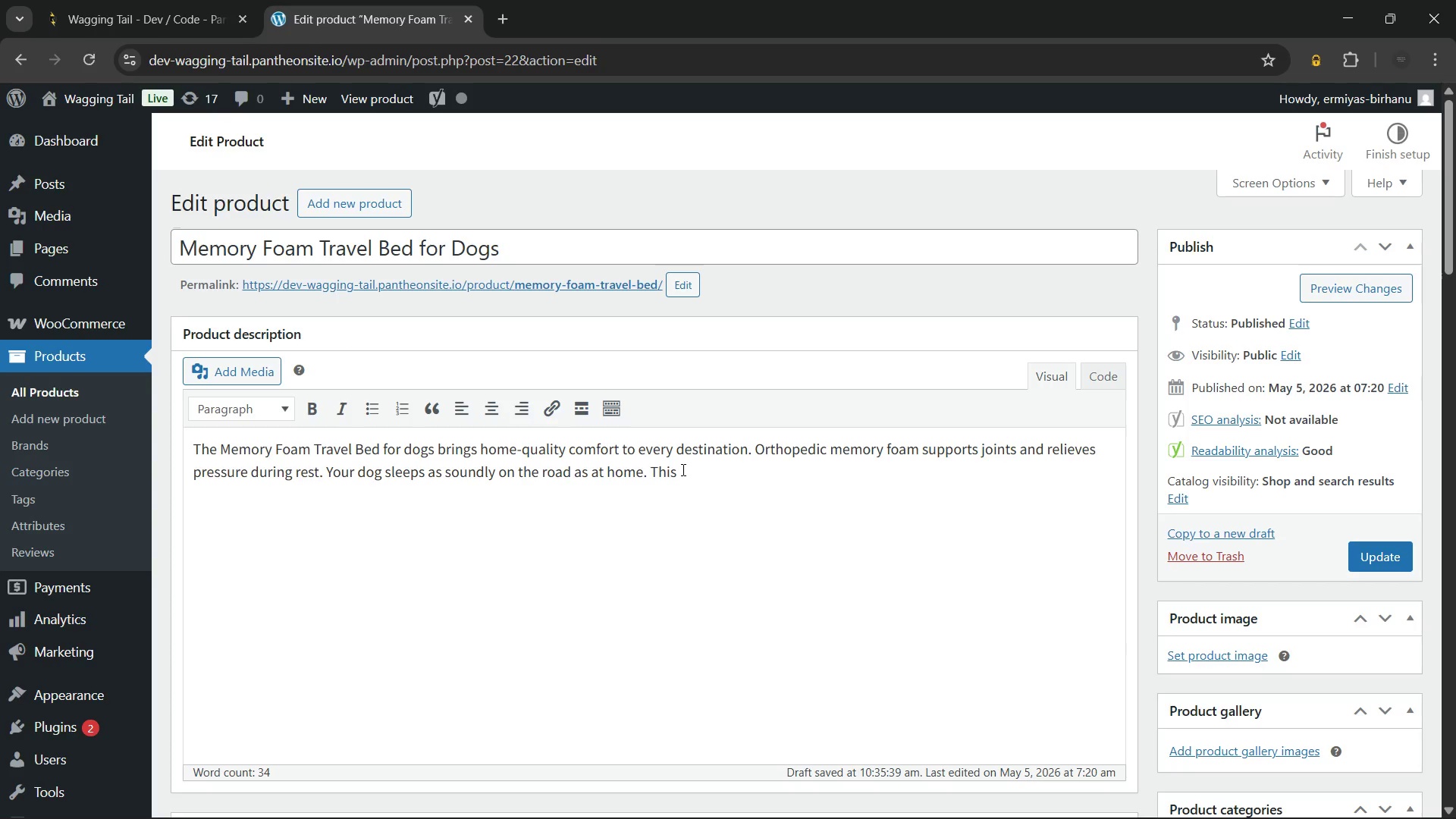 
wait(26.81)
 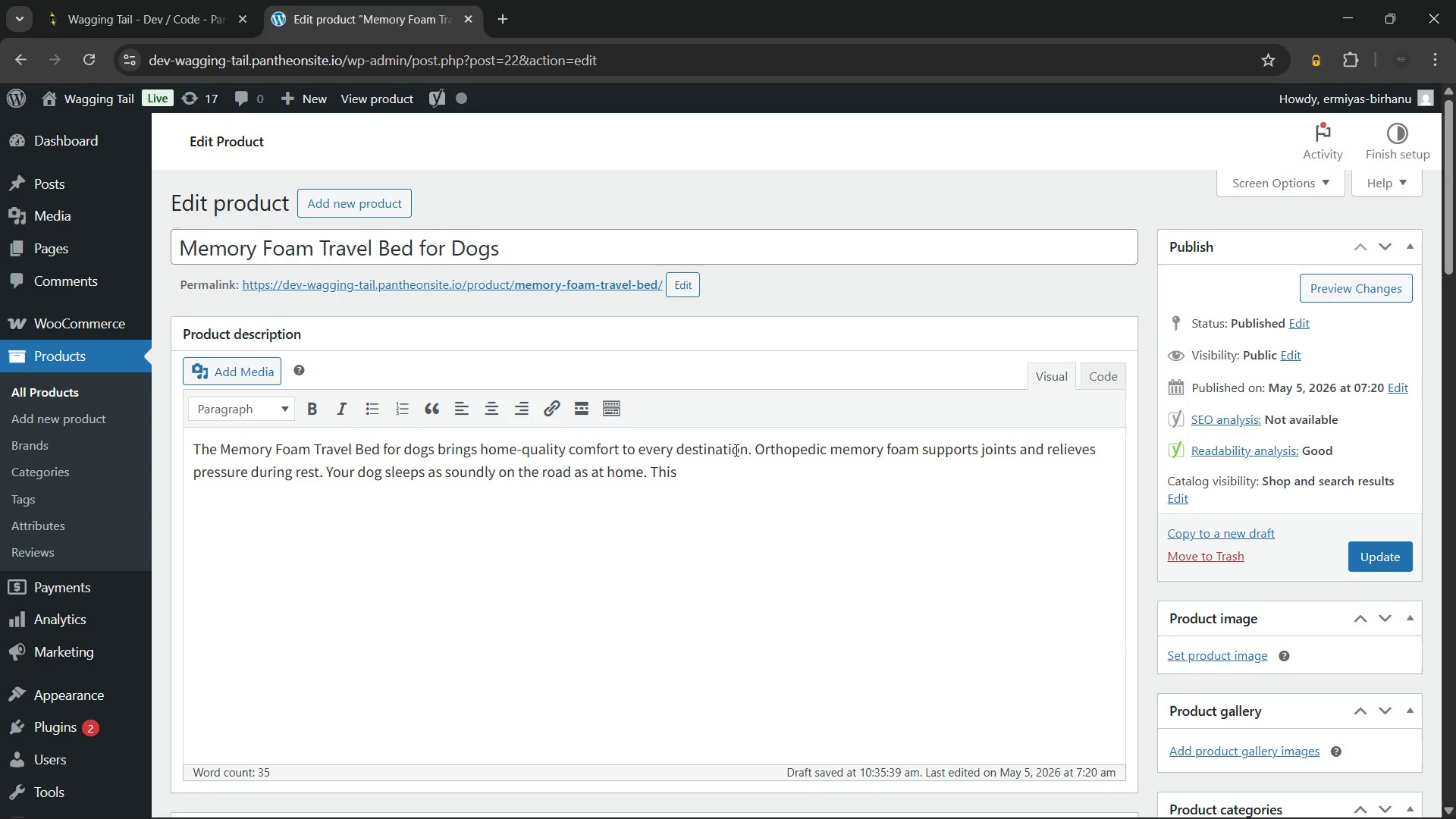 
type( portable pet bed is perfect for travel. )
 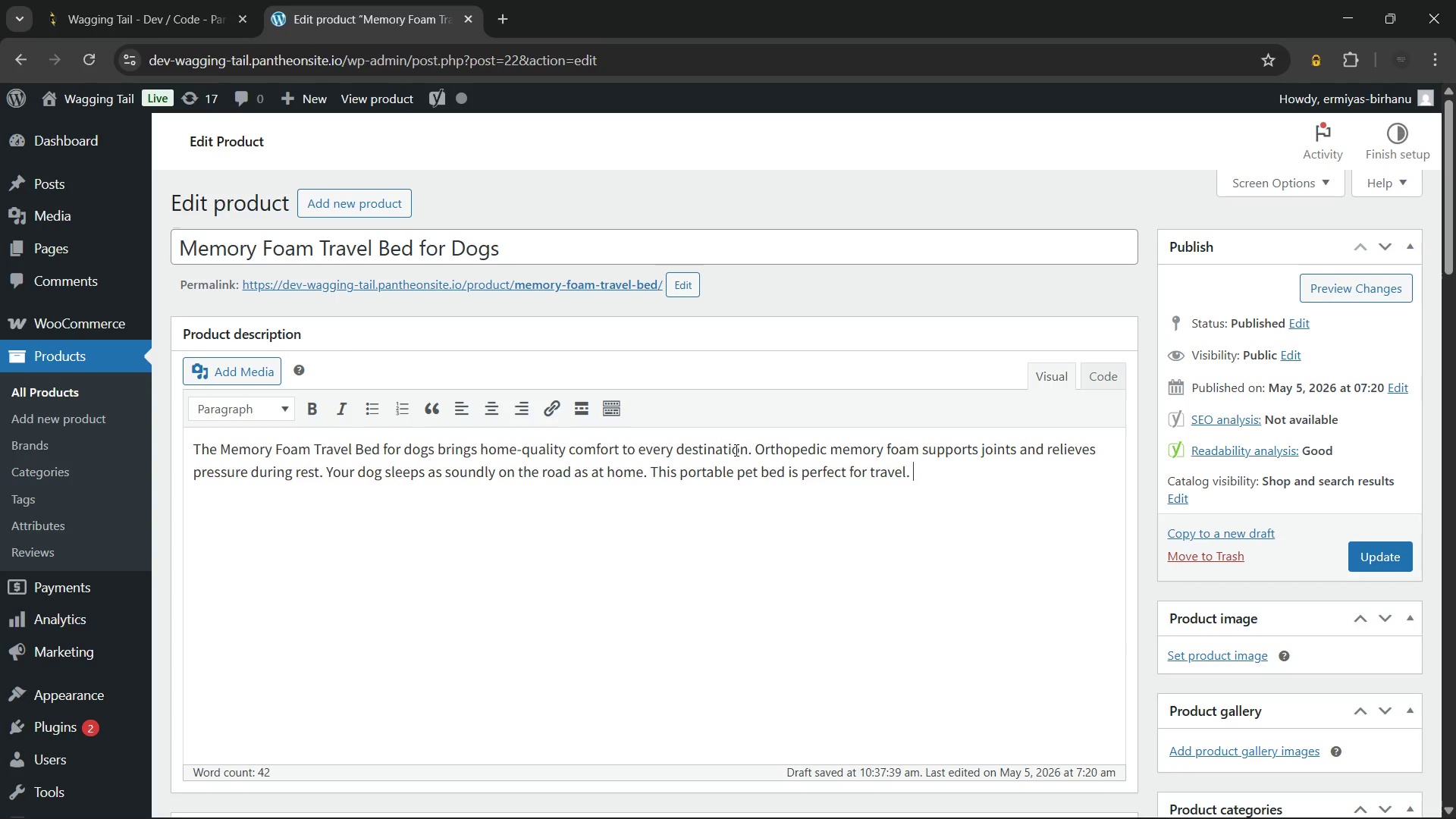 
wait(25.0)
 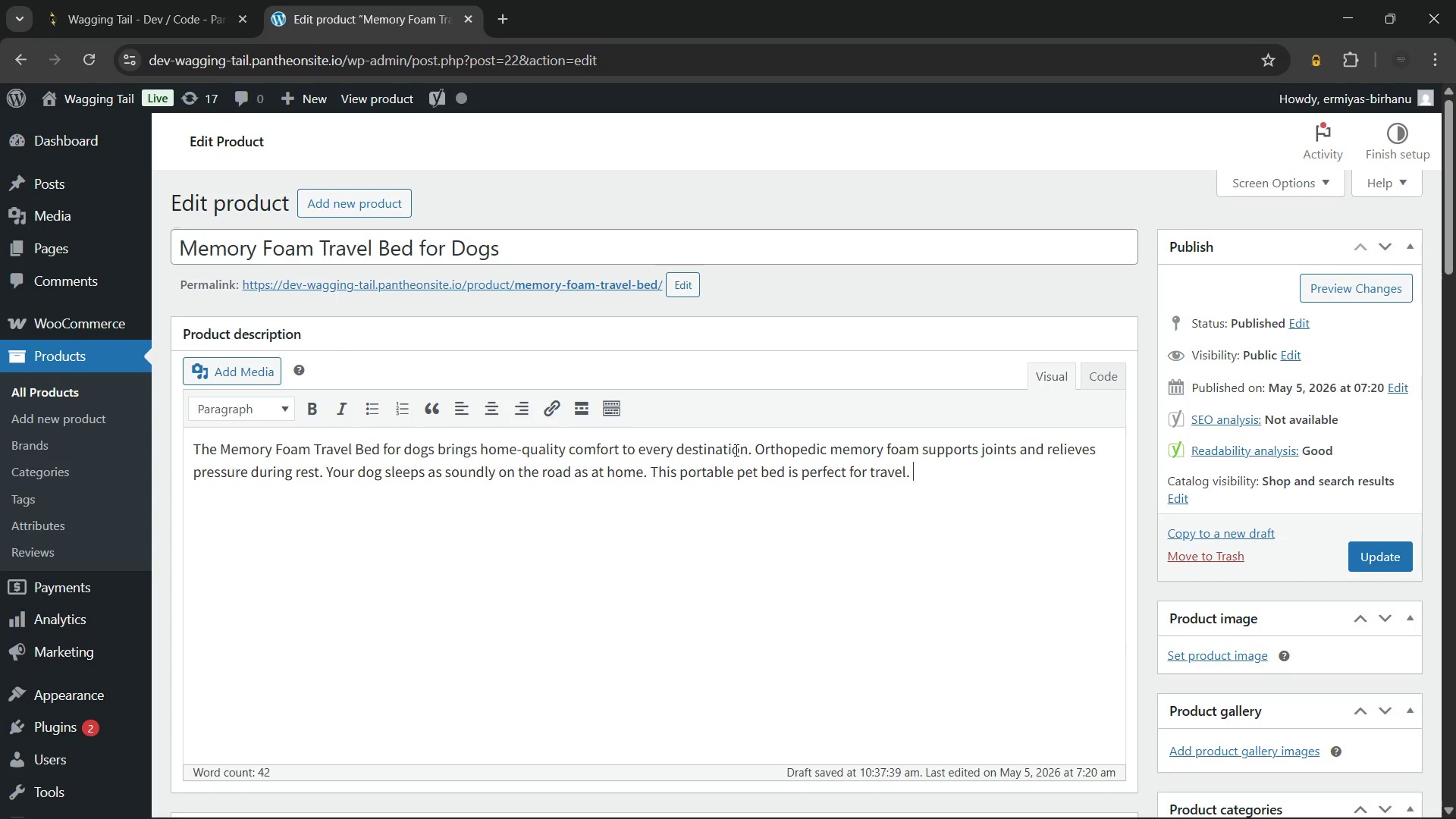 
left_click_drag(start_coordinate=[217, 448], to_coordinate=[378, 454])
 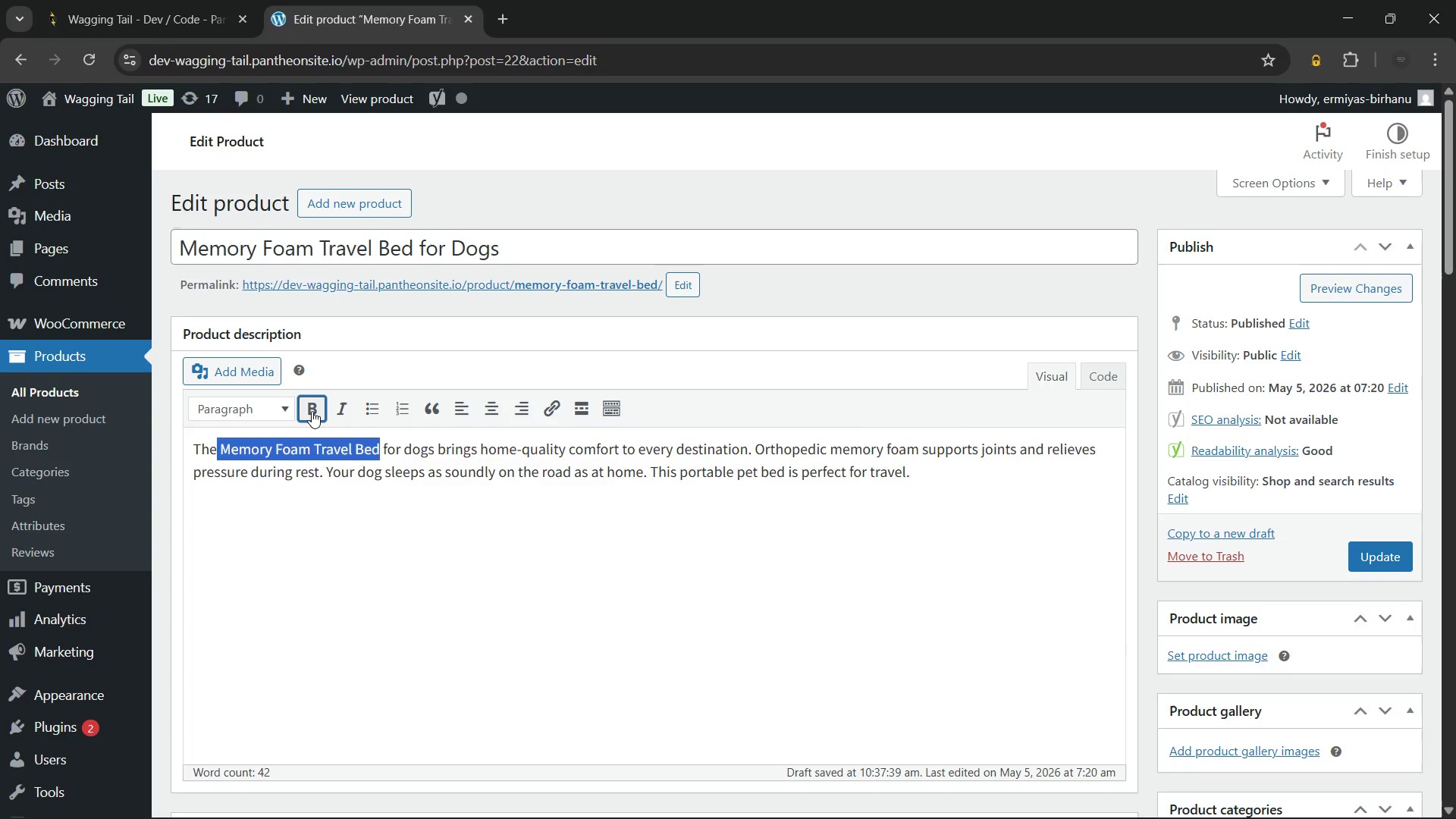 
left_click([312, 411])
 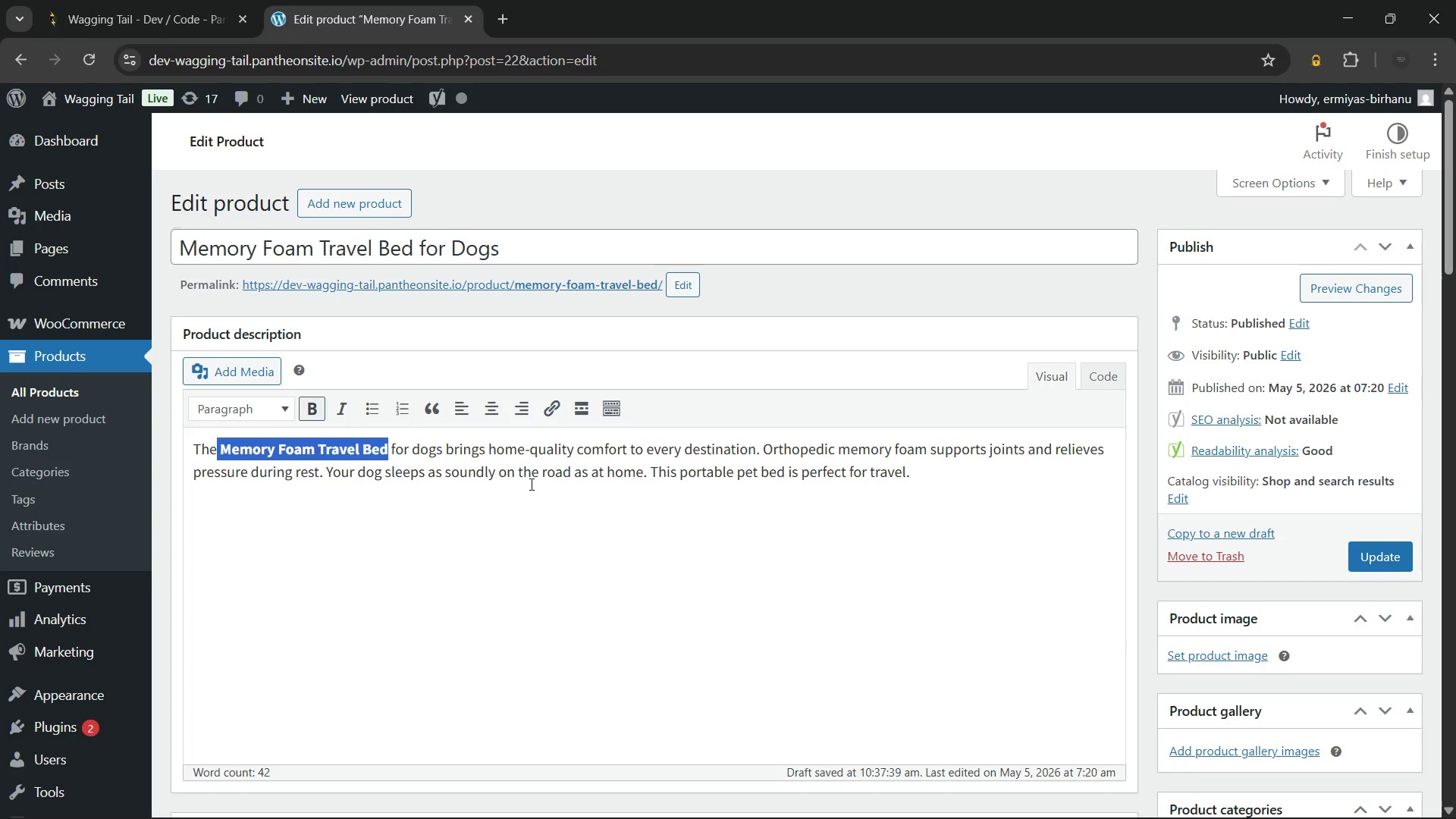 
left_click([530, 484])
 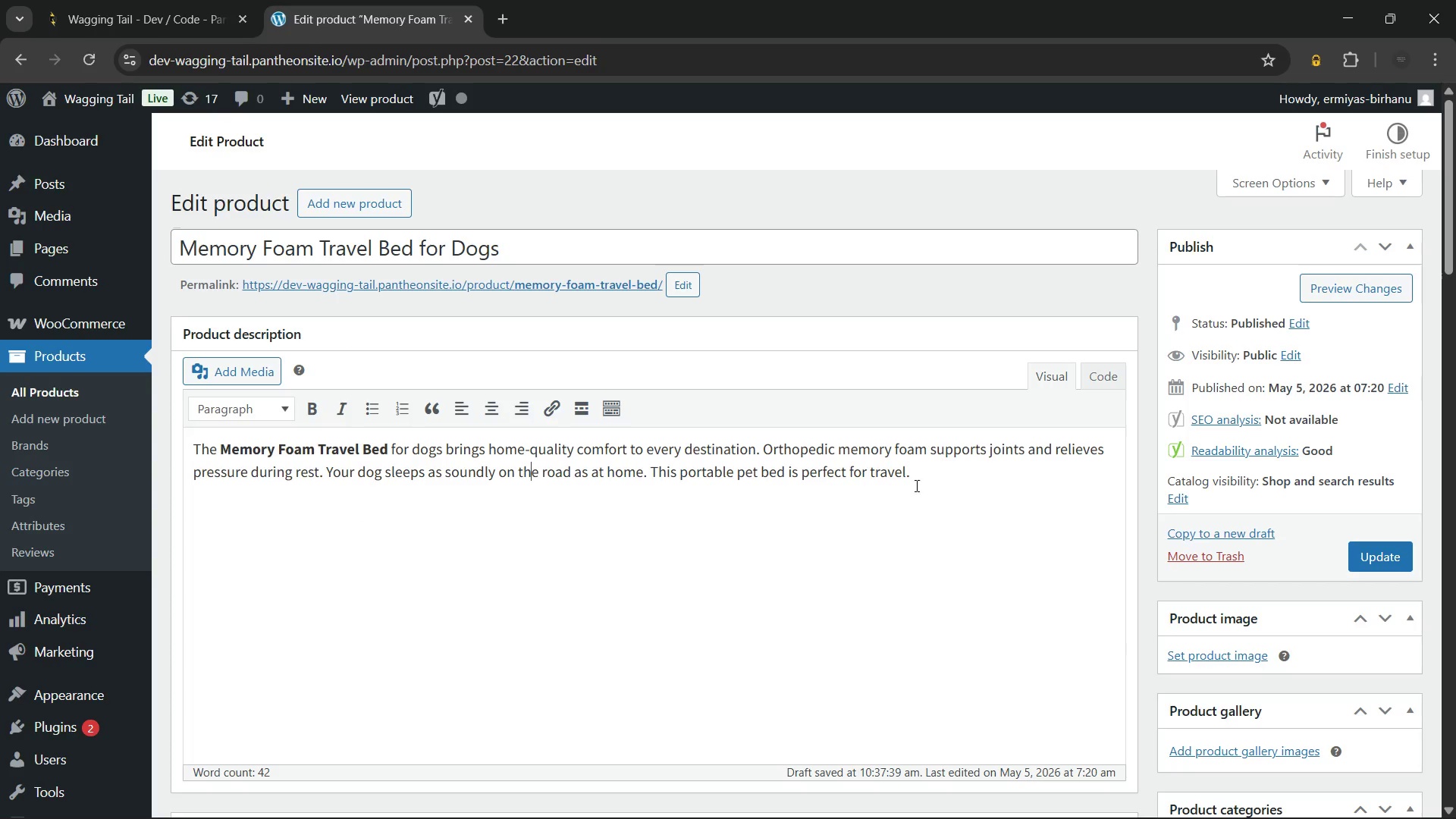 
left_click([937, 473])
 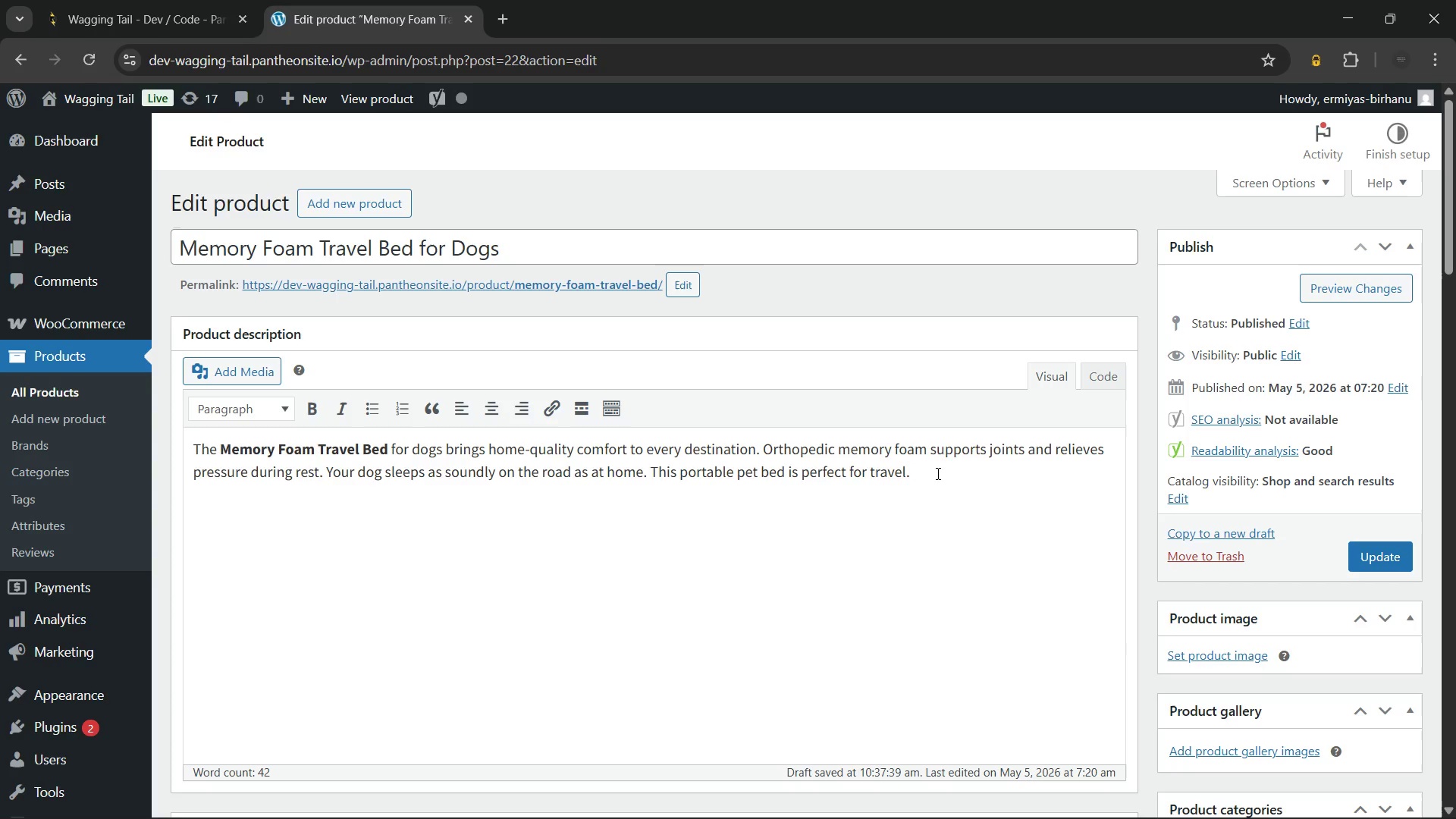 
wait(19.33)
 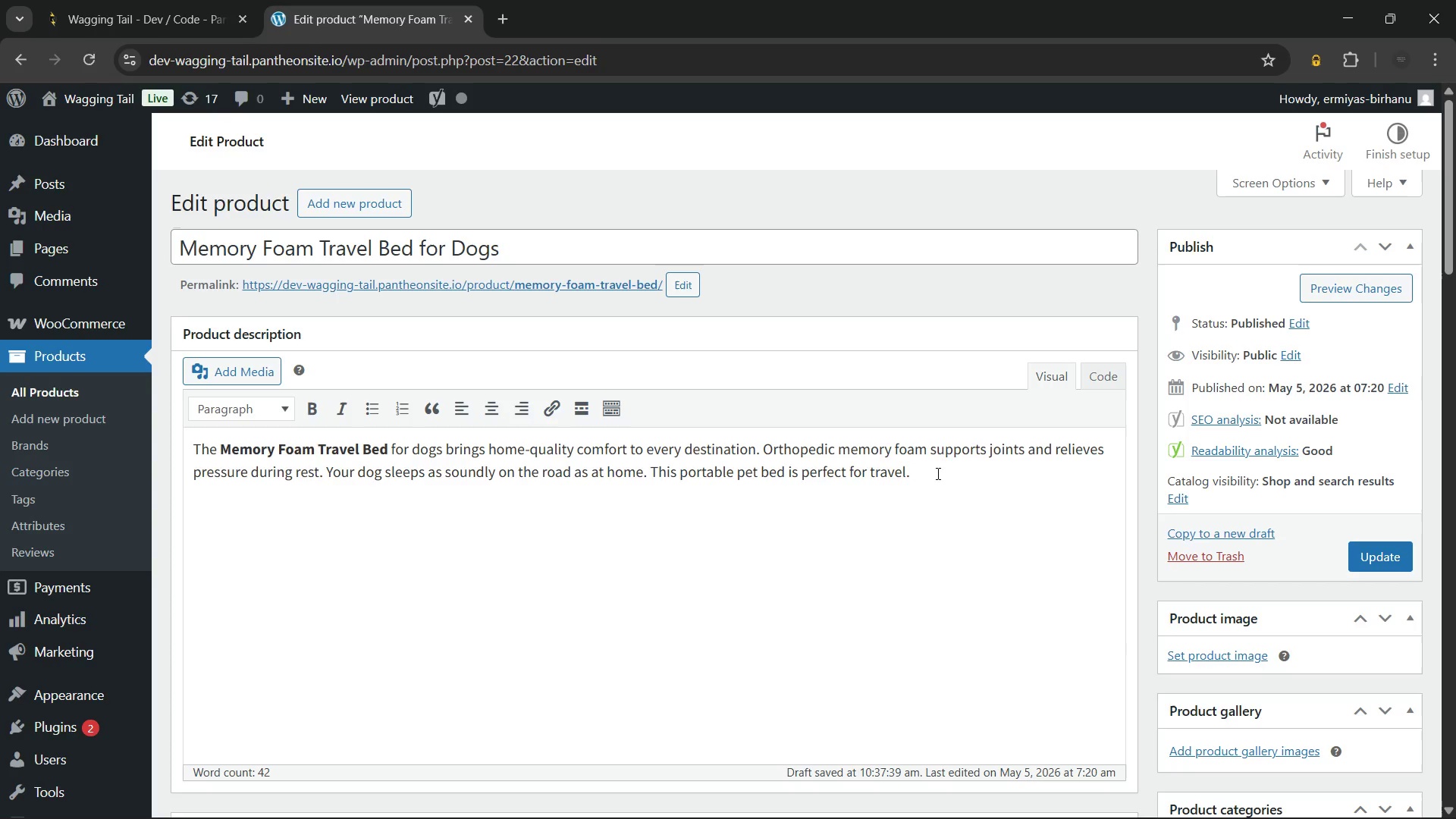 
key(Enter)
 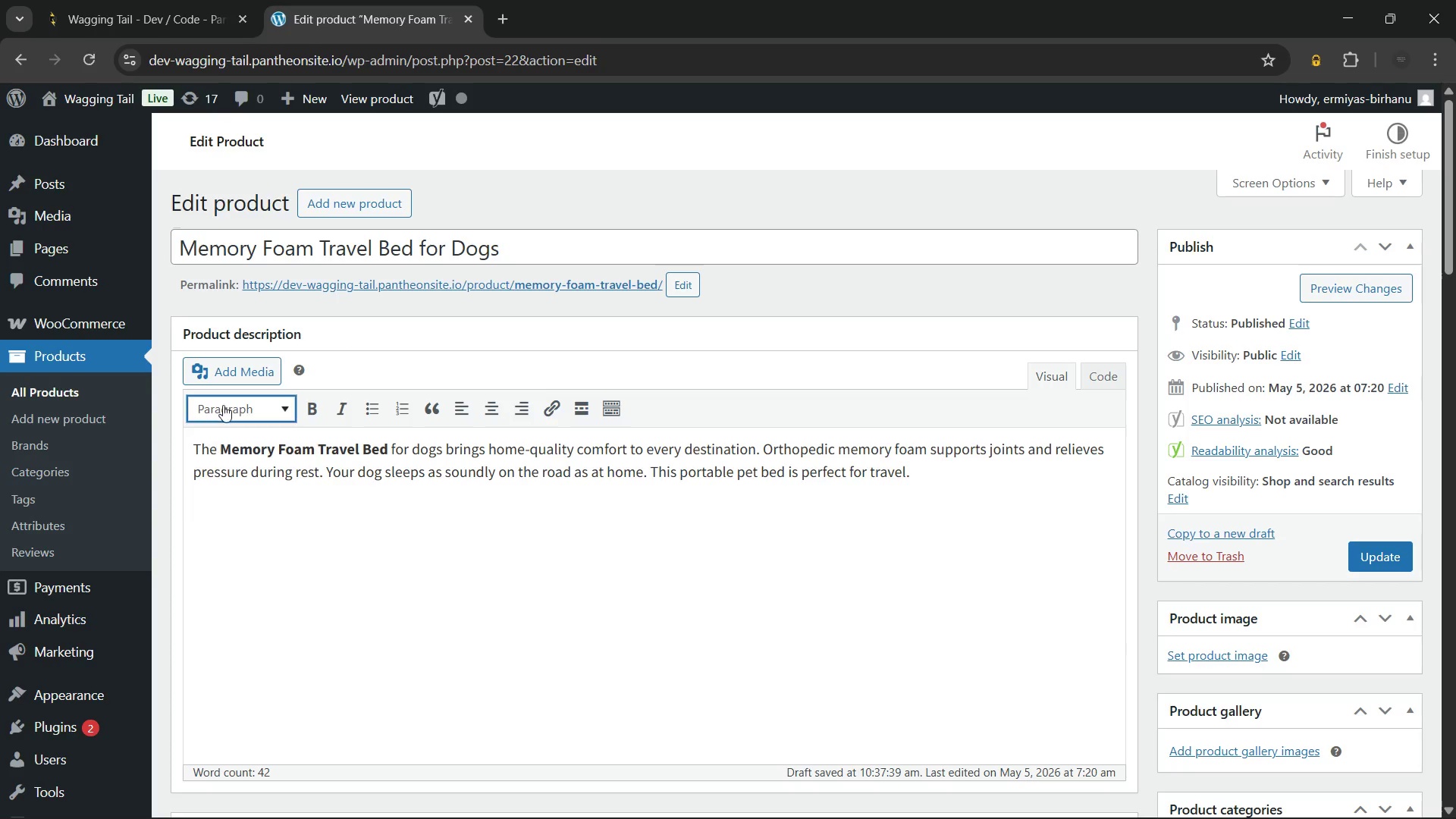 
left_click([238, 403])
 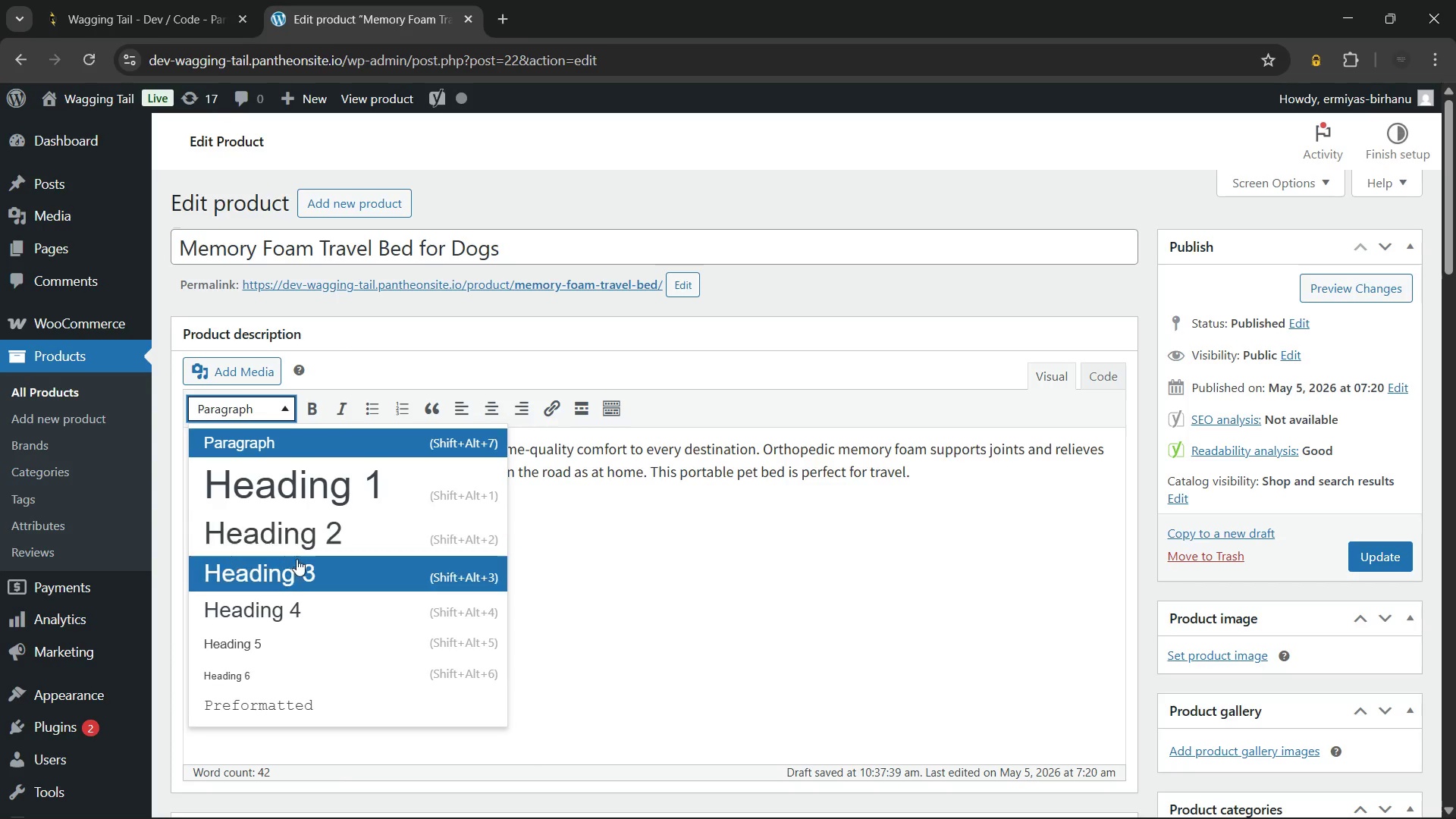 
left_click([300, 570])
 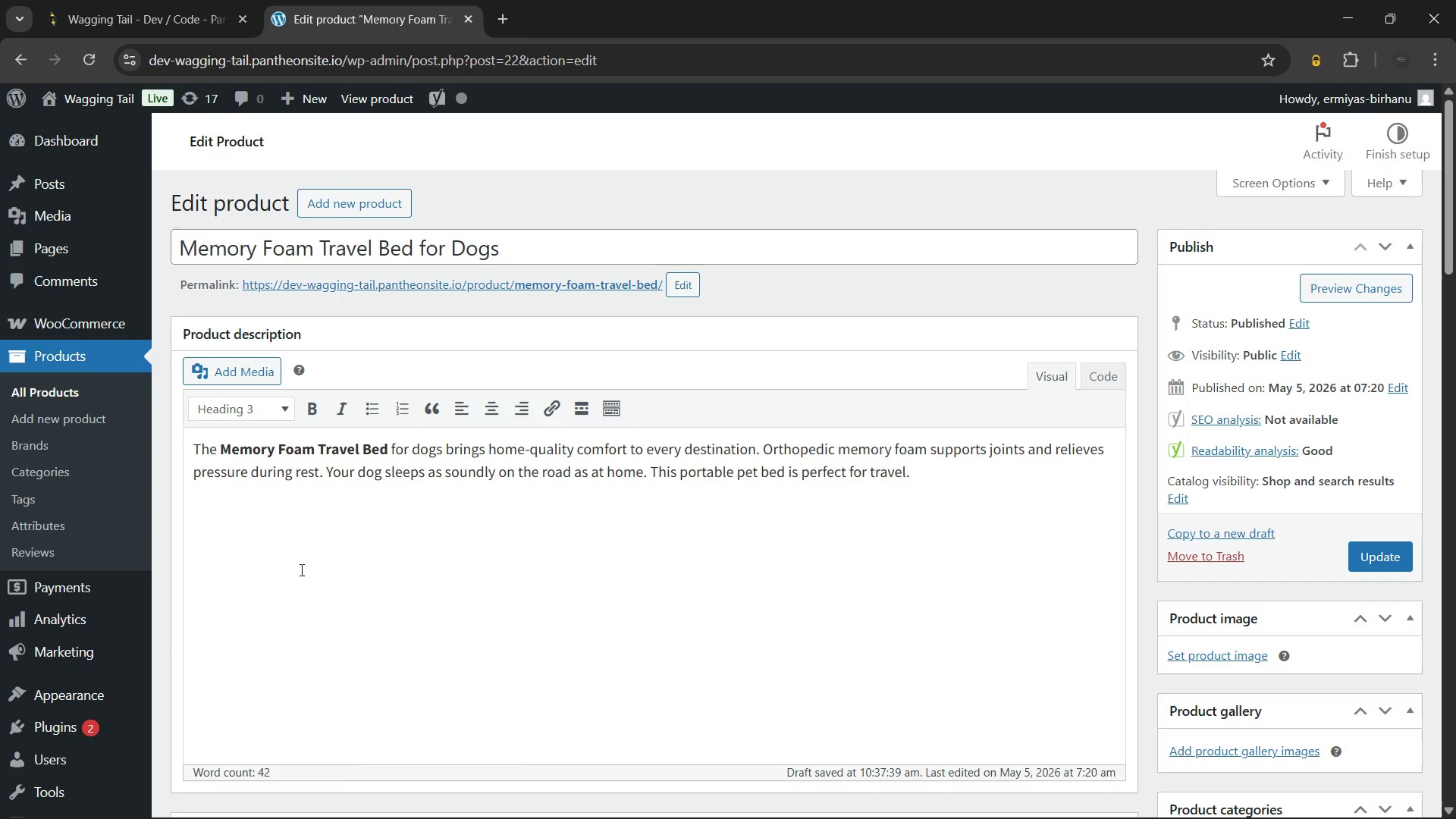 
type(Features of the Memory Foam Travel Bed for Dogs)
 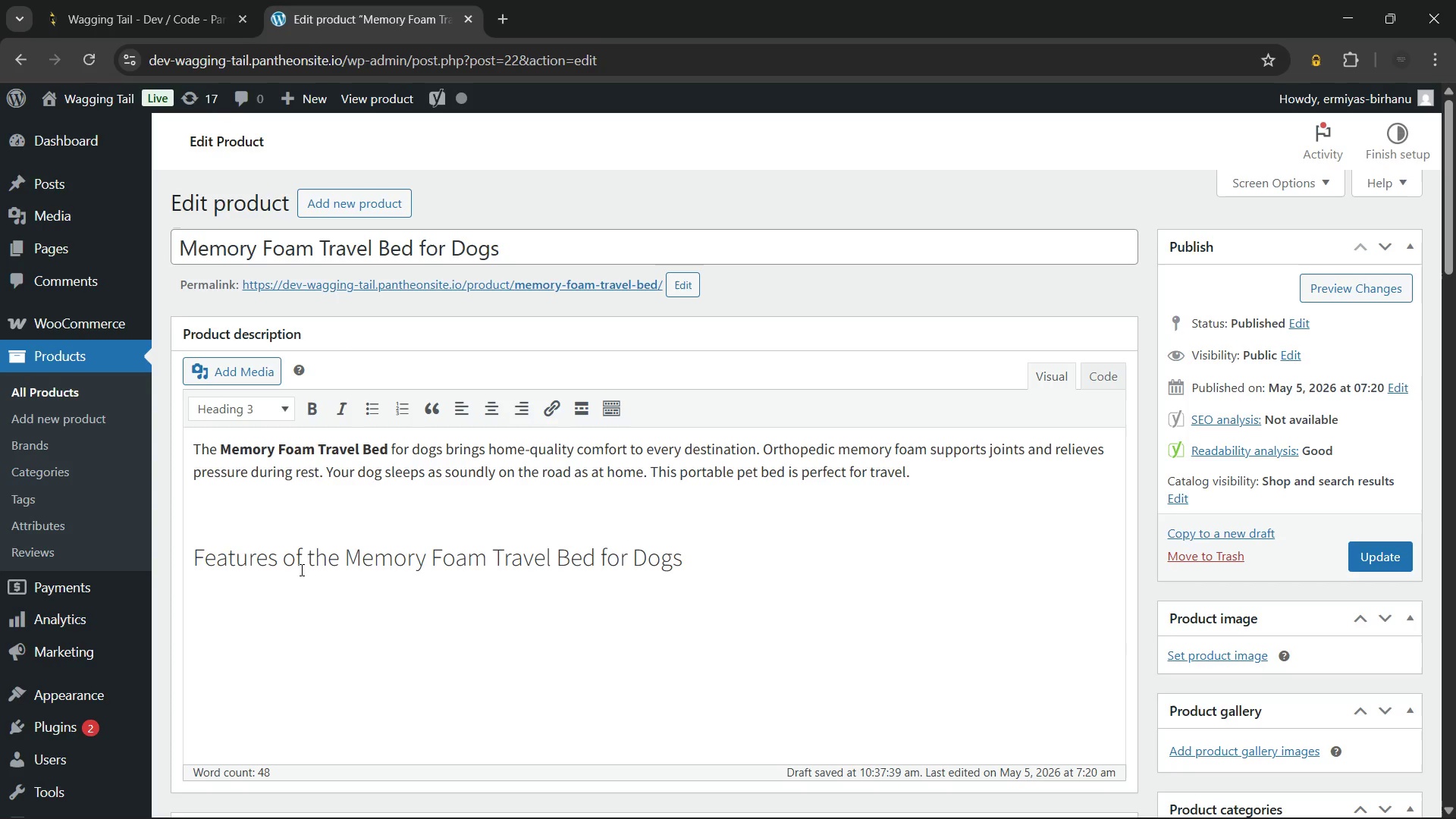 
wait(5.31)
 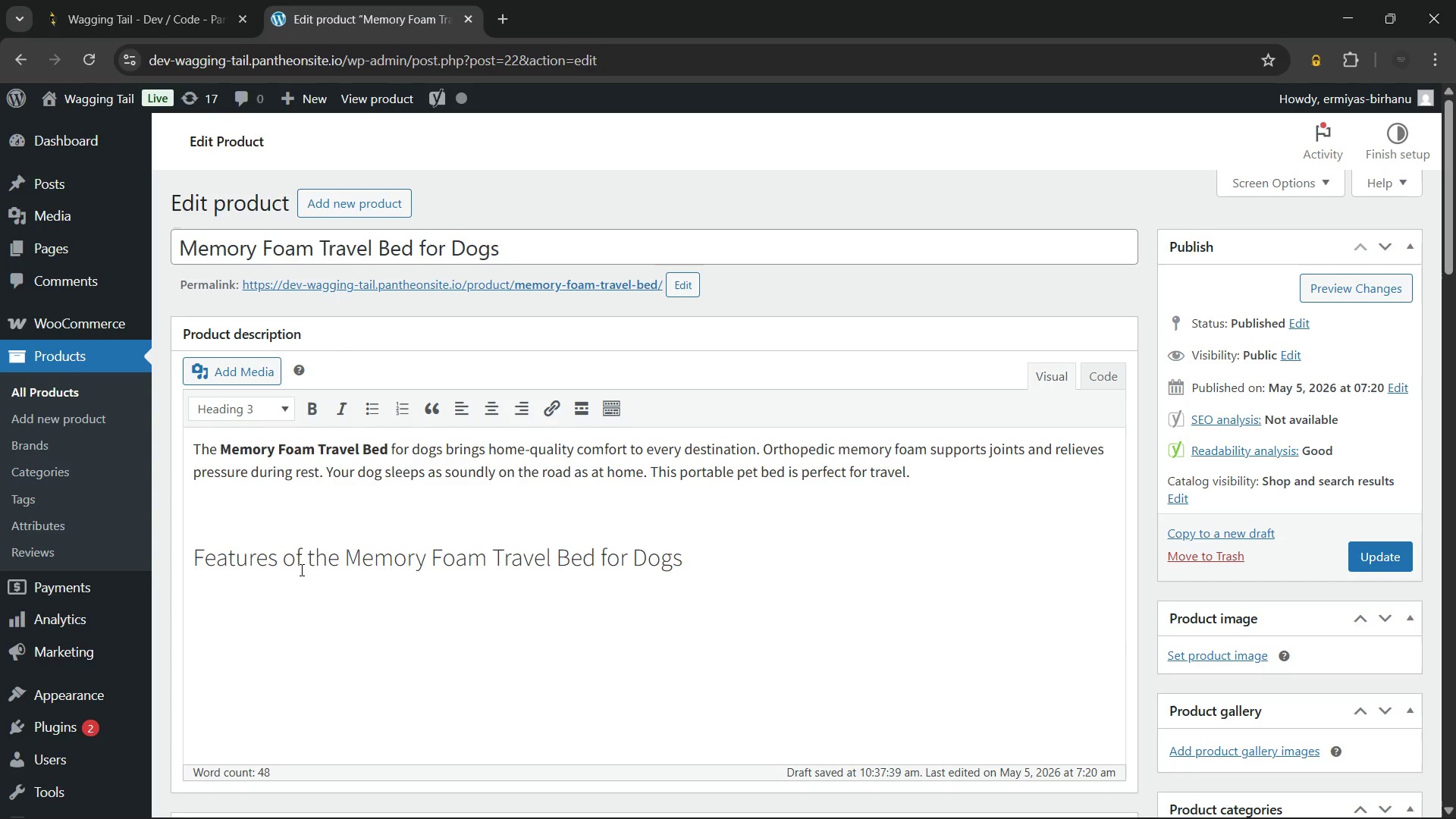 
key(Enter)
 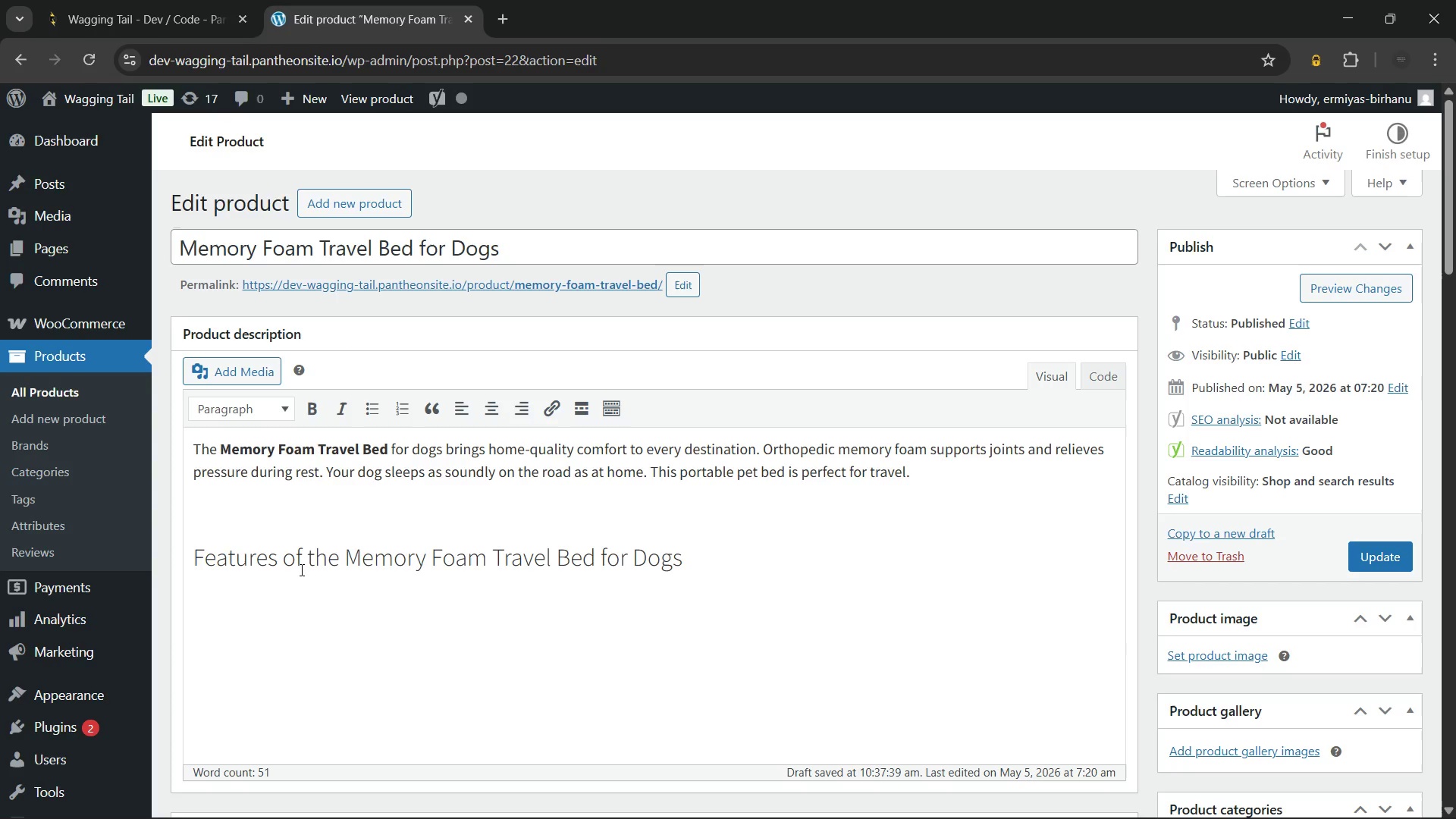 
wait(6.7)
 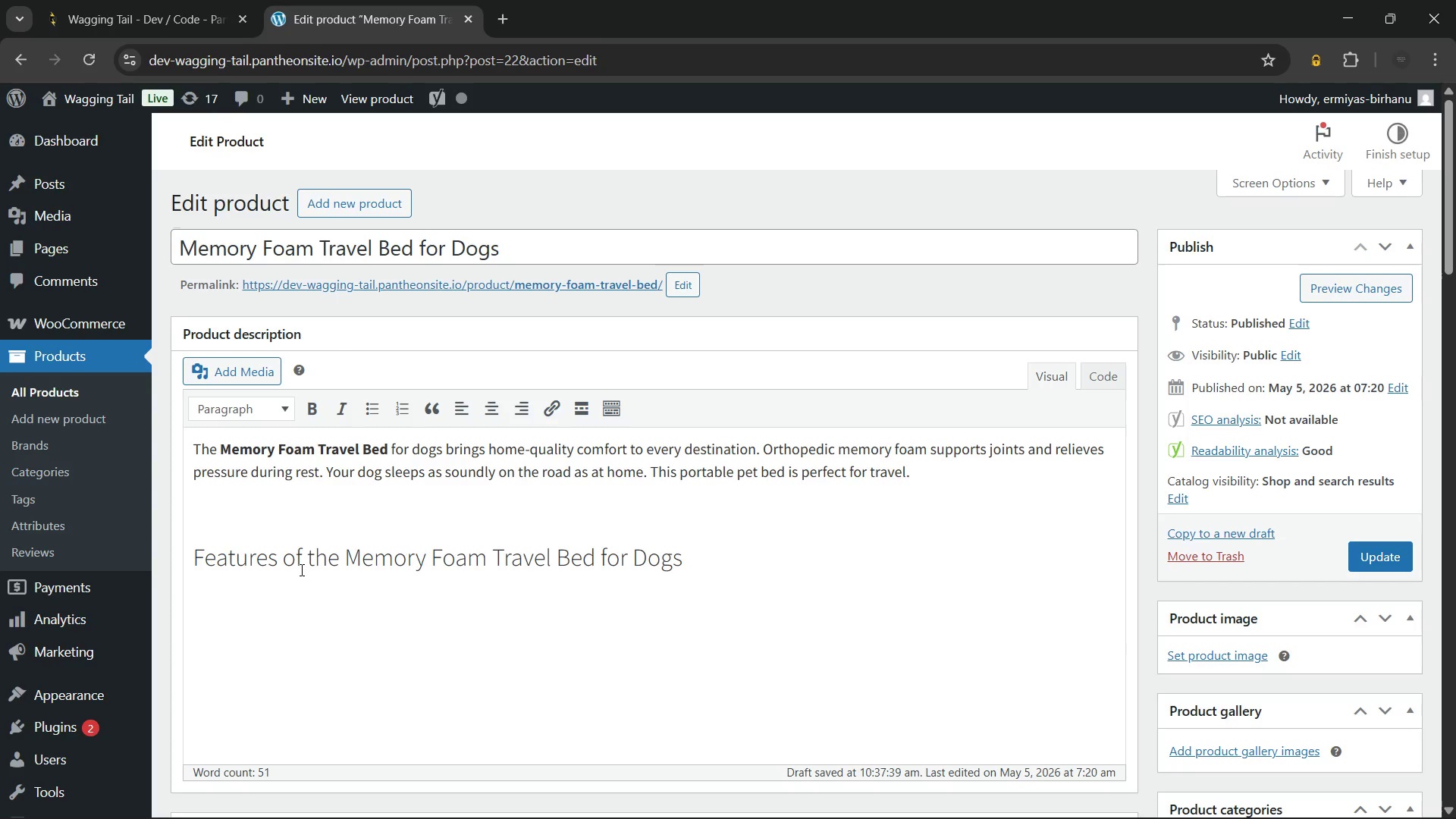 
left_click([370, 410])
 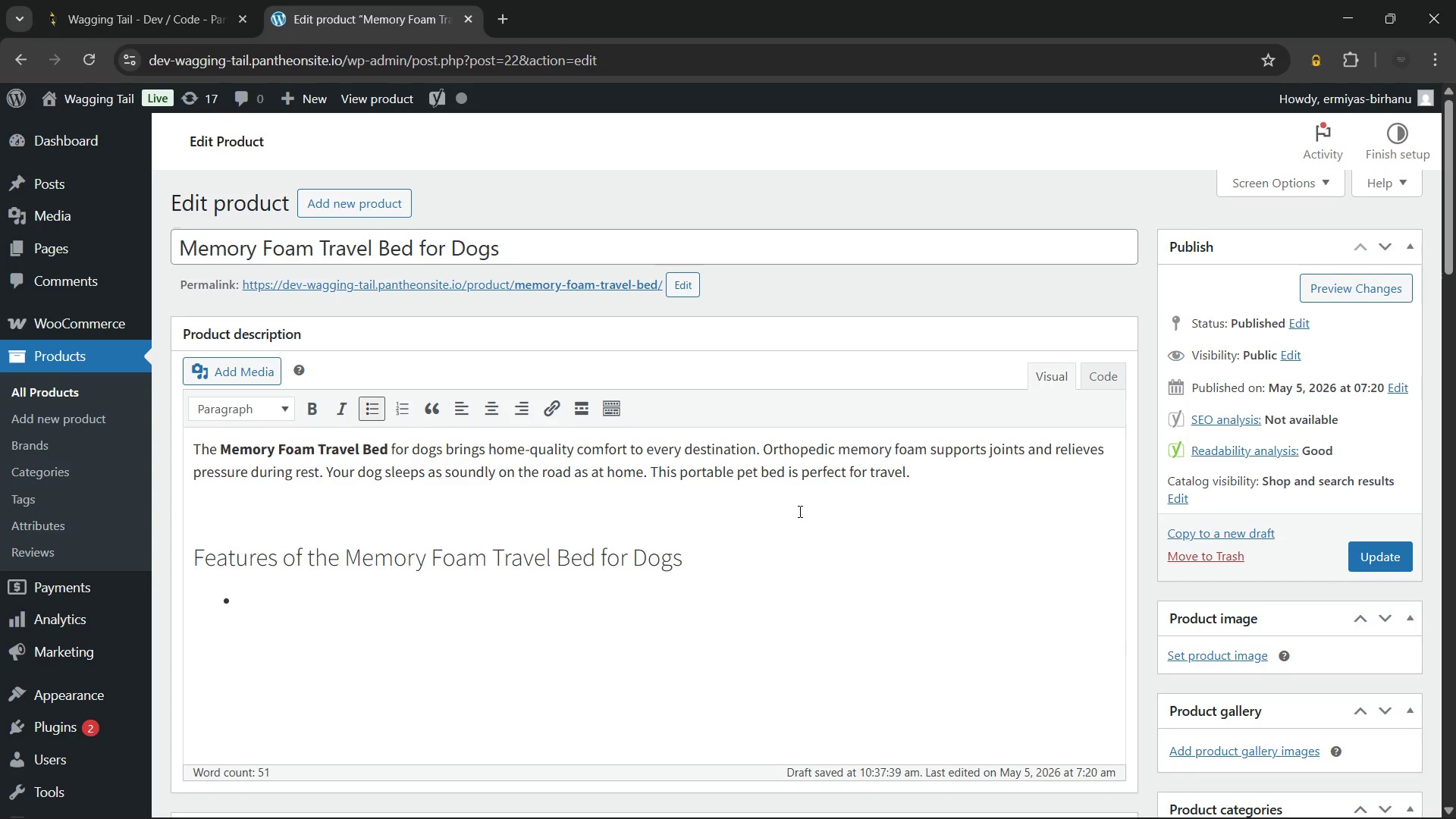 
scroll: coordinate [799, 511], scroll_direction: down, amount: 1.0
 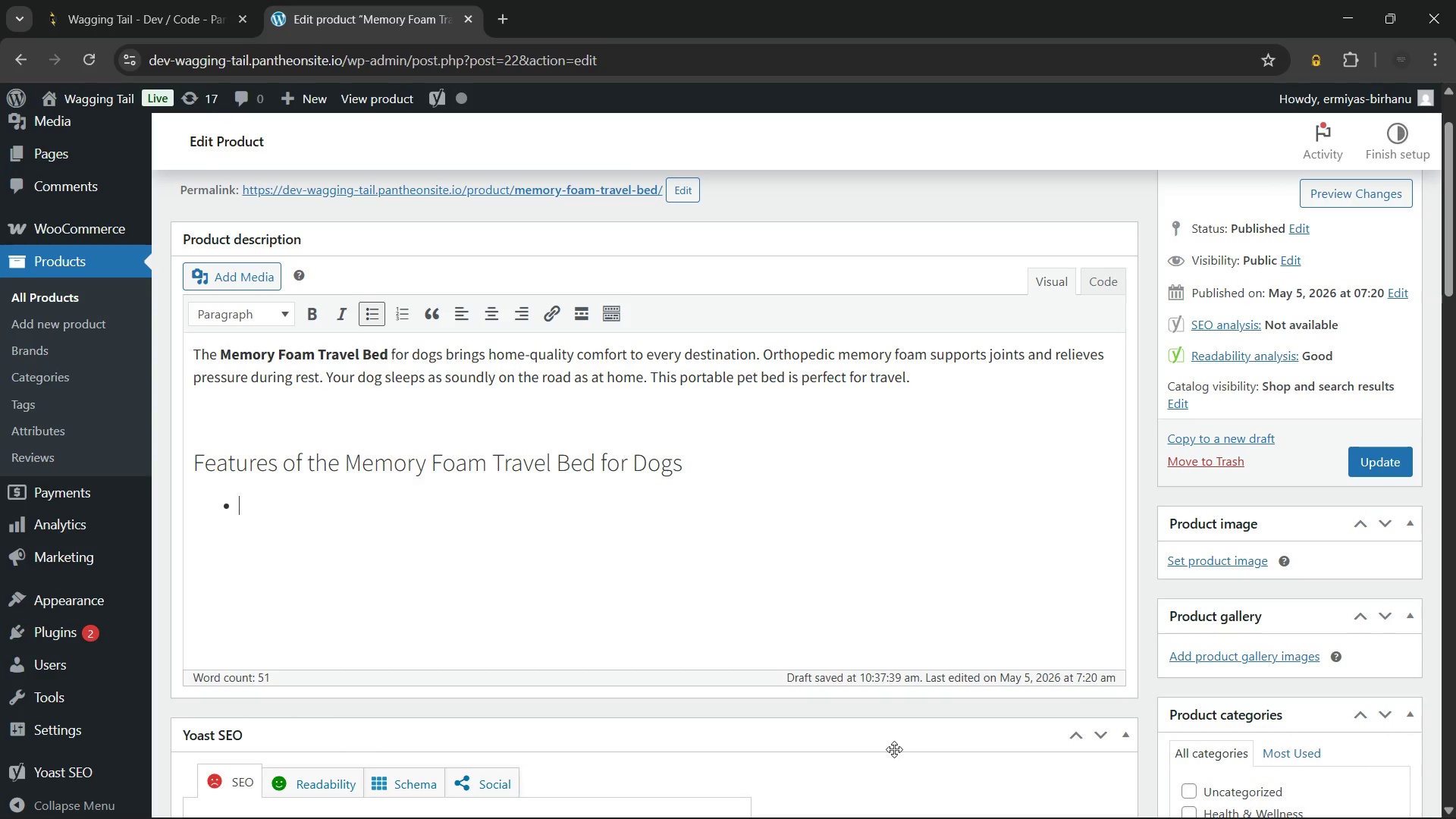 
wait(5.42)
 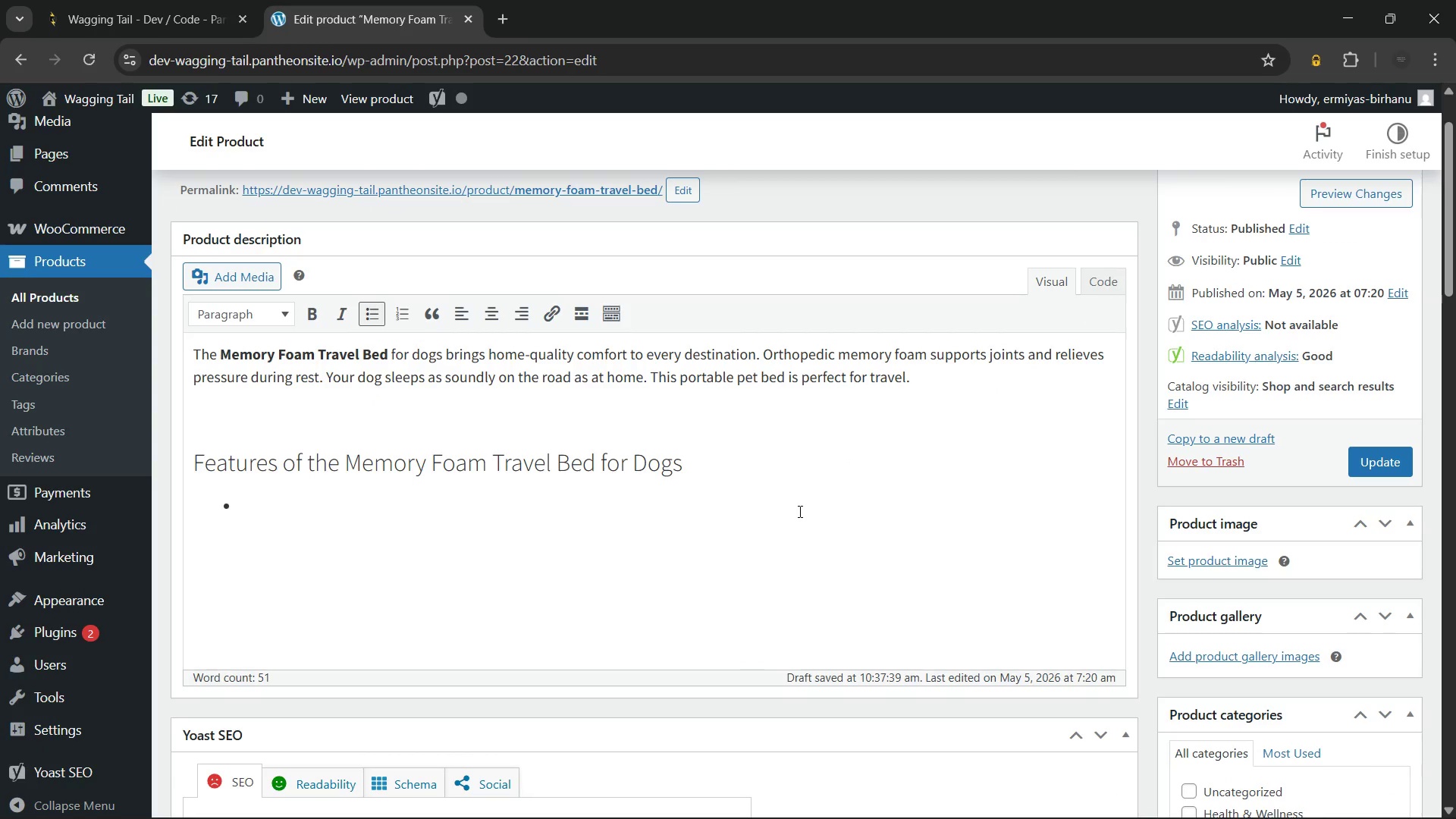 
left_click([805, 799])
 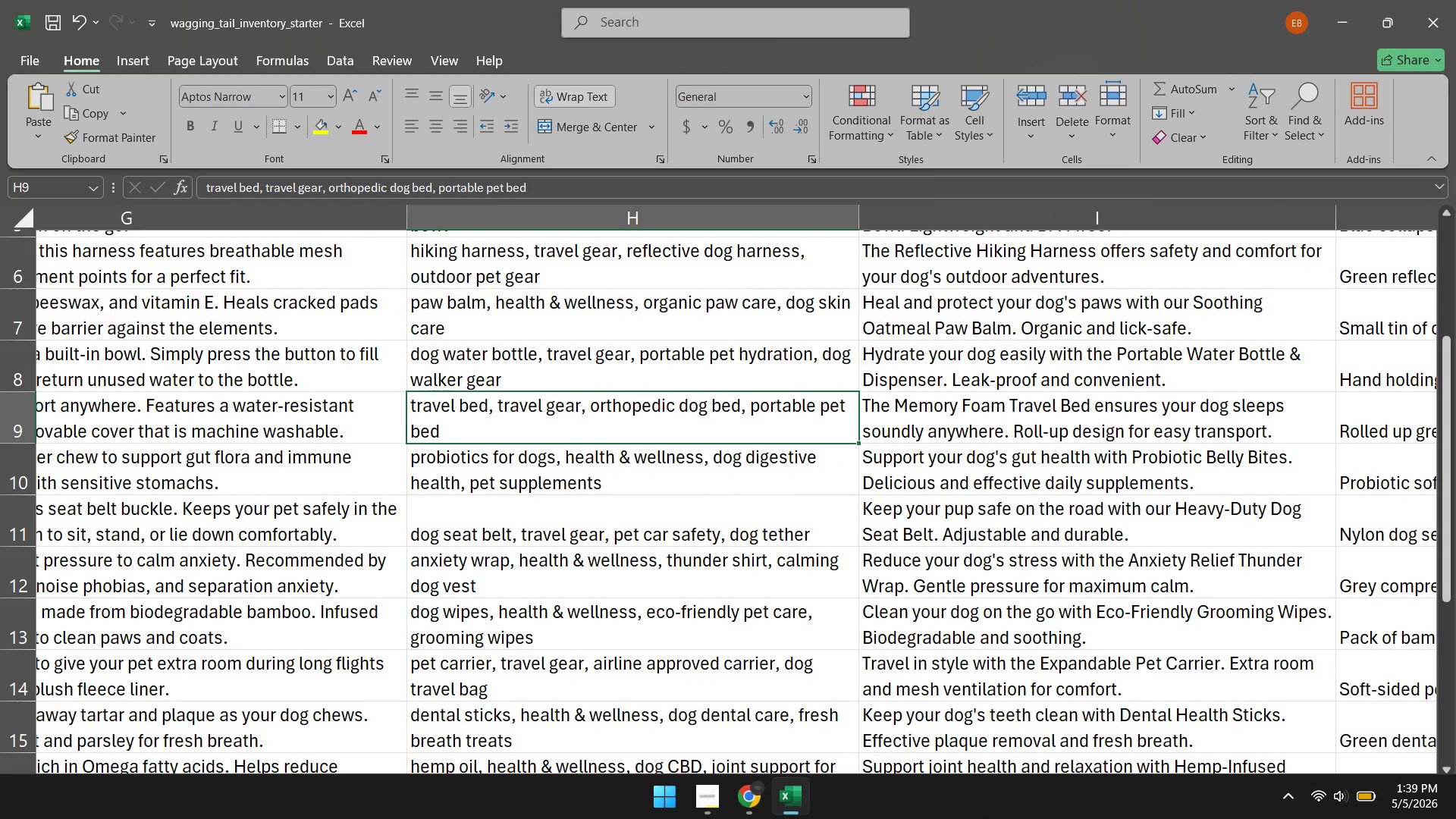 
wait(35.94)
 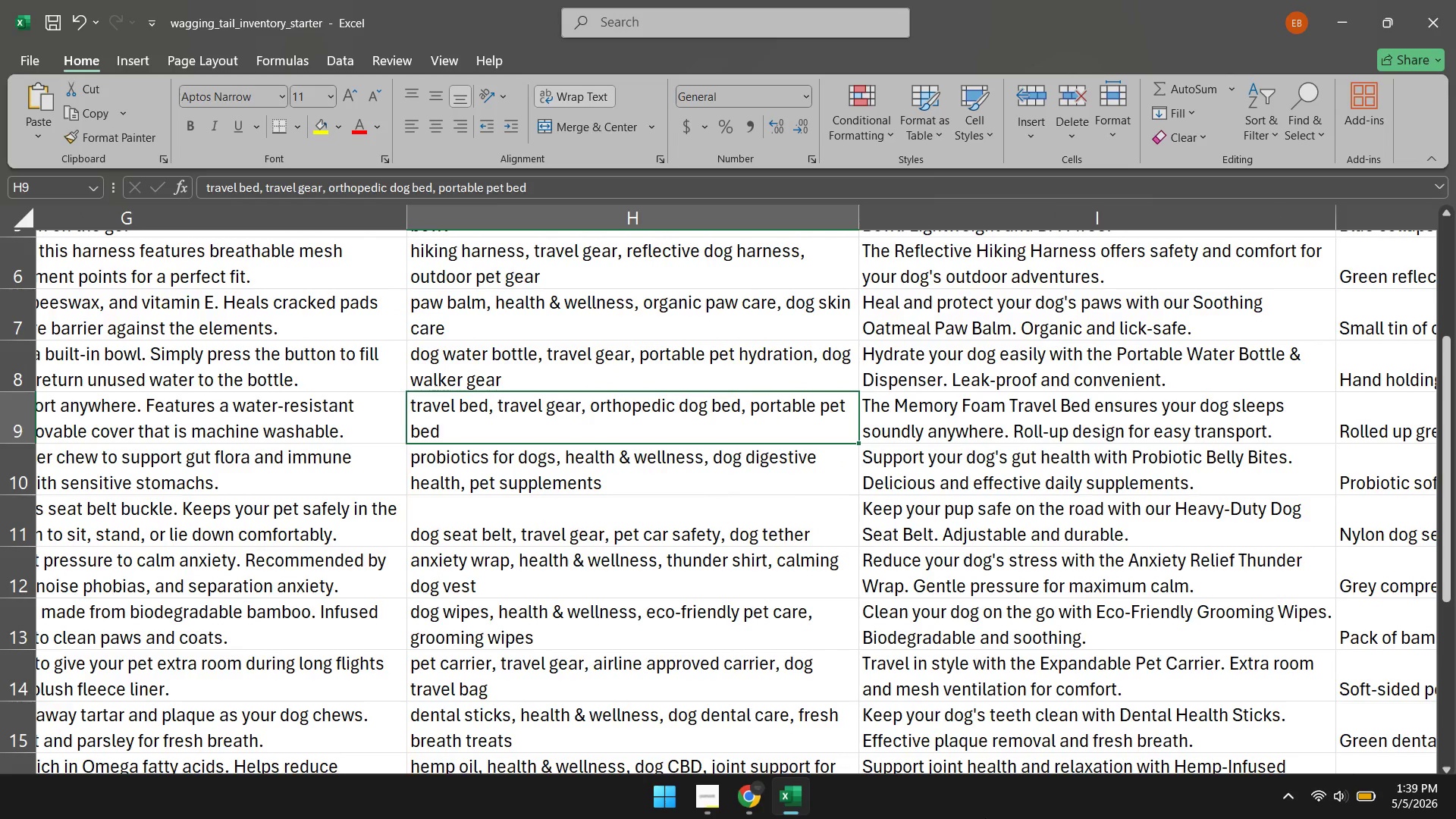 
left_click([736, 802])
 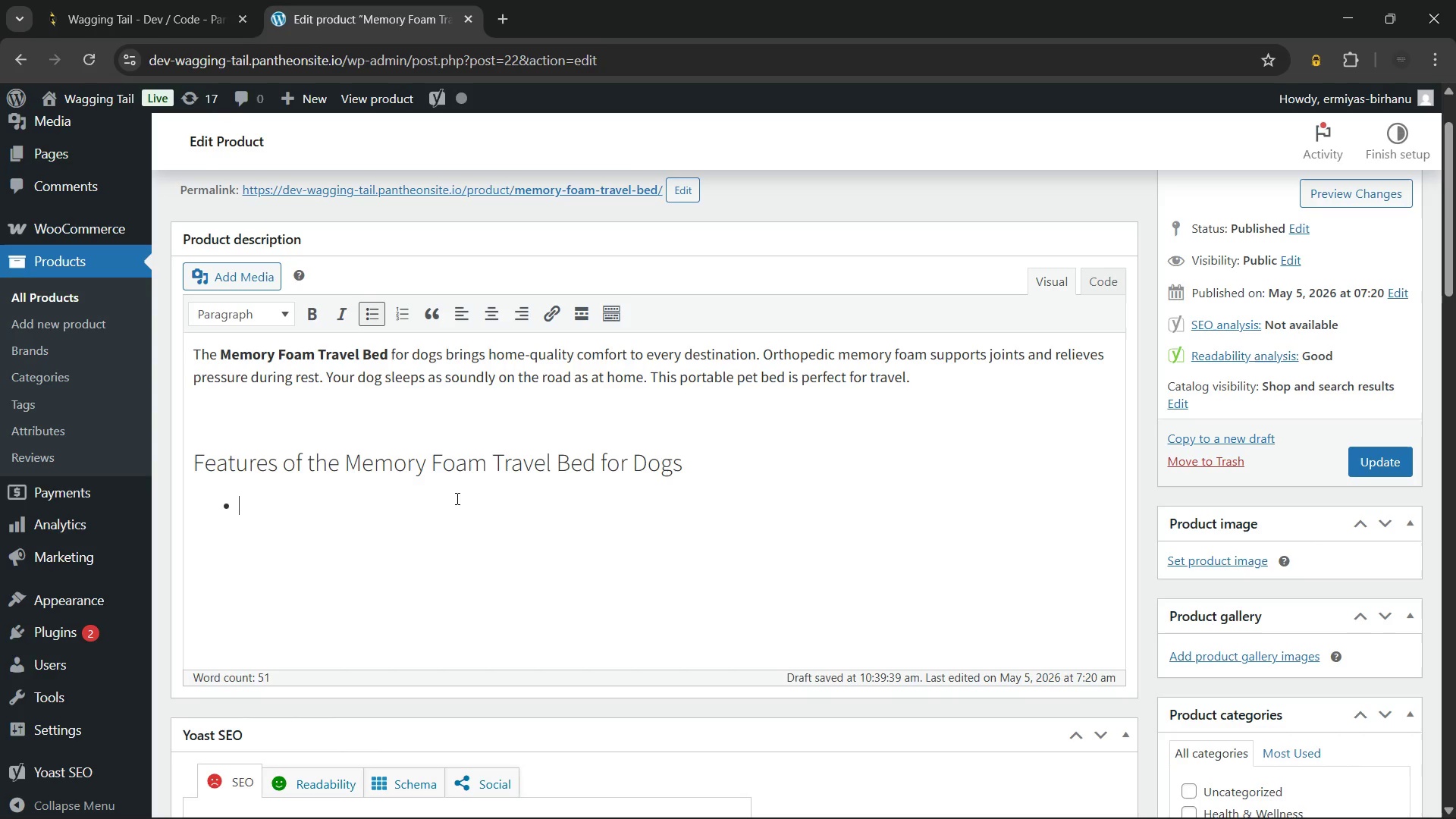 
wait(15.0)
 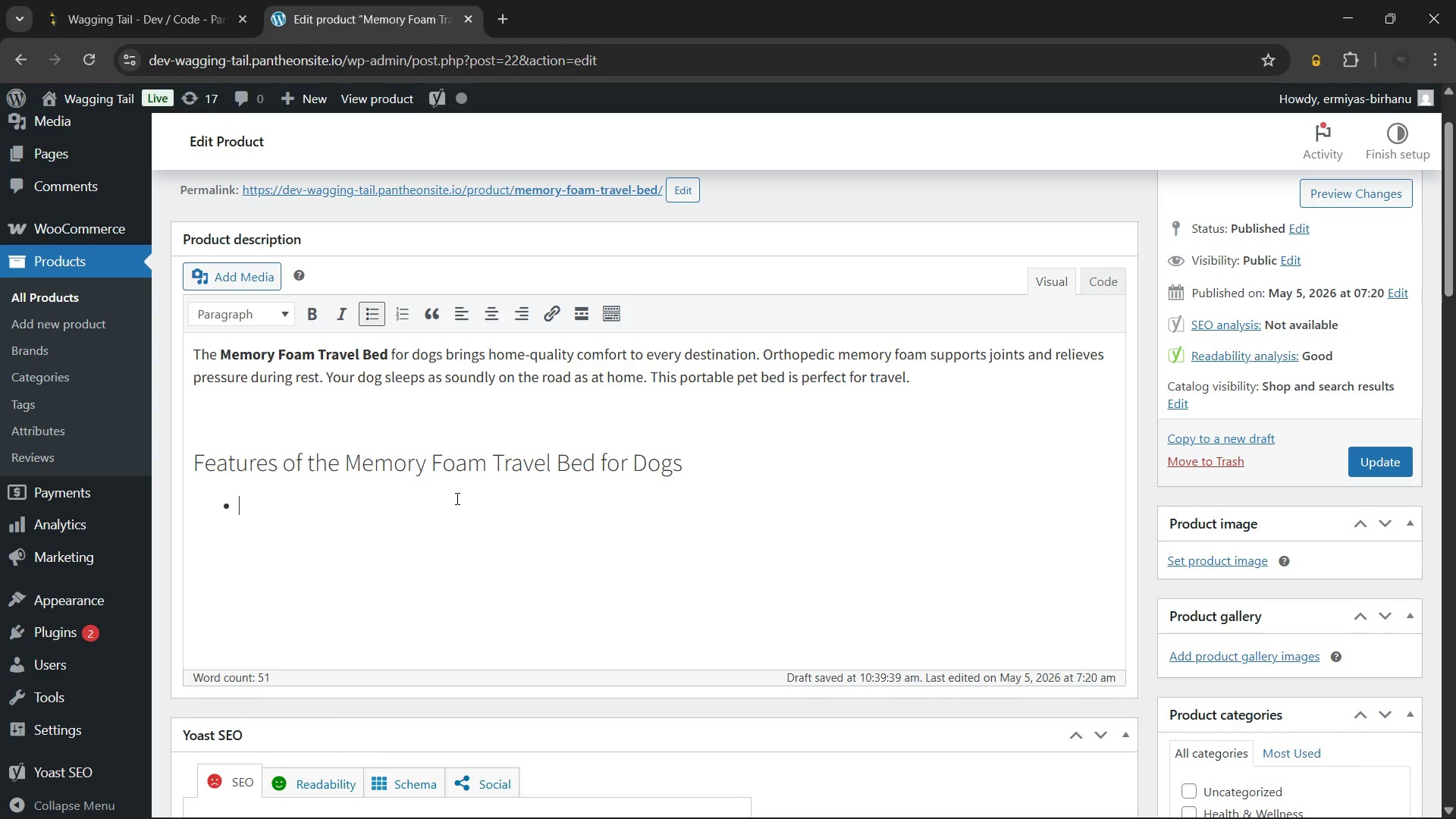 
type(Ortho)
 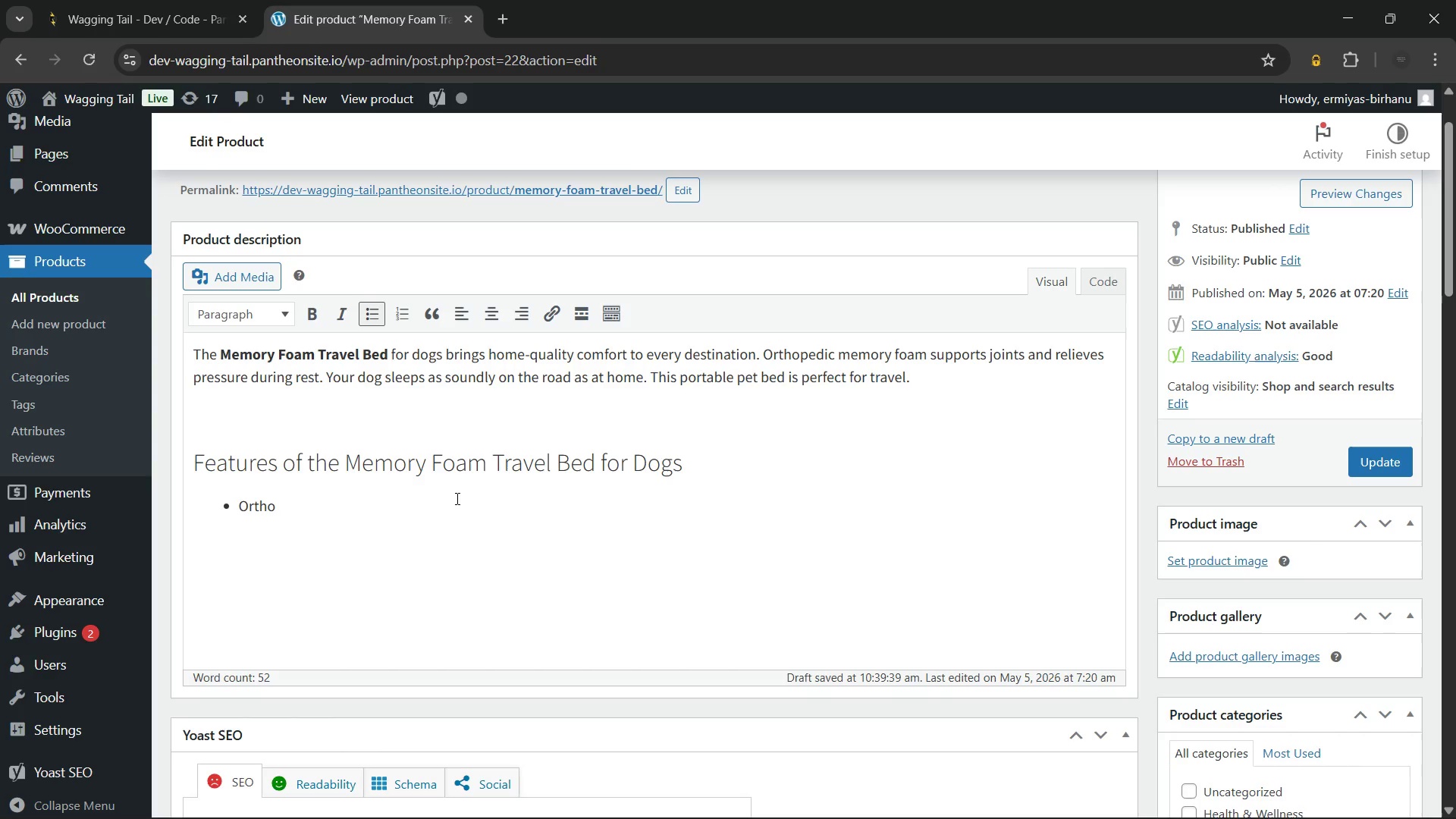 
wait(11.03)
 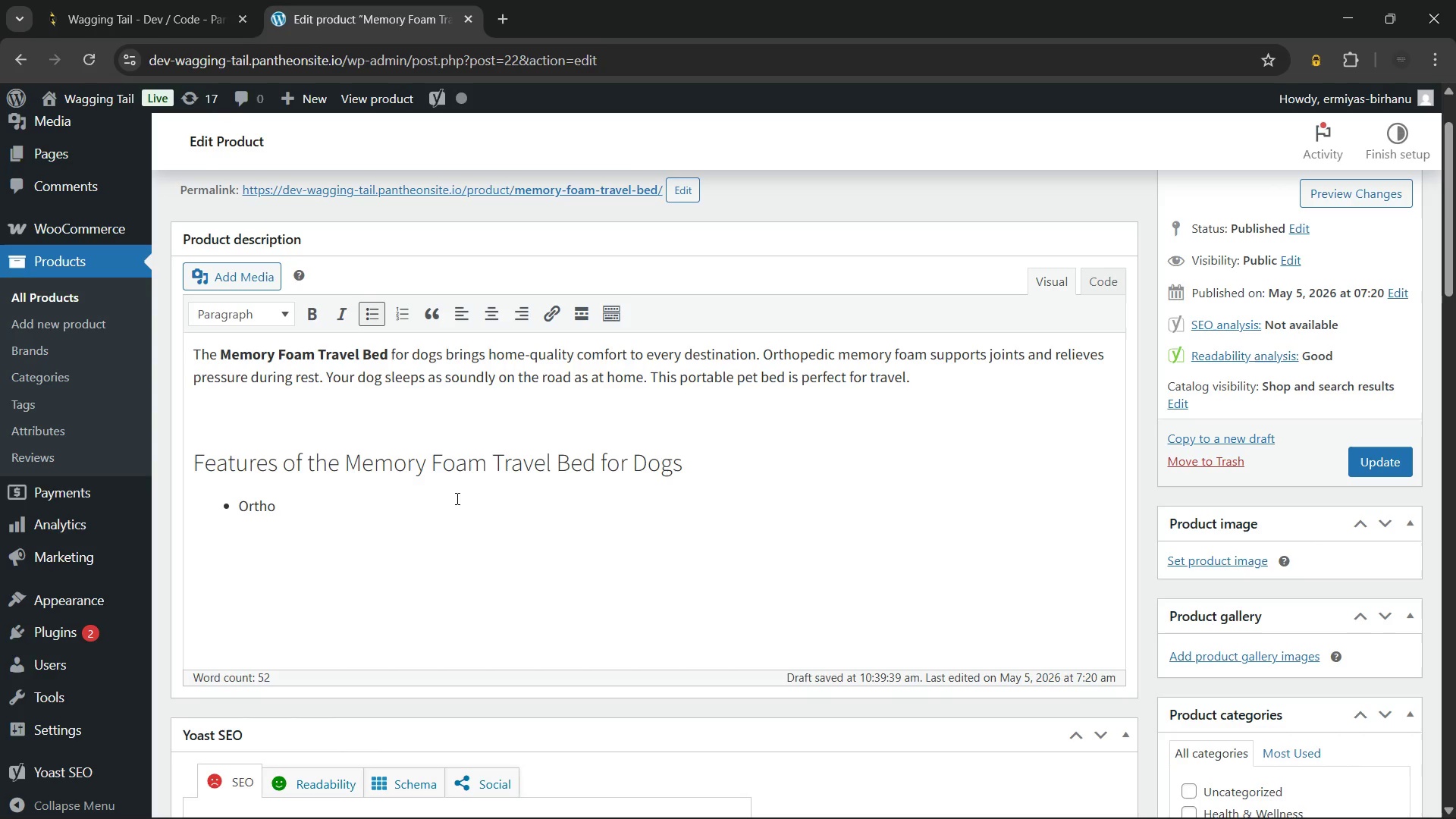 
type(pedic memory foa )
key(Backspace)
type(m supports joints and reduces)
 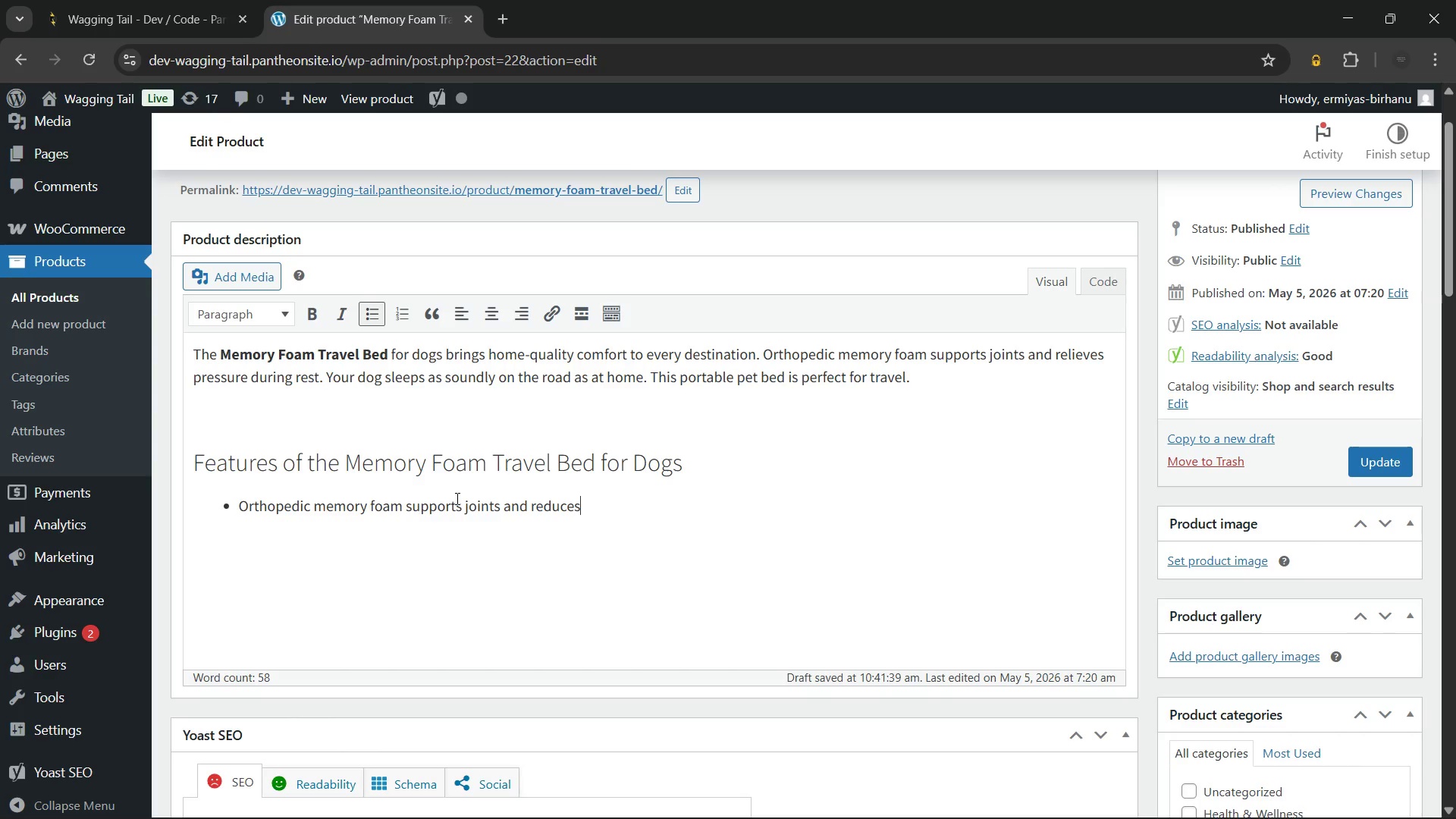 
wait(122.84)
 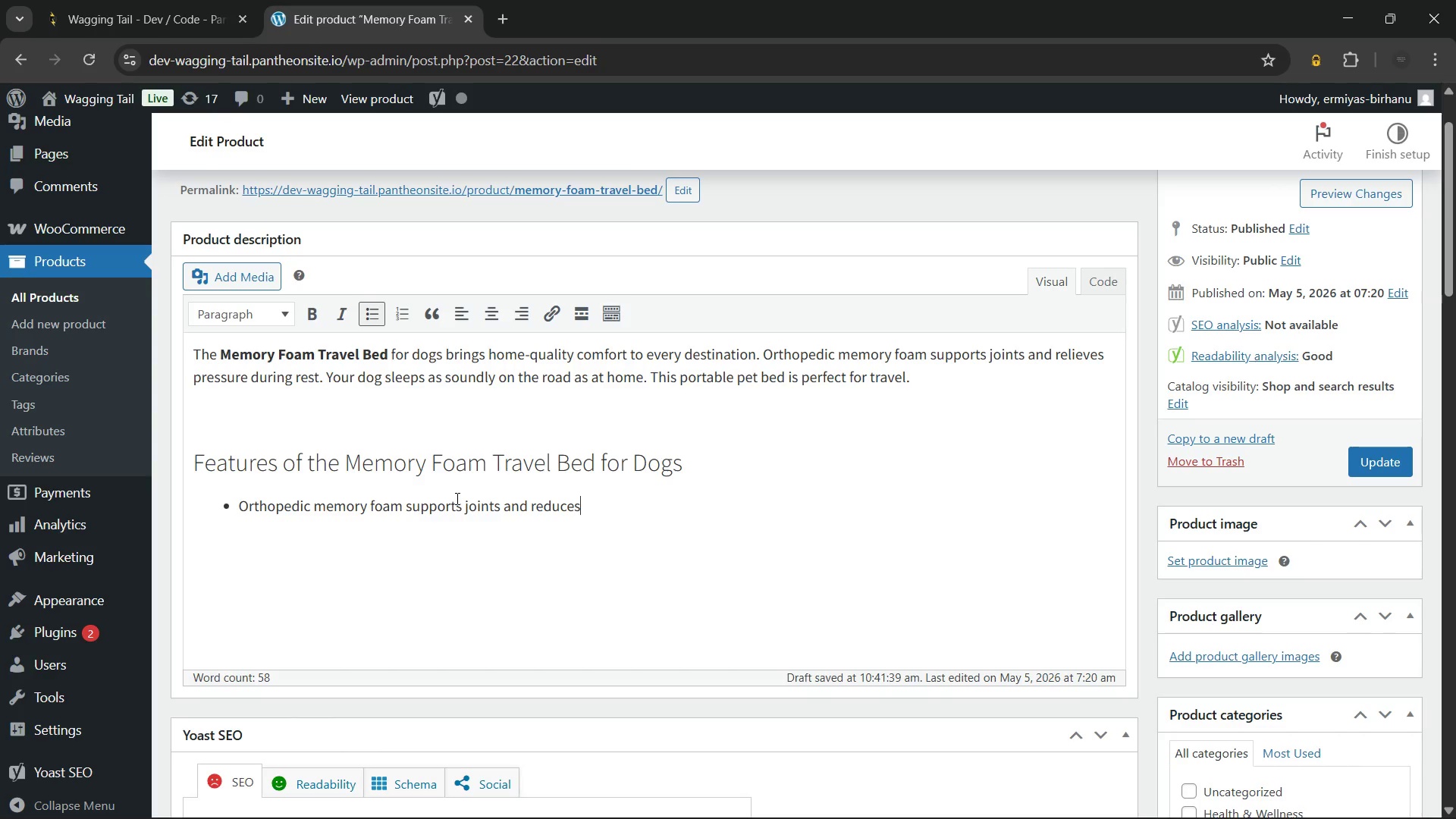 
left_click([643, 522])
 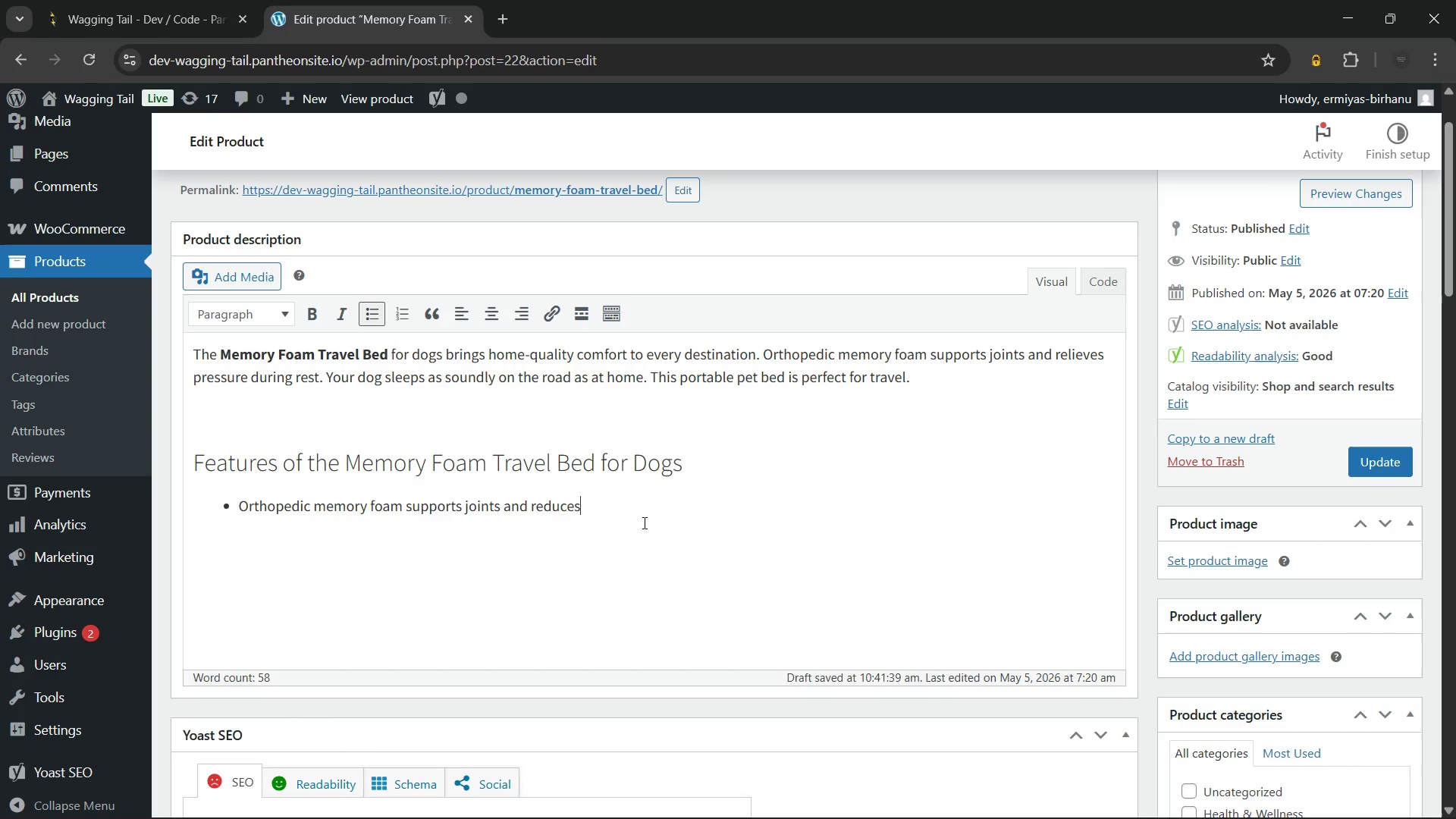 
type( pressure points)
 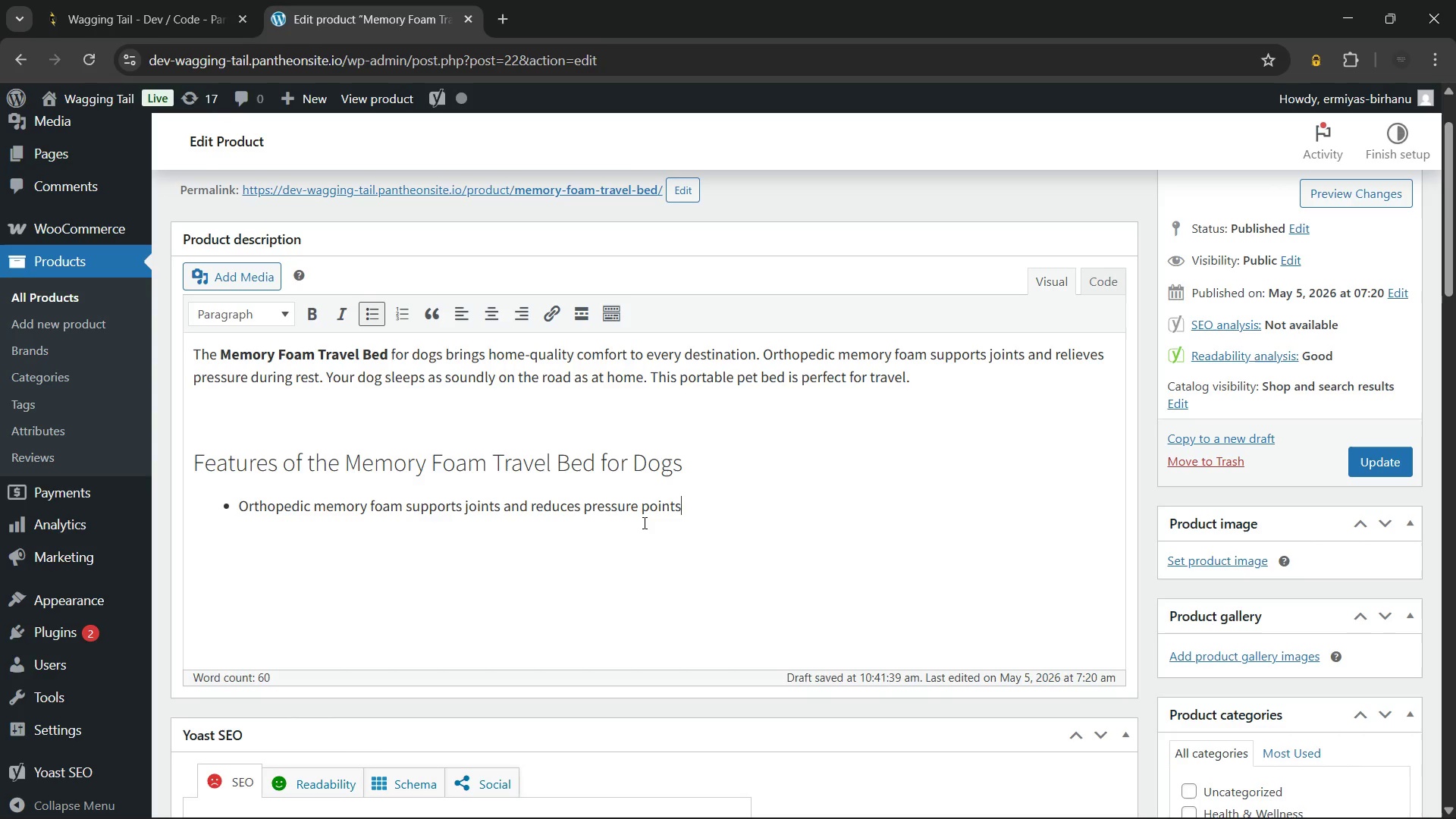 
key(Enter)
 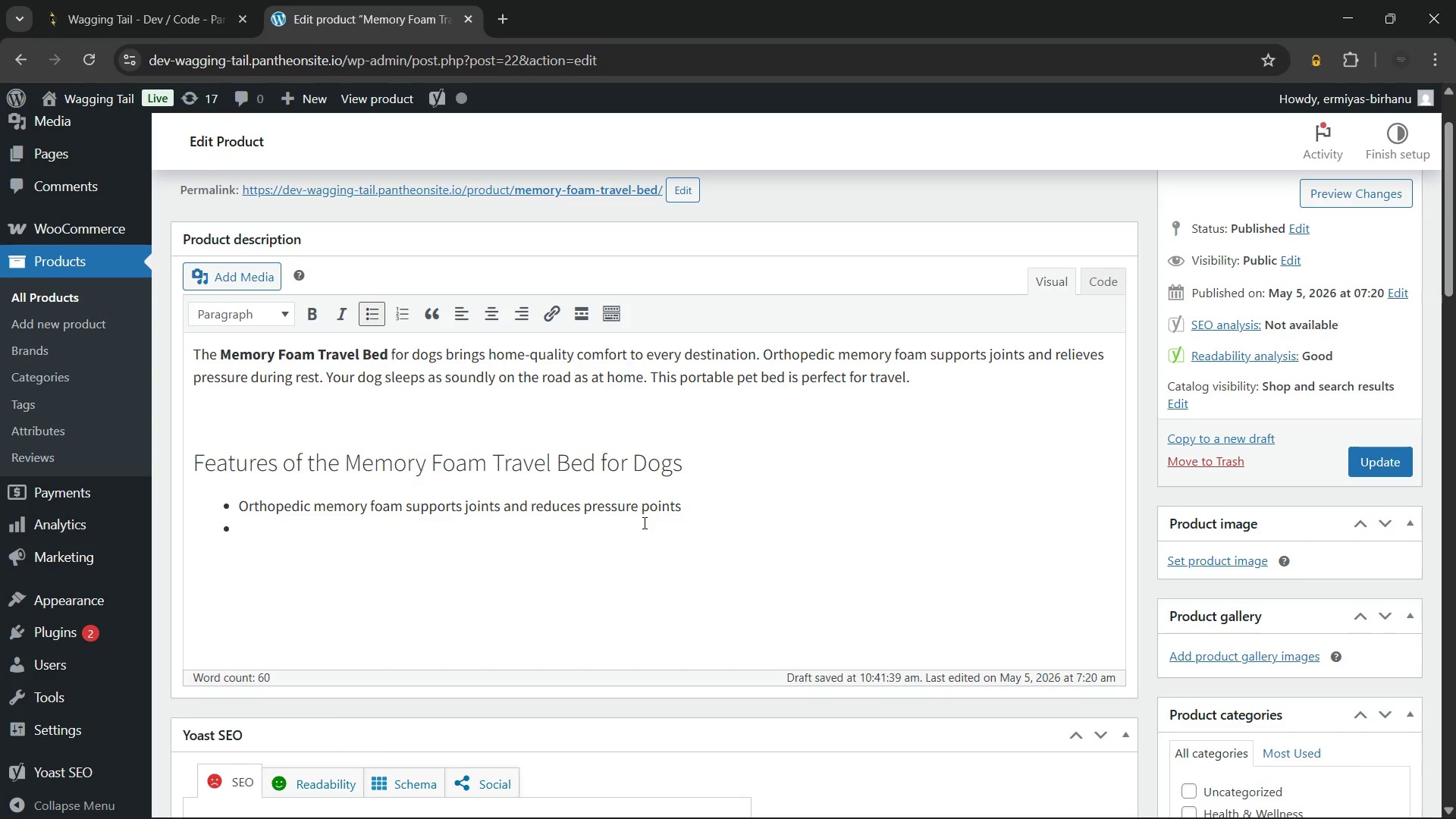 
type(Water-resistant)
 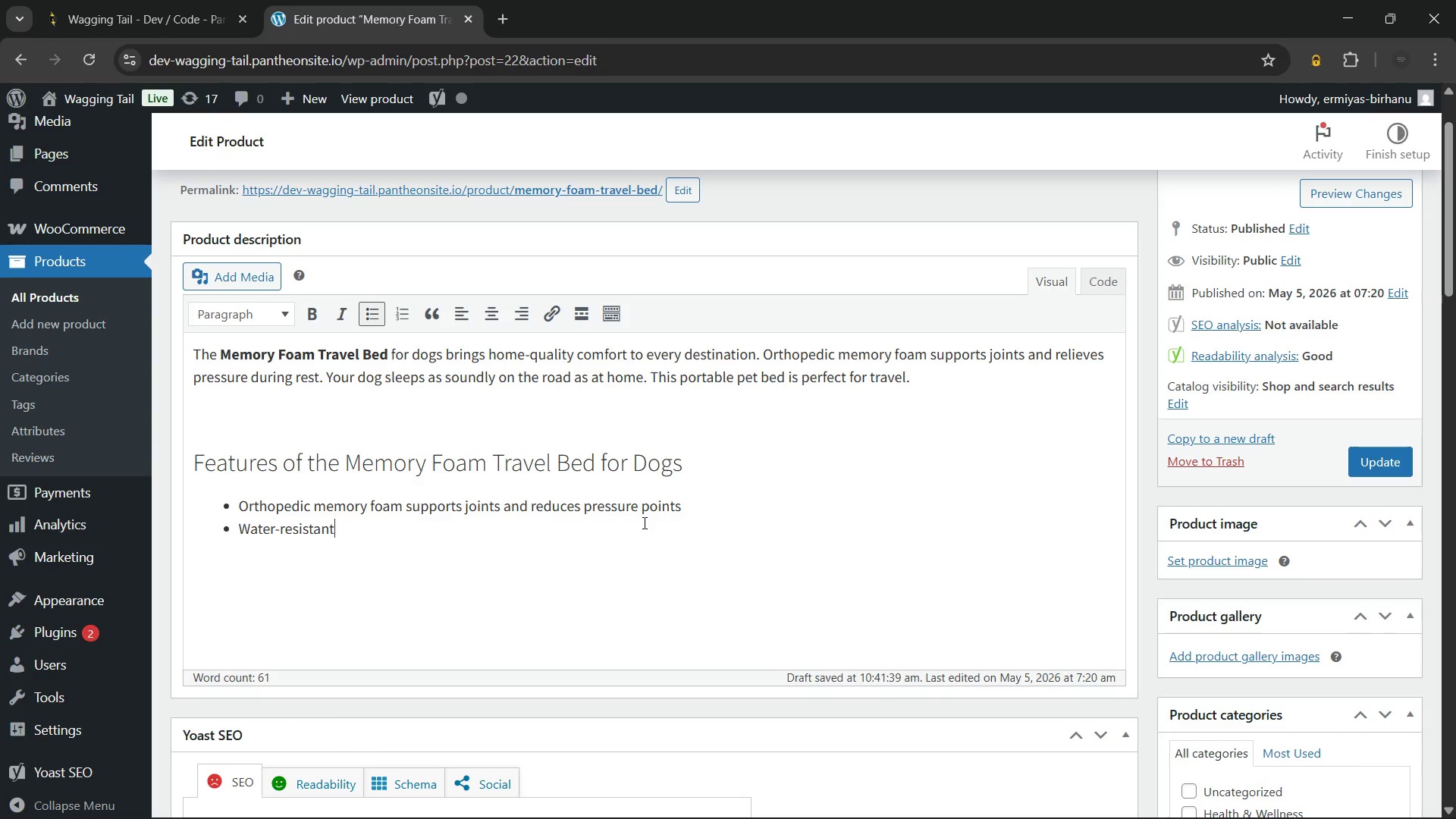 
type( base protects floors and keeps the bed stable)
 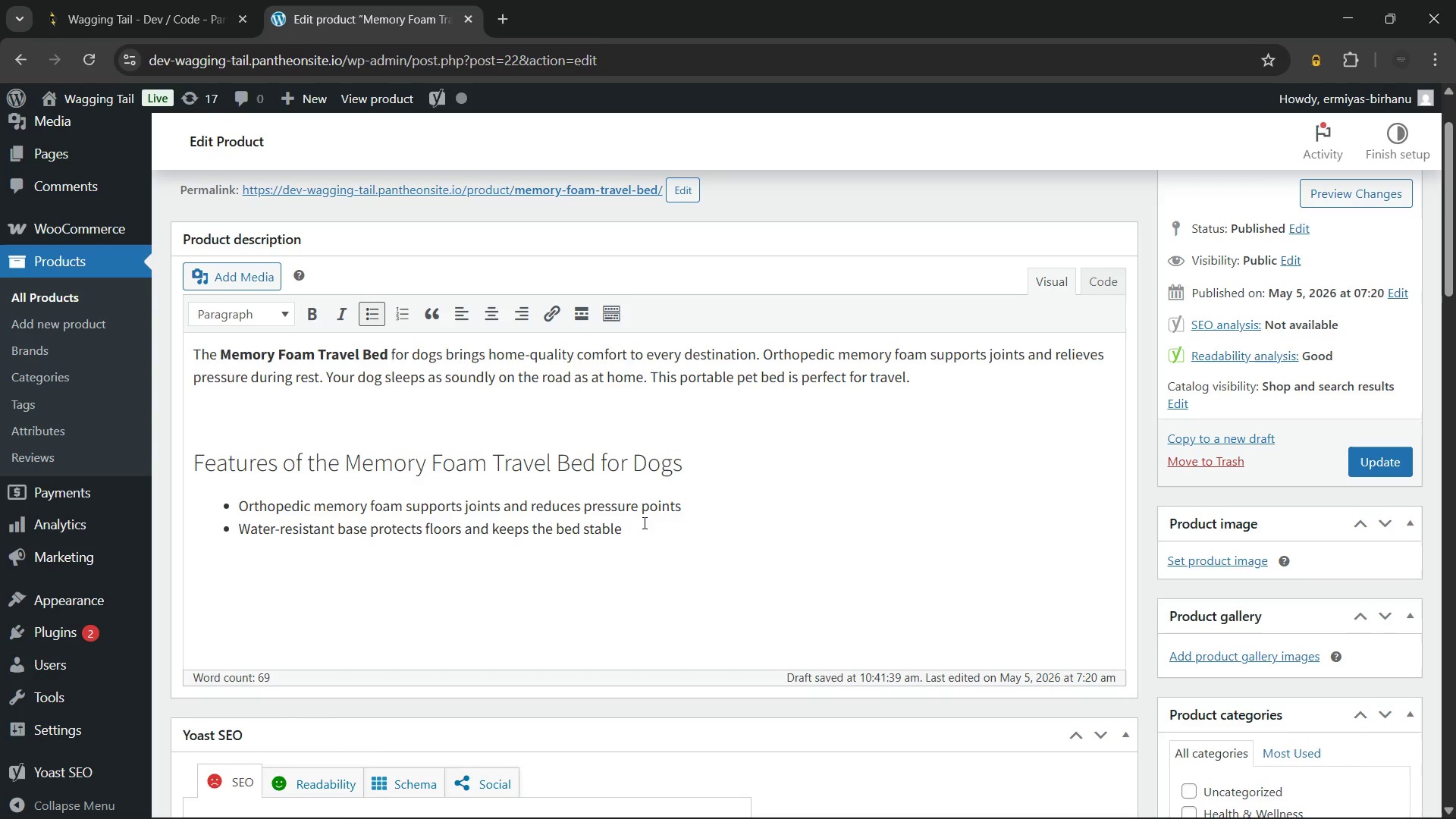 
key(Enter)
 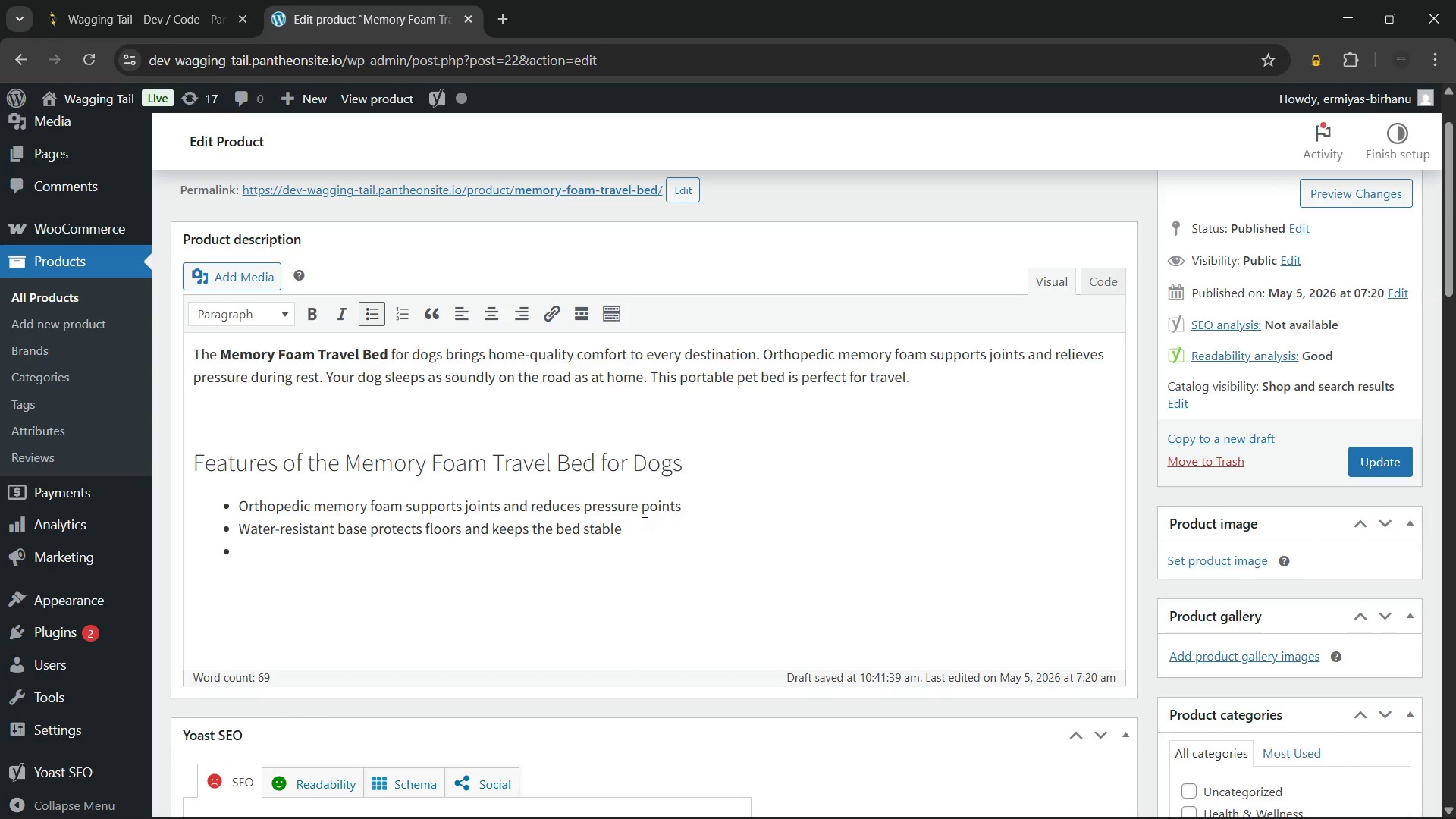 
type(Removable plush cover is fully machine washable)
 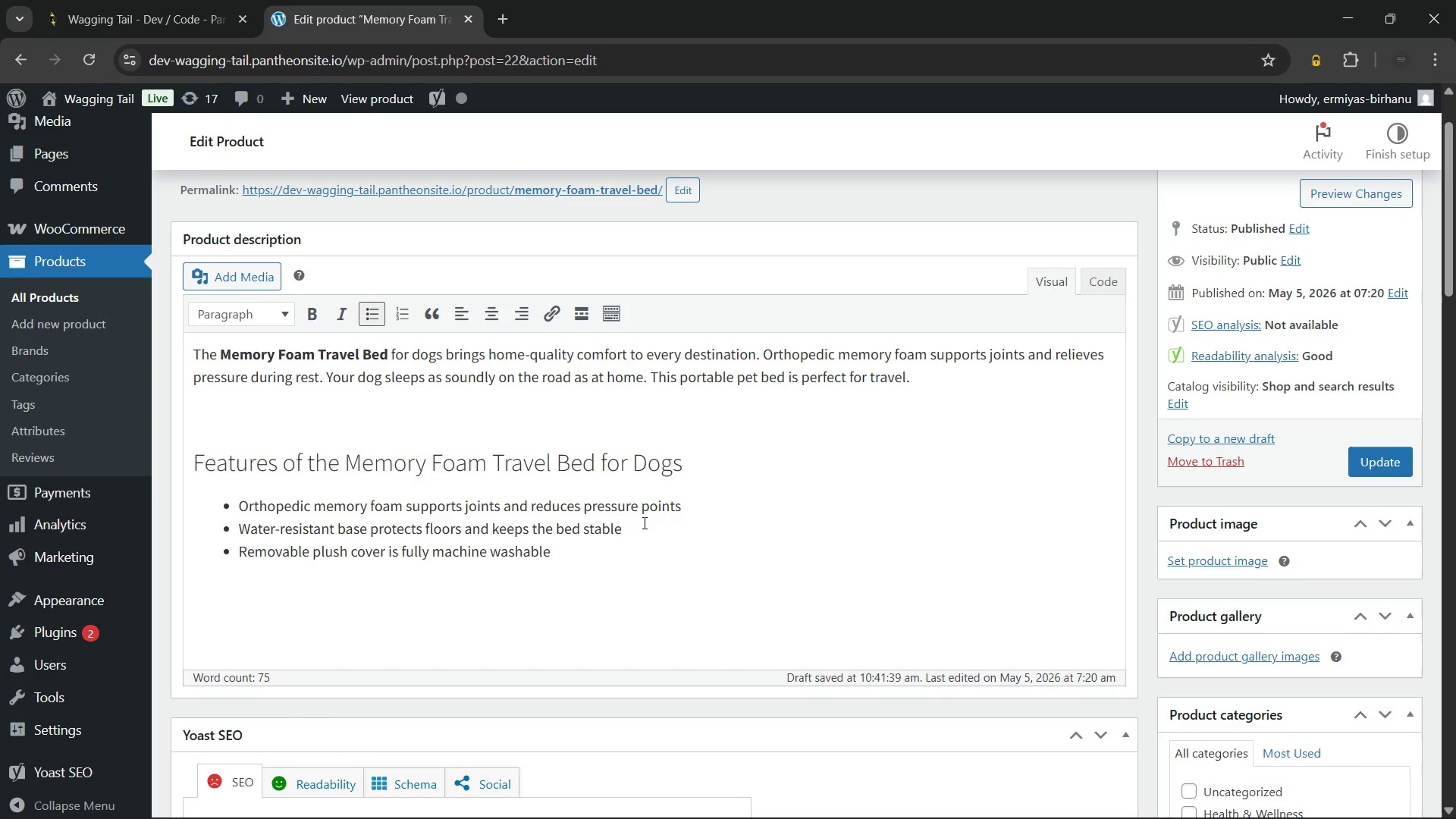 
key(Enter)
 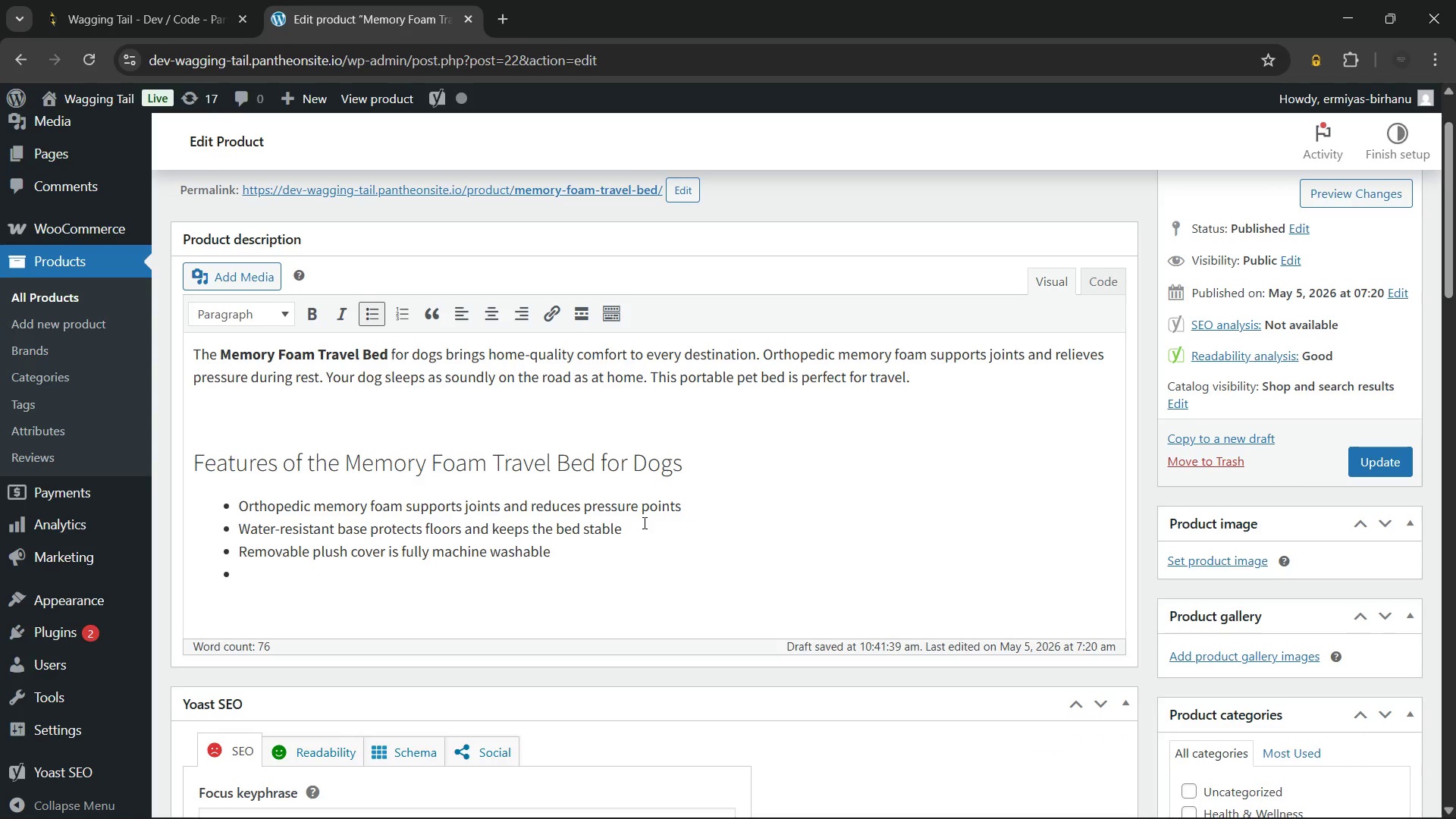 
type(Rolls up tightly with a carrying)
 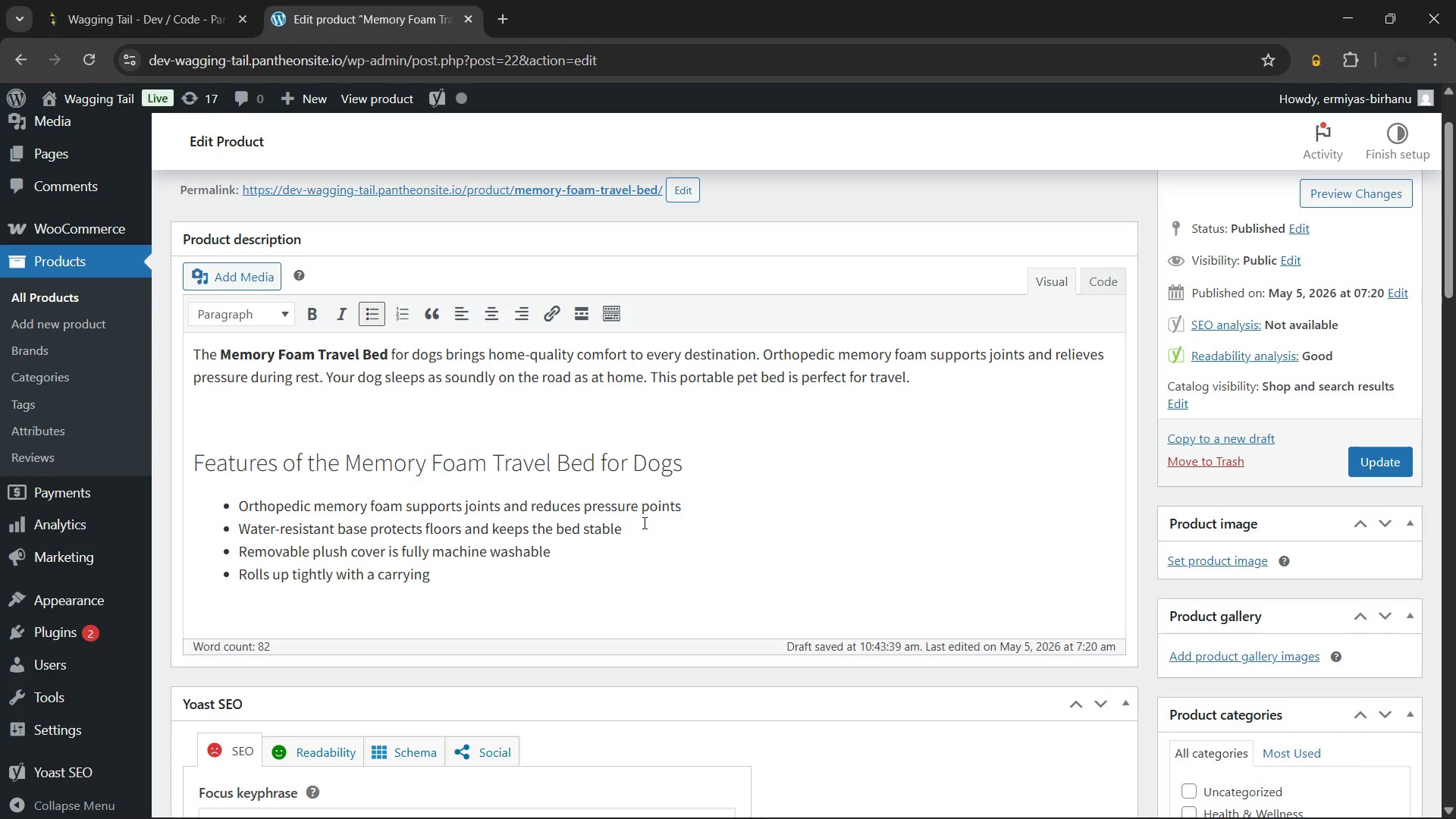 
type( strap)
 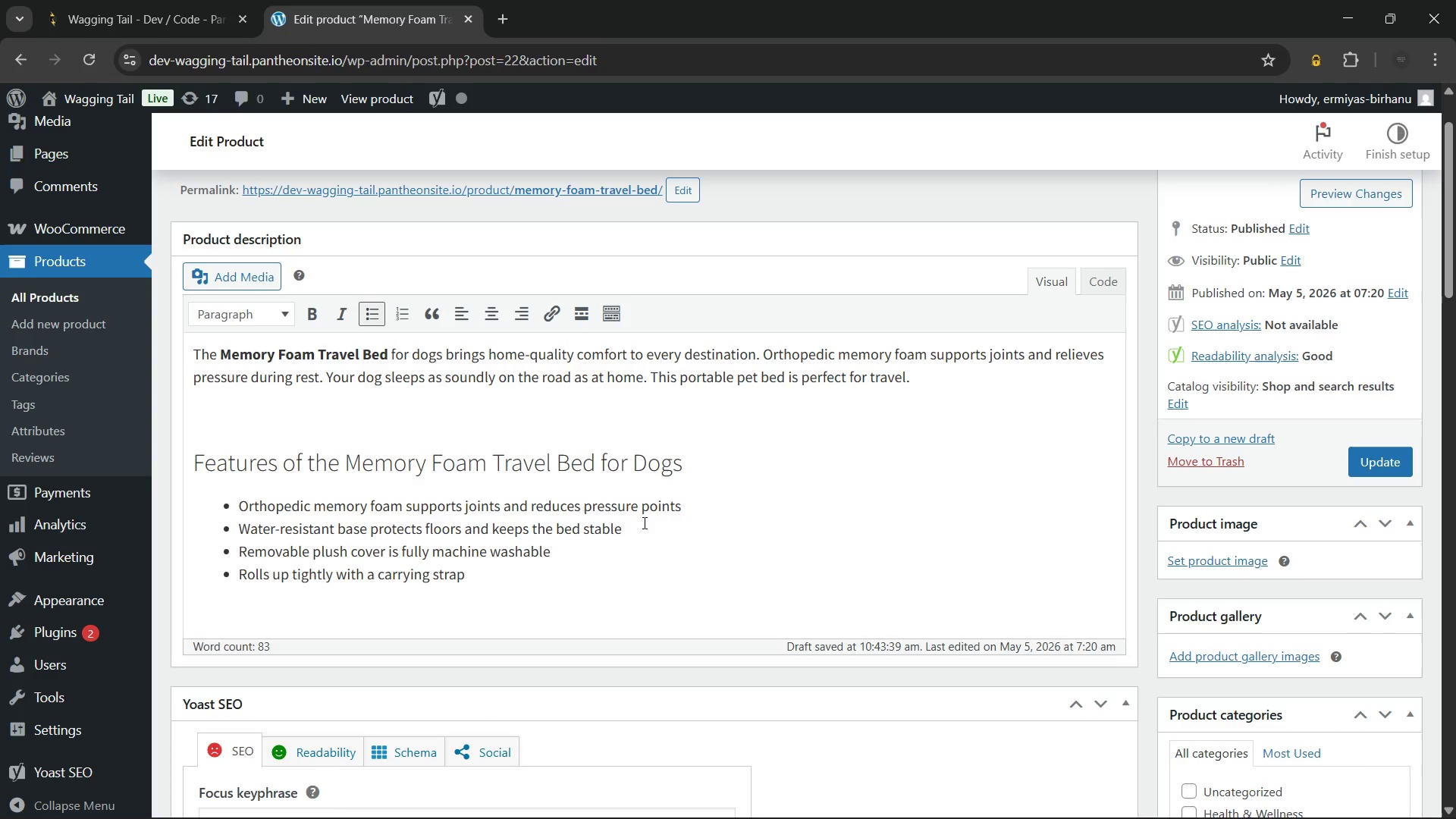 
type( for easy transport)
 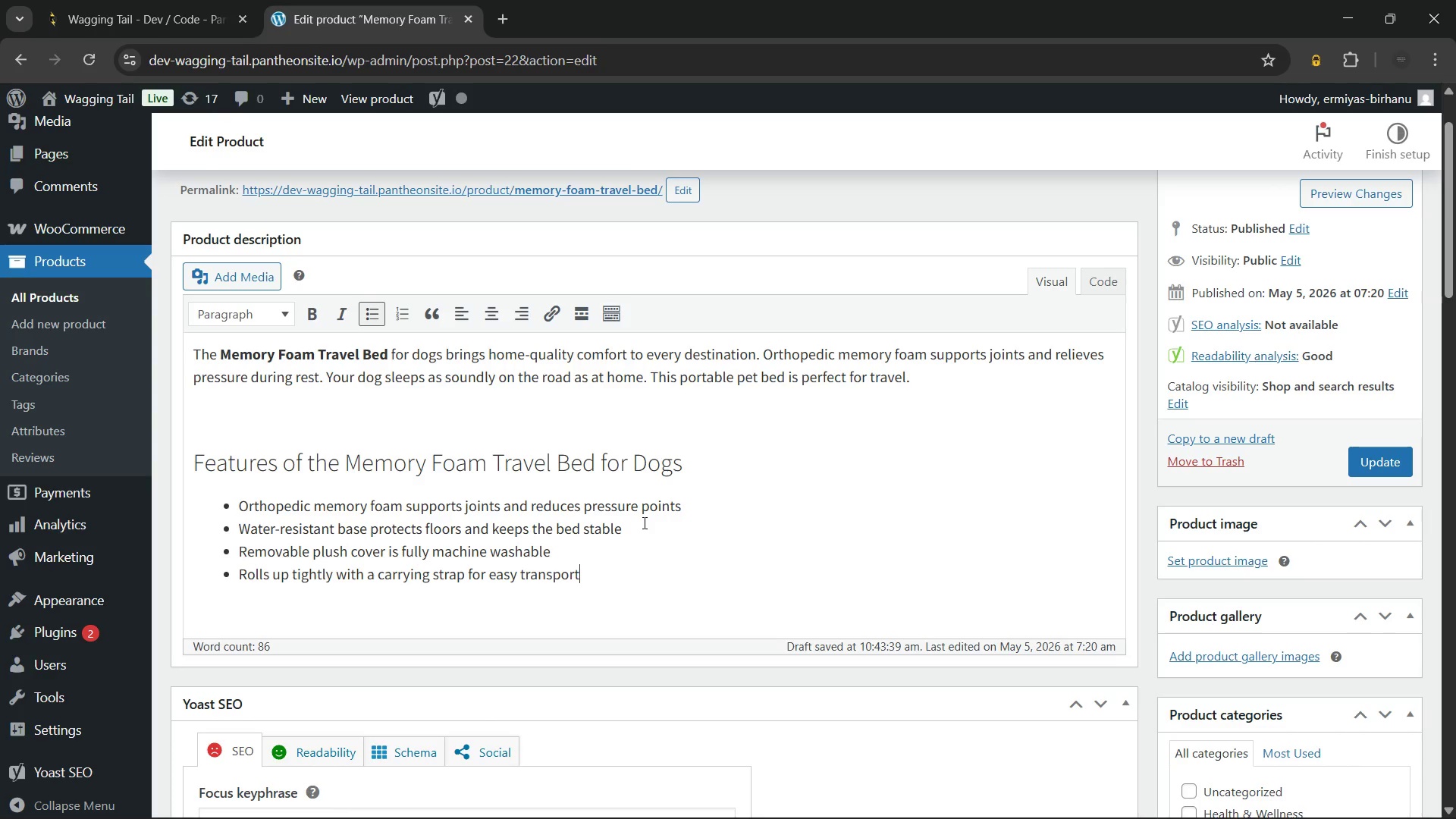 
key(Enter)
 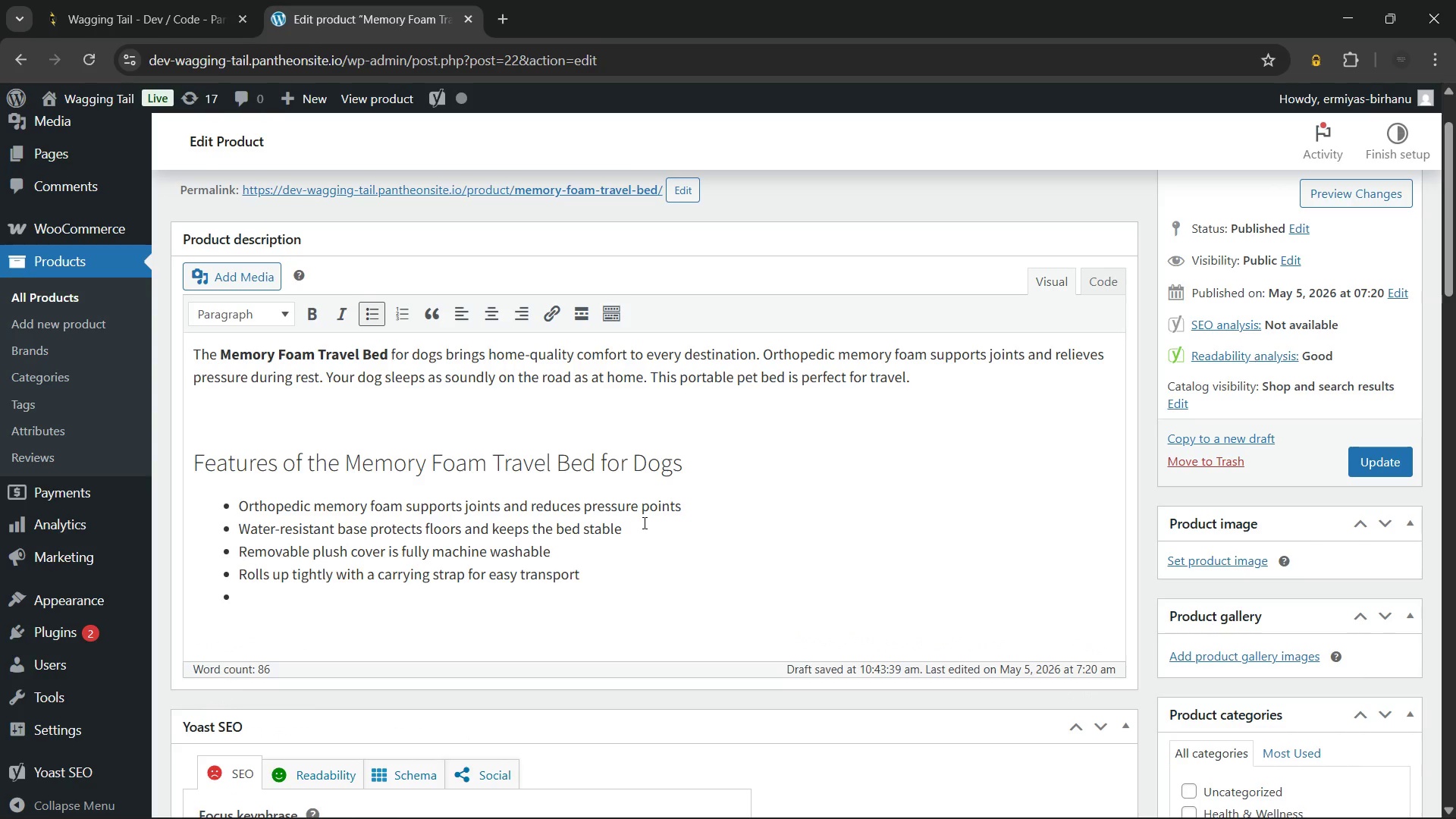 
type(Si)
key(Backspace)
type(uitable)
 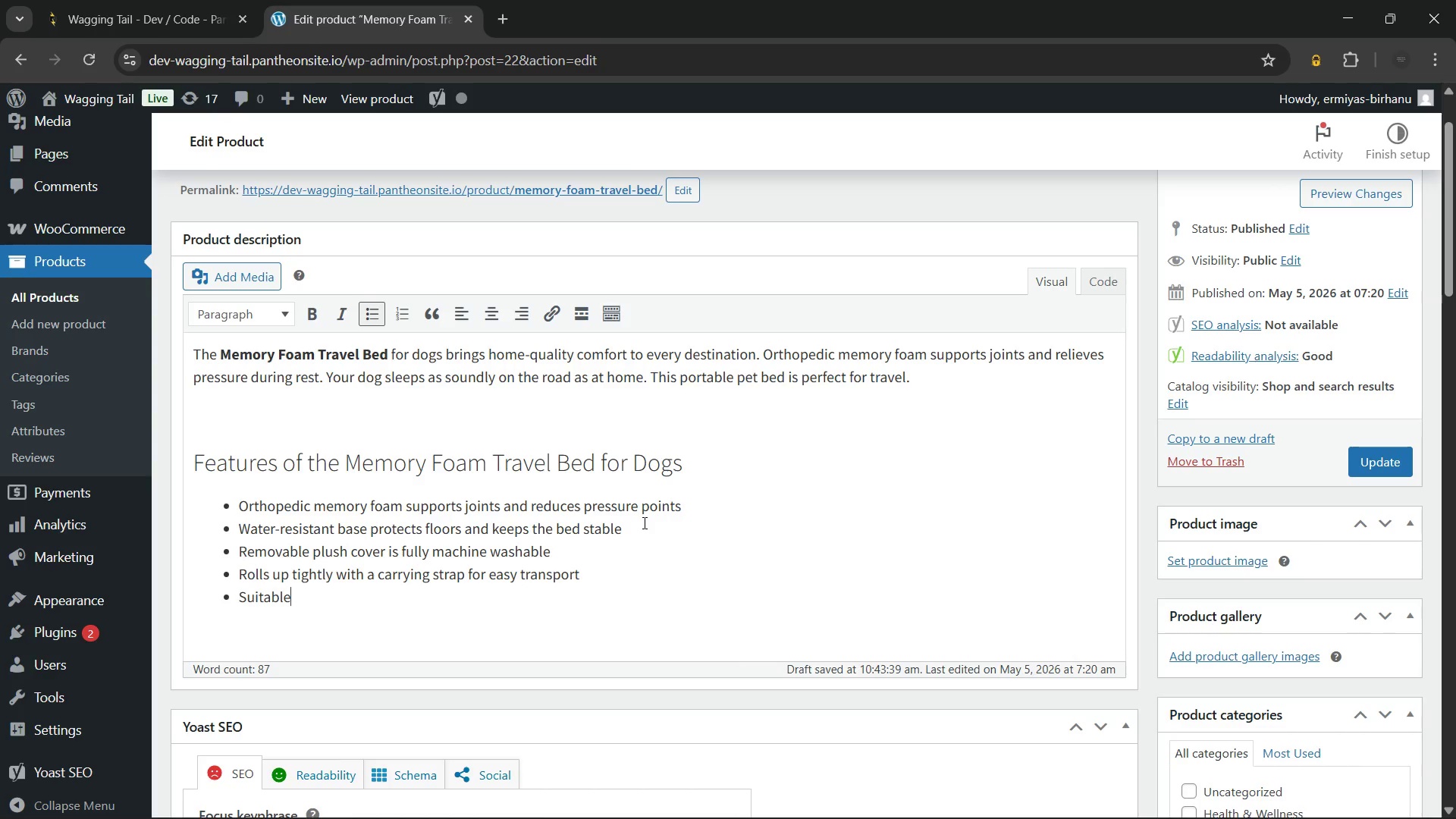 
wait(17.5)
 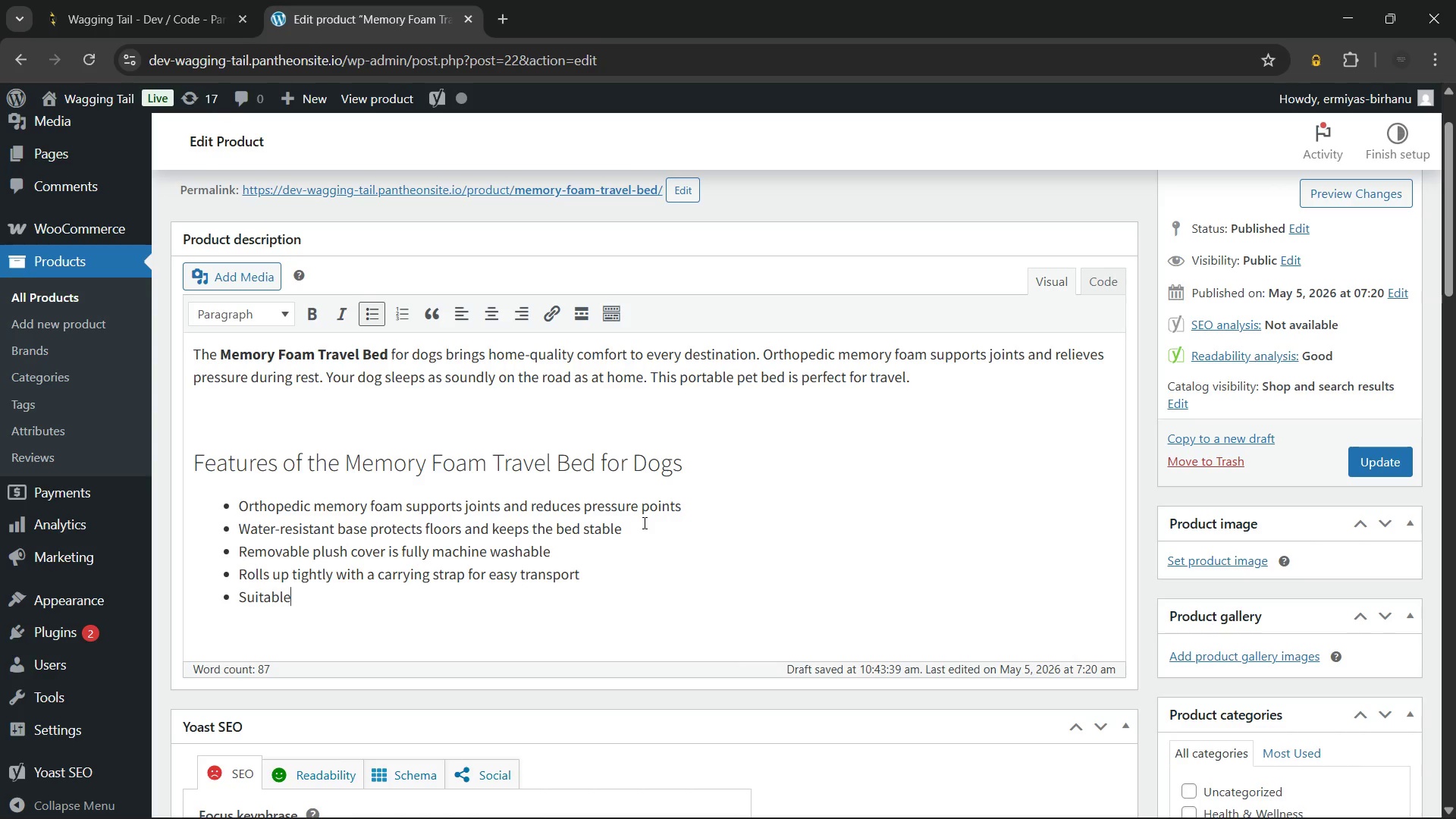 
type( for all breeds)
 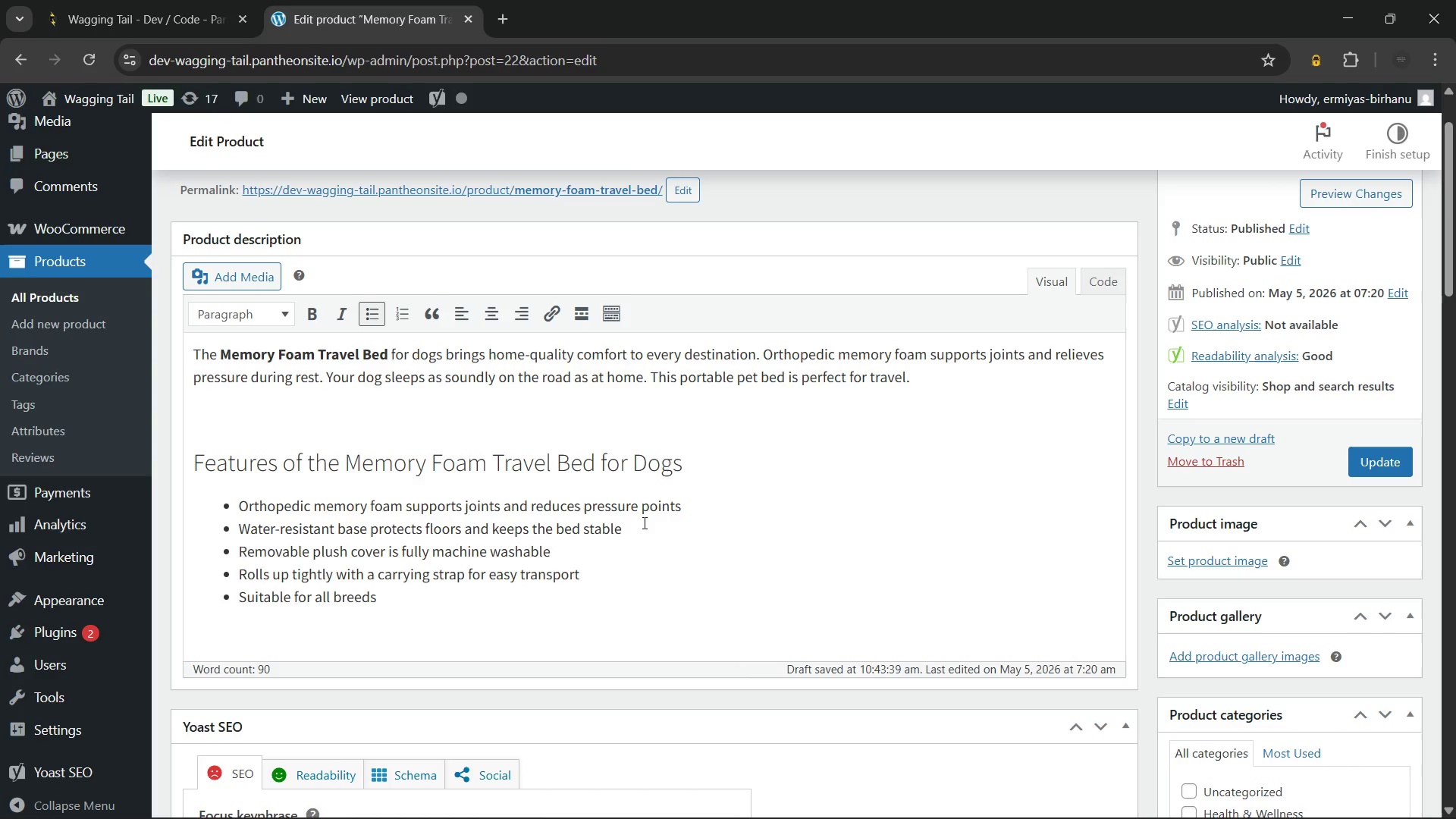 
type( and sleeping styles)
 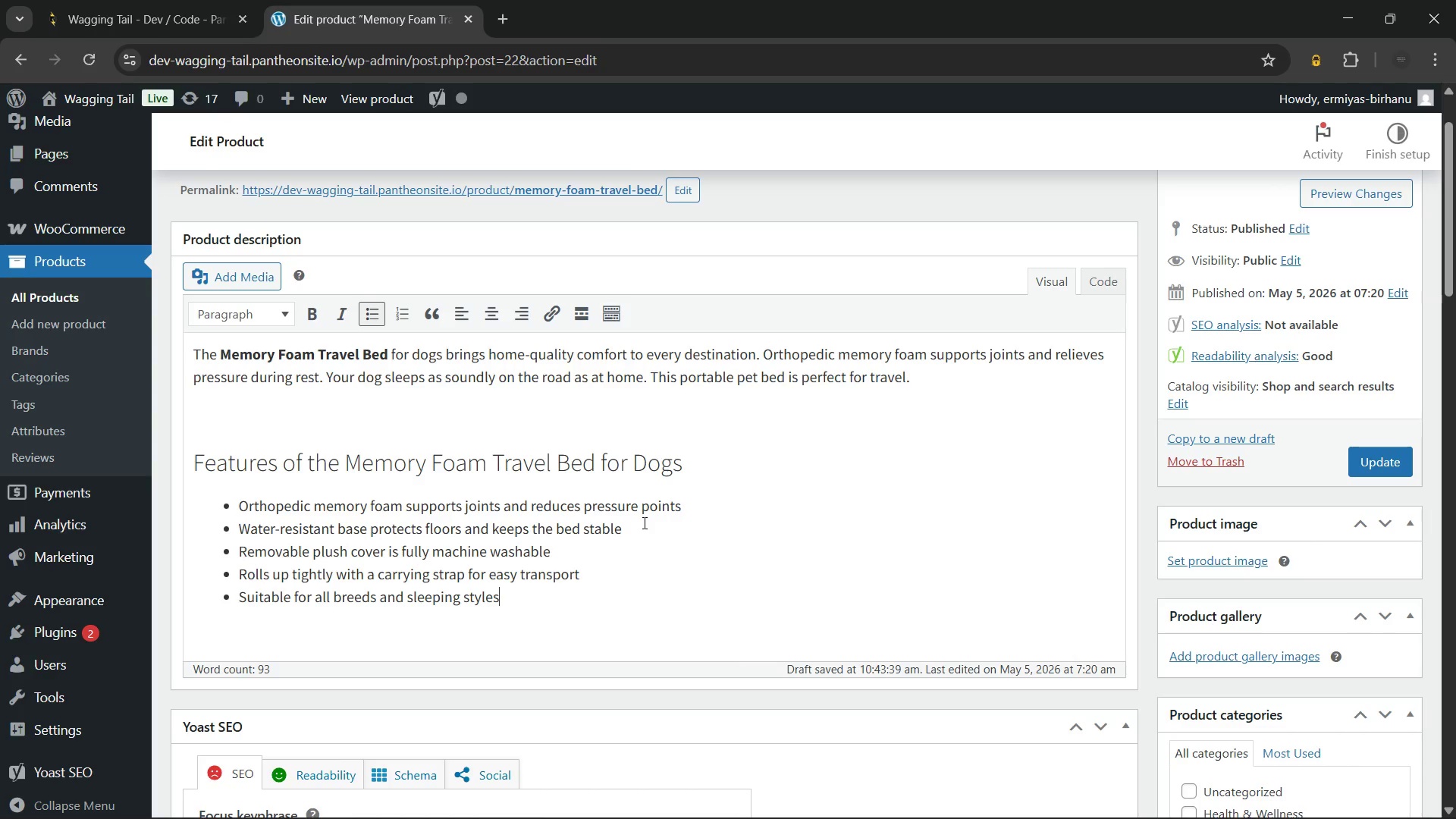 
wait(13.42)
 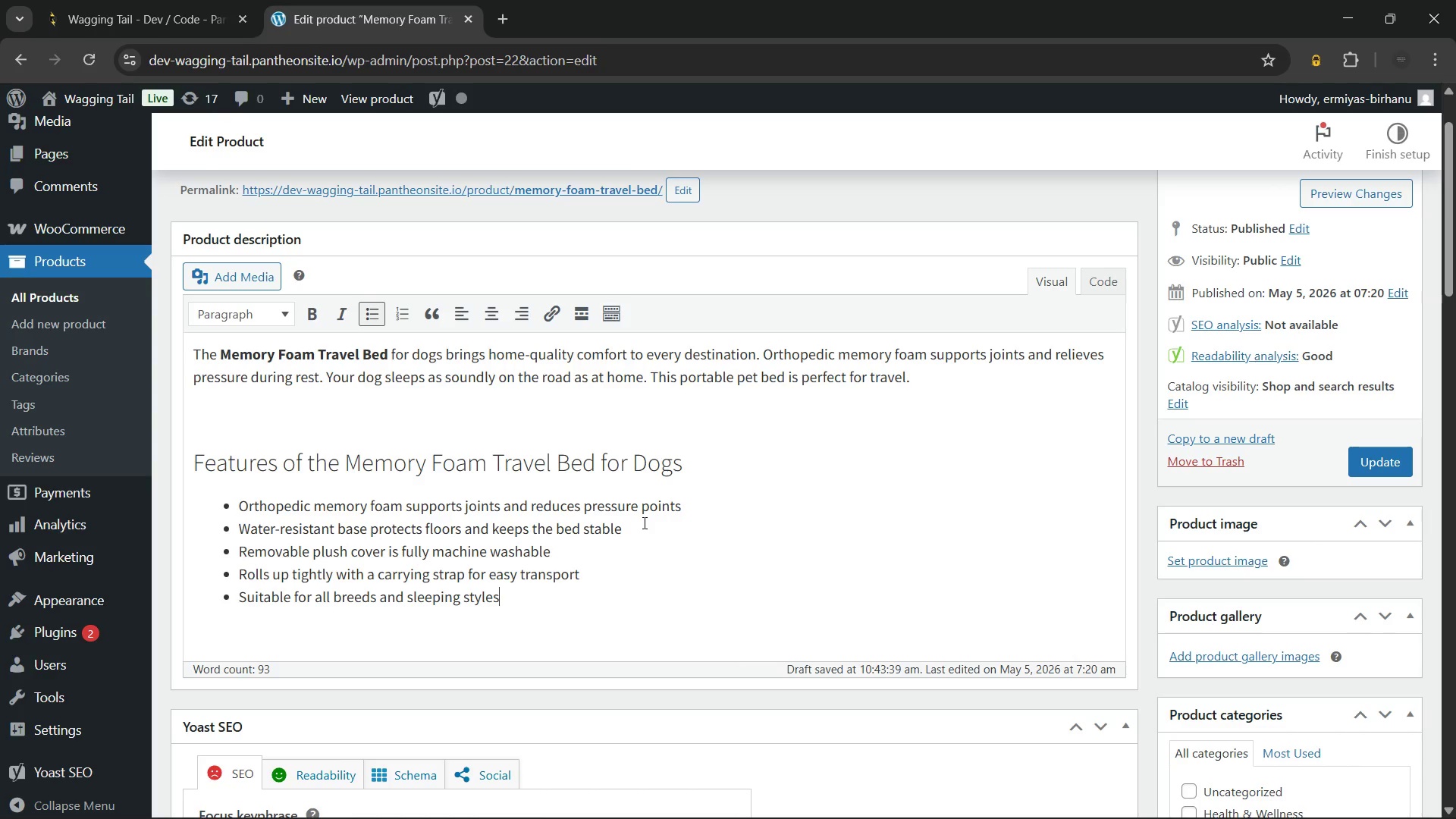 
key(Enter)
 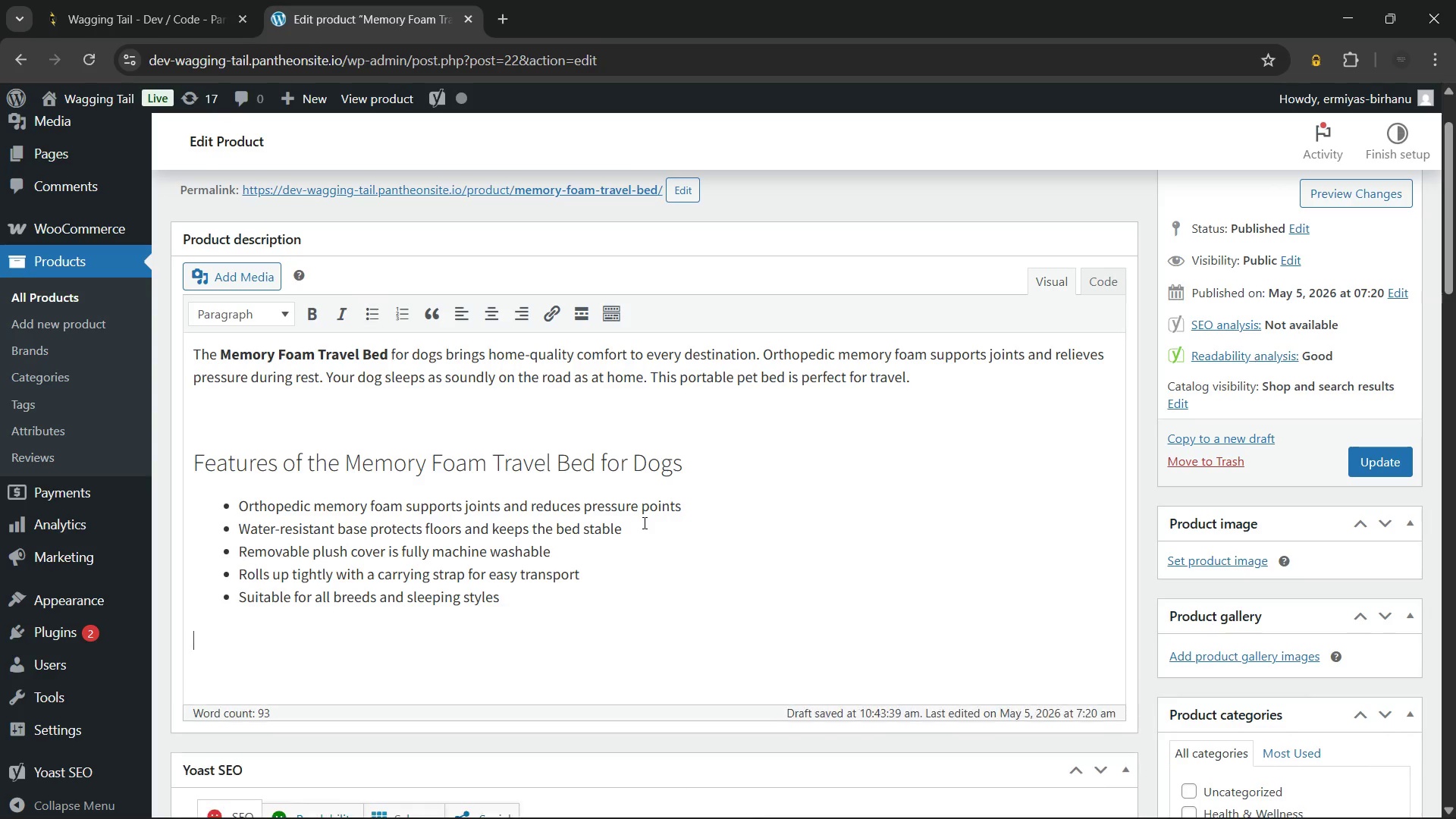 
key(Enter)
 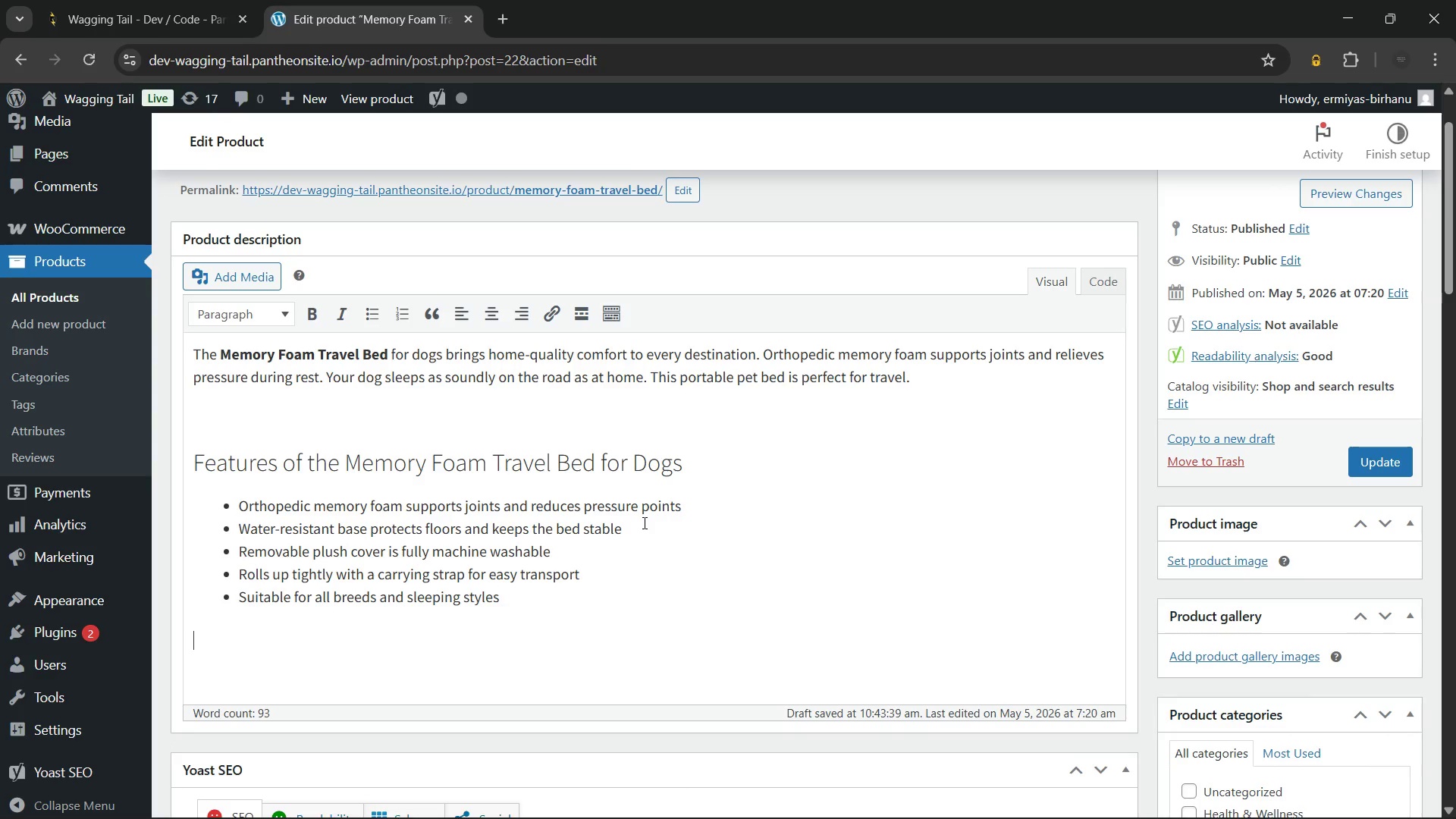 
wait(8.52)
 